 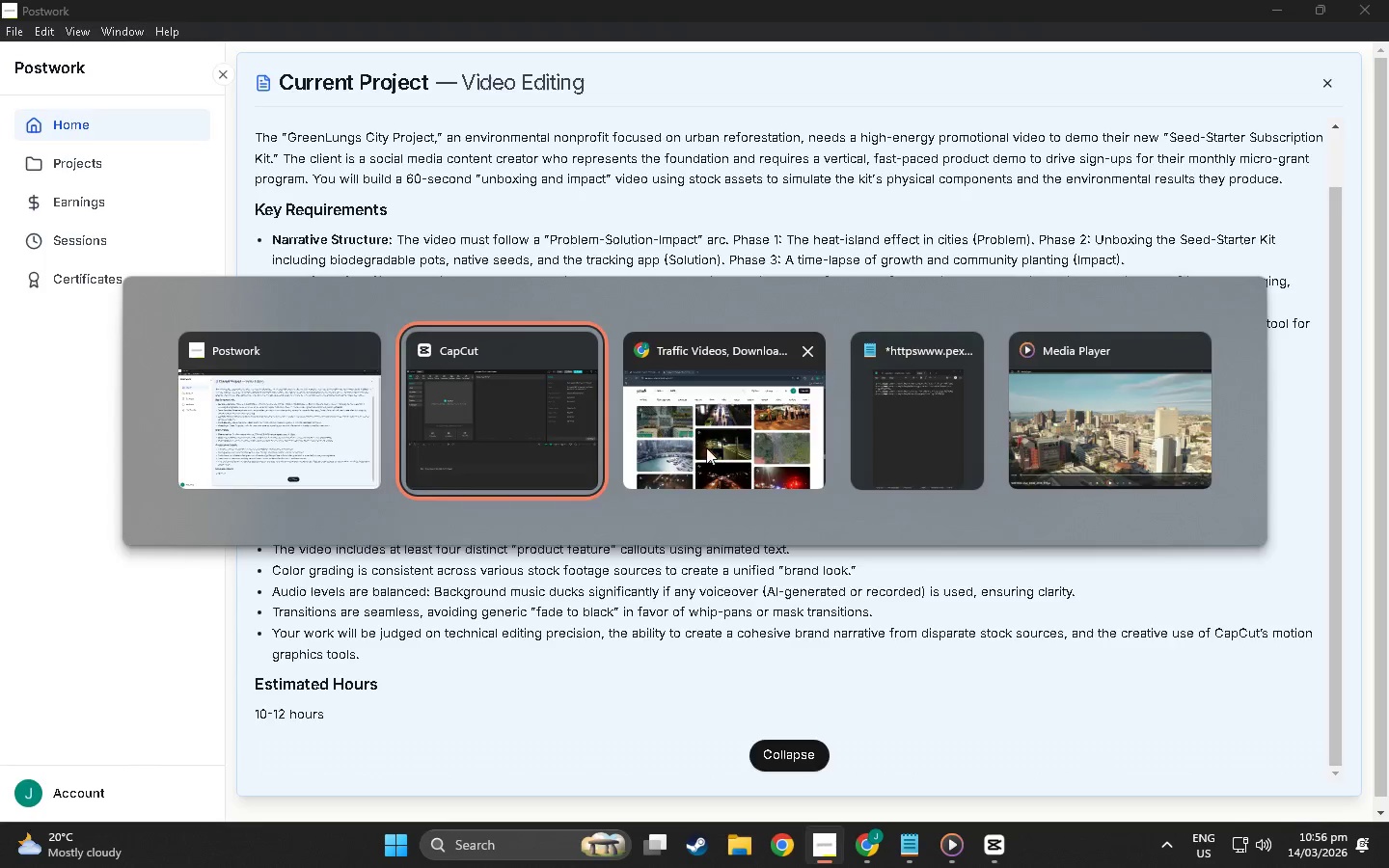 
key(Alt+Tab)
 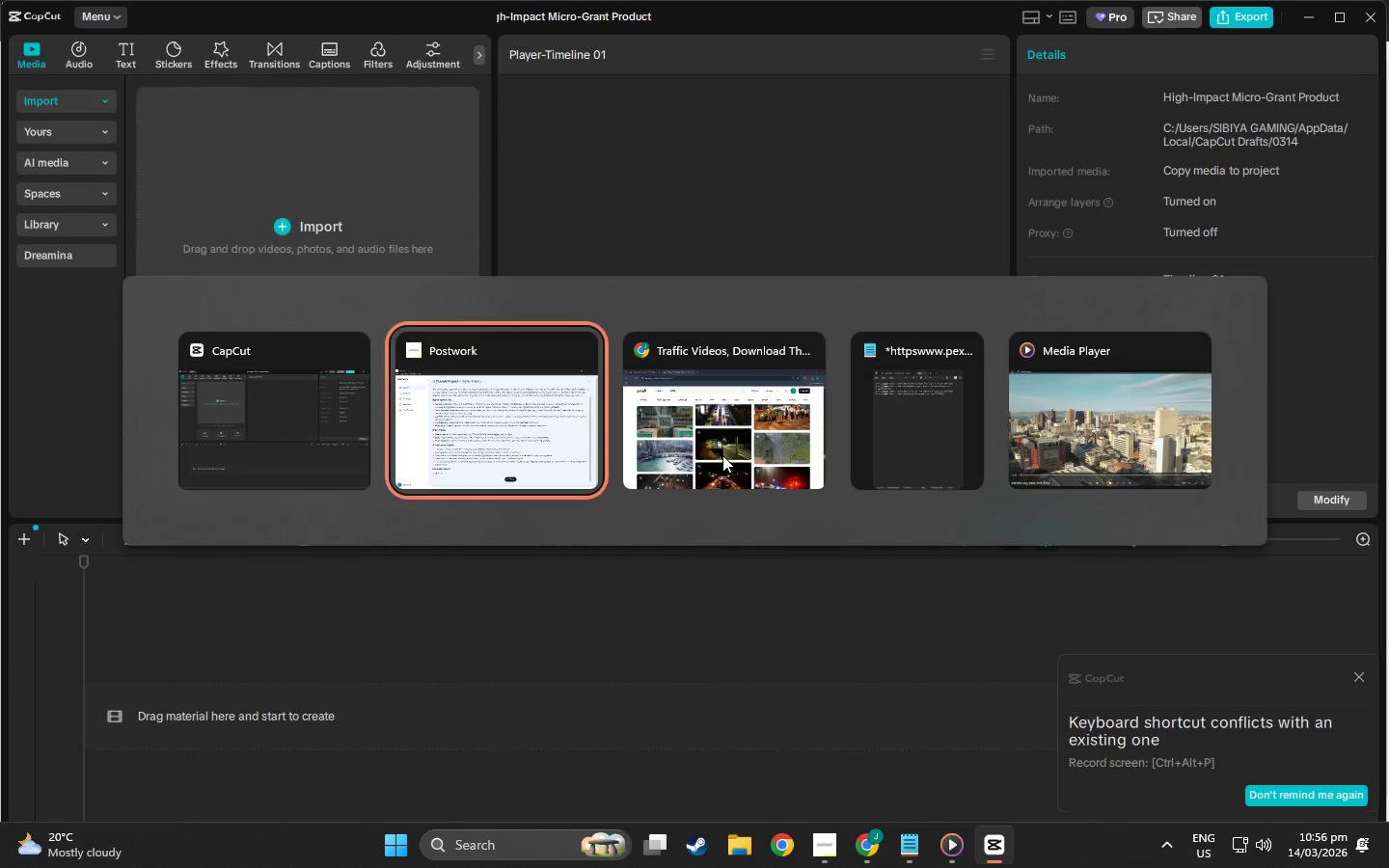 
key(Alt+Tab)
 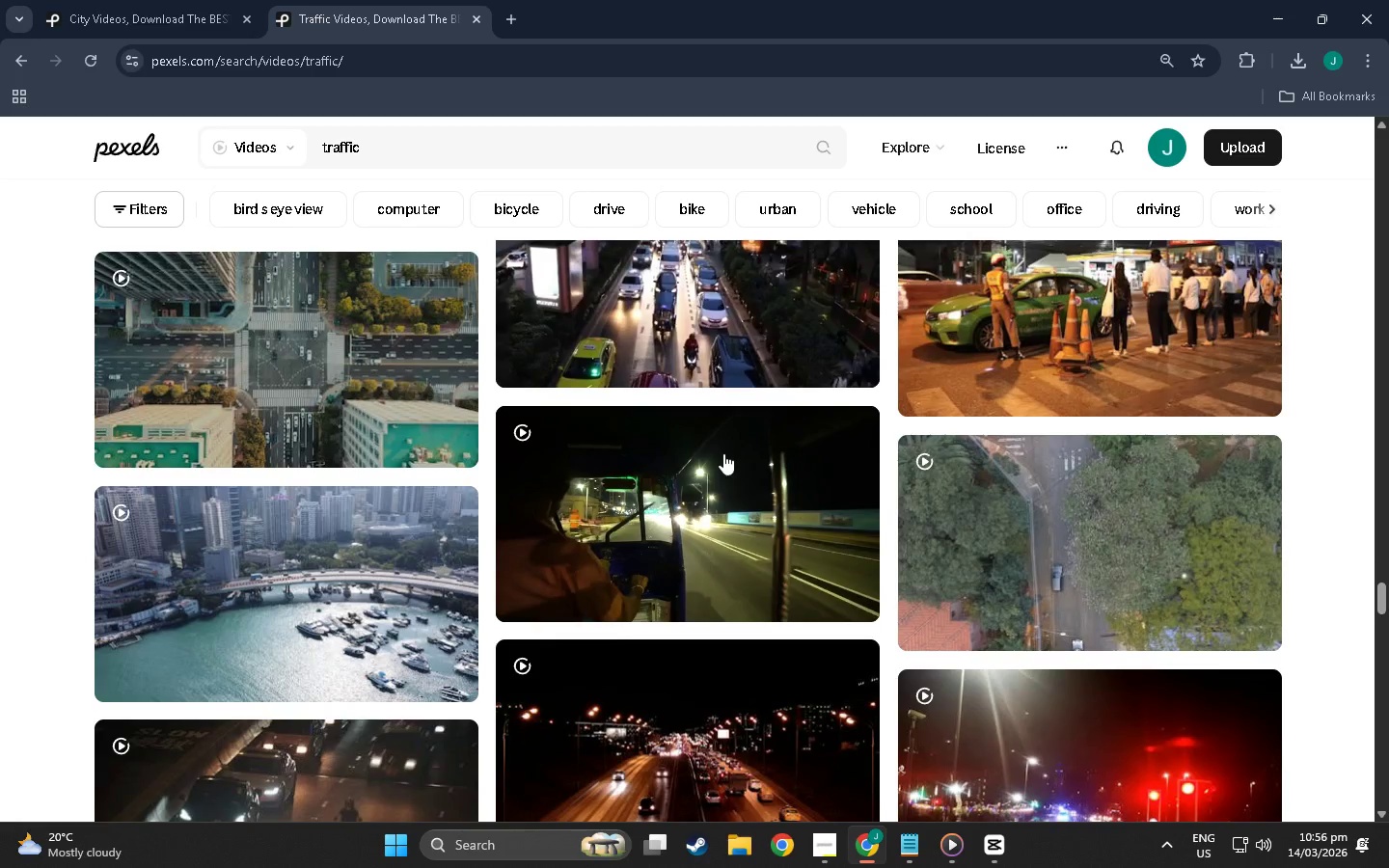 
scroll: coordinate [420, 459], scroll_direction: down, amount: 37.0
 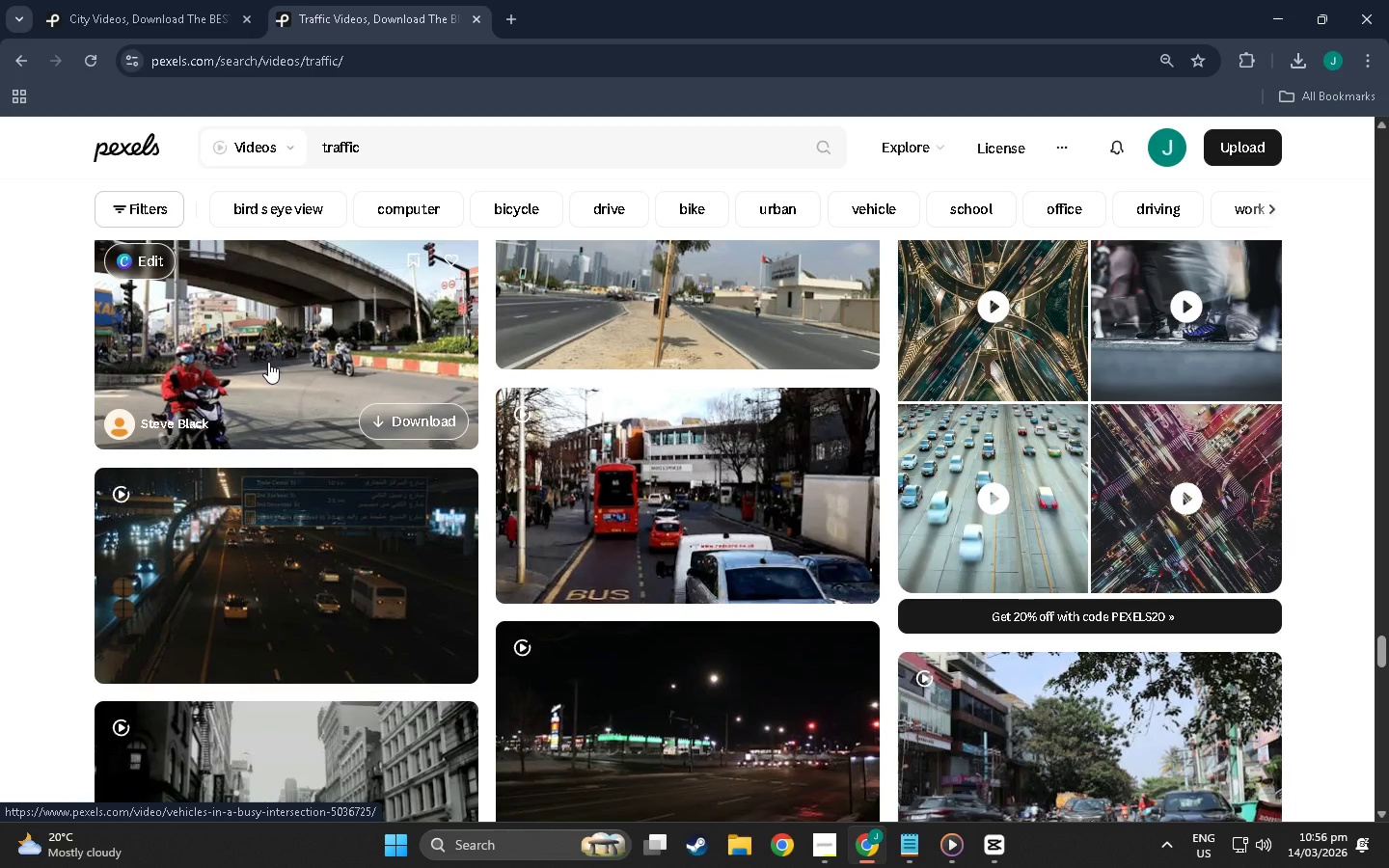 
scroll: coordinate [268, 362], scroll_direction: up, amount: 2.0
 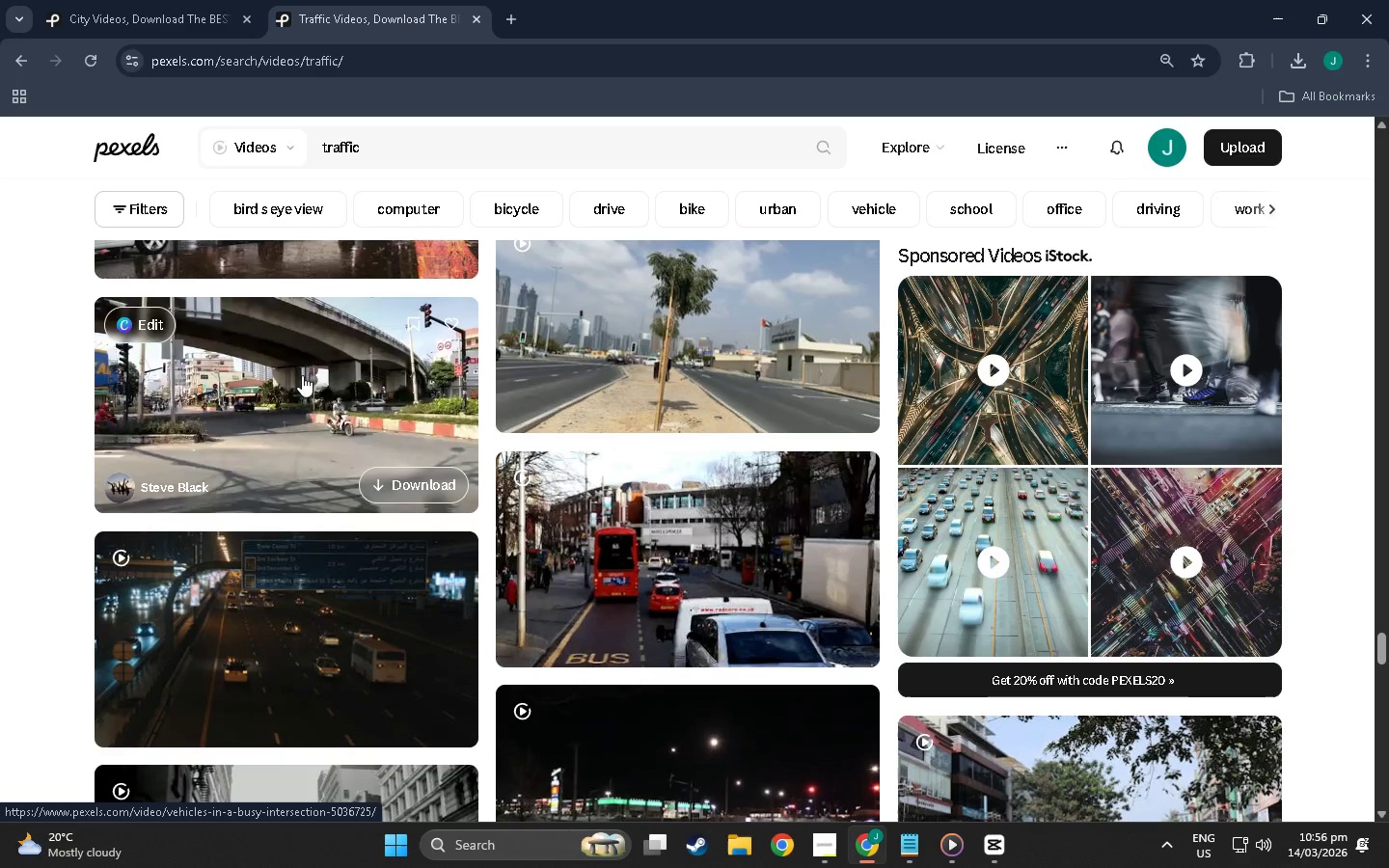 
scroll: coordinate [595, 656], scroll_direction: down, amount: 81.0
 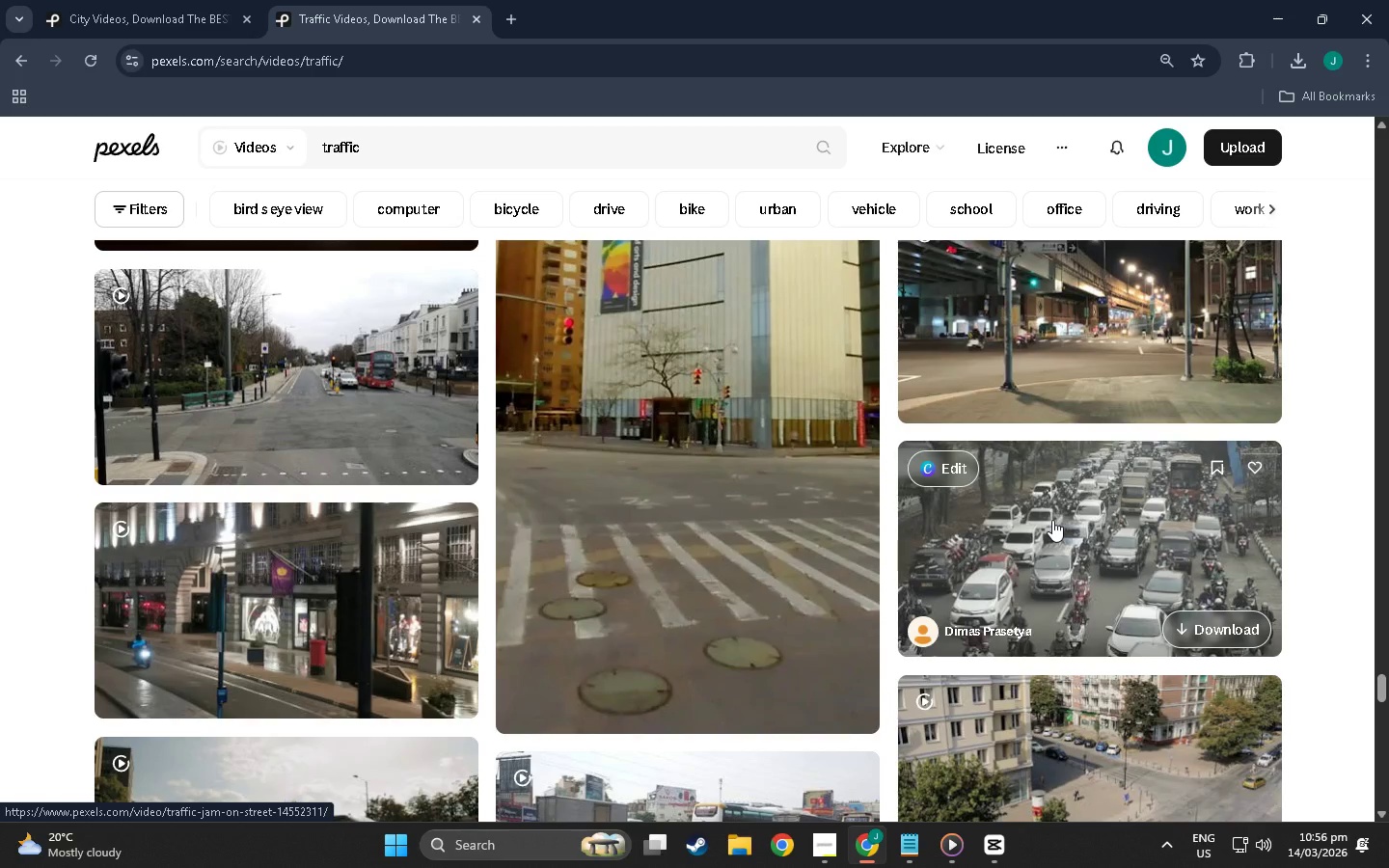 
scroll: coordinate [742, 521], scroll_direction: down, amount: 10.0
 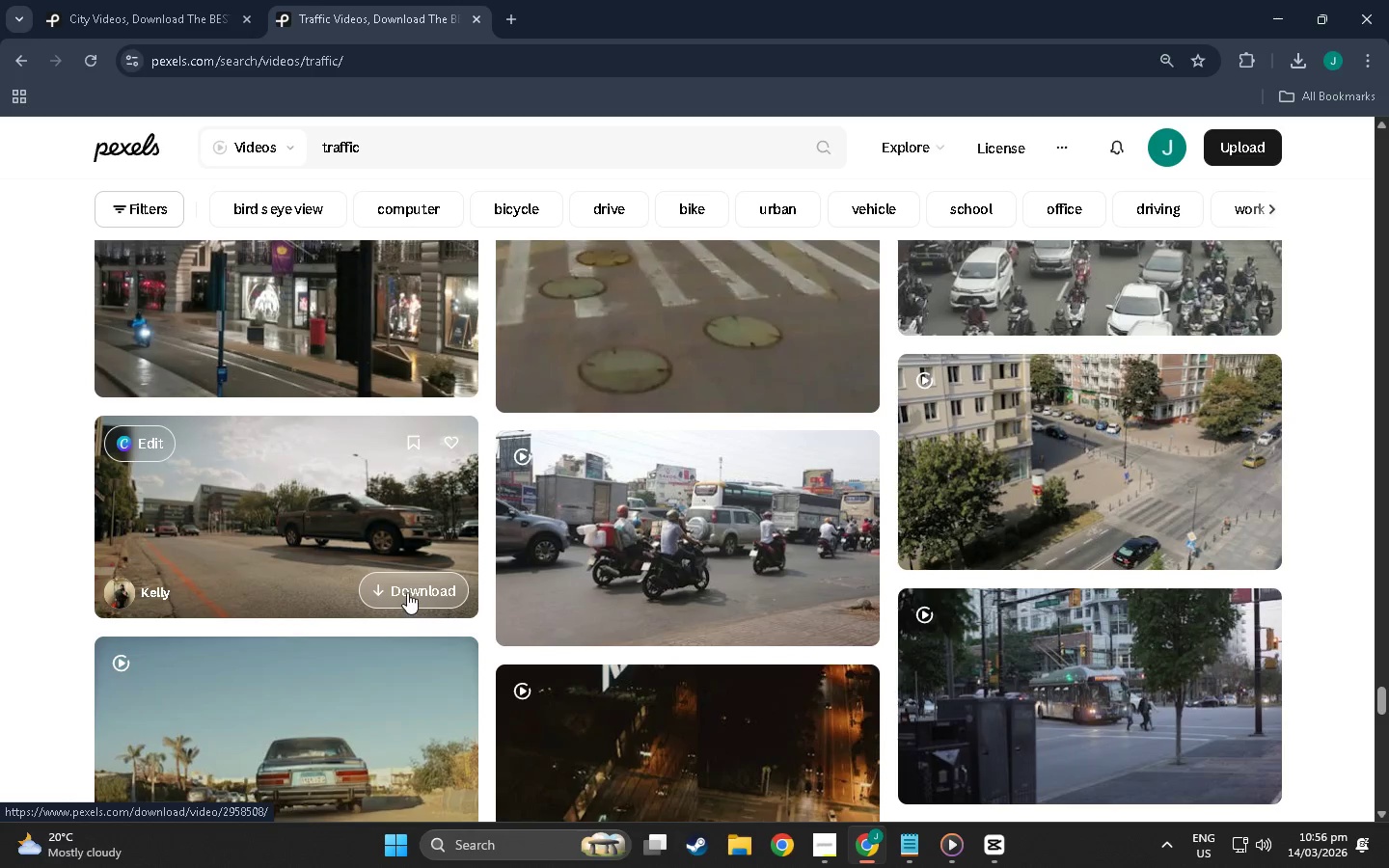 
wait(6.42)
 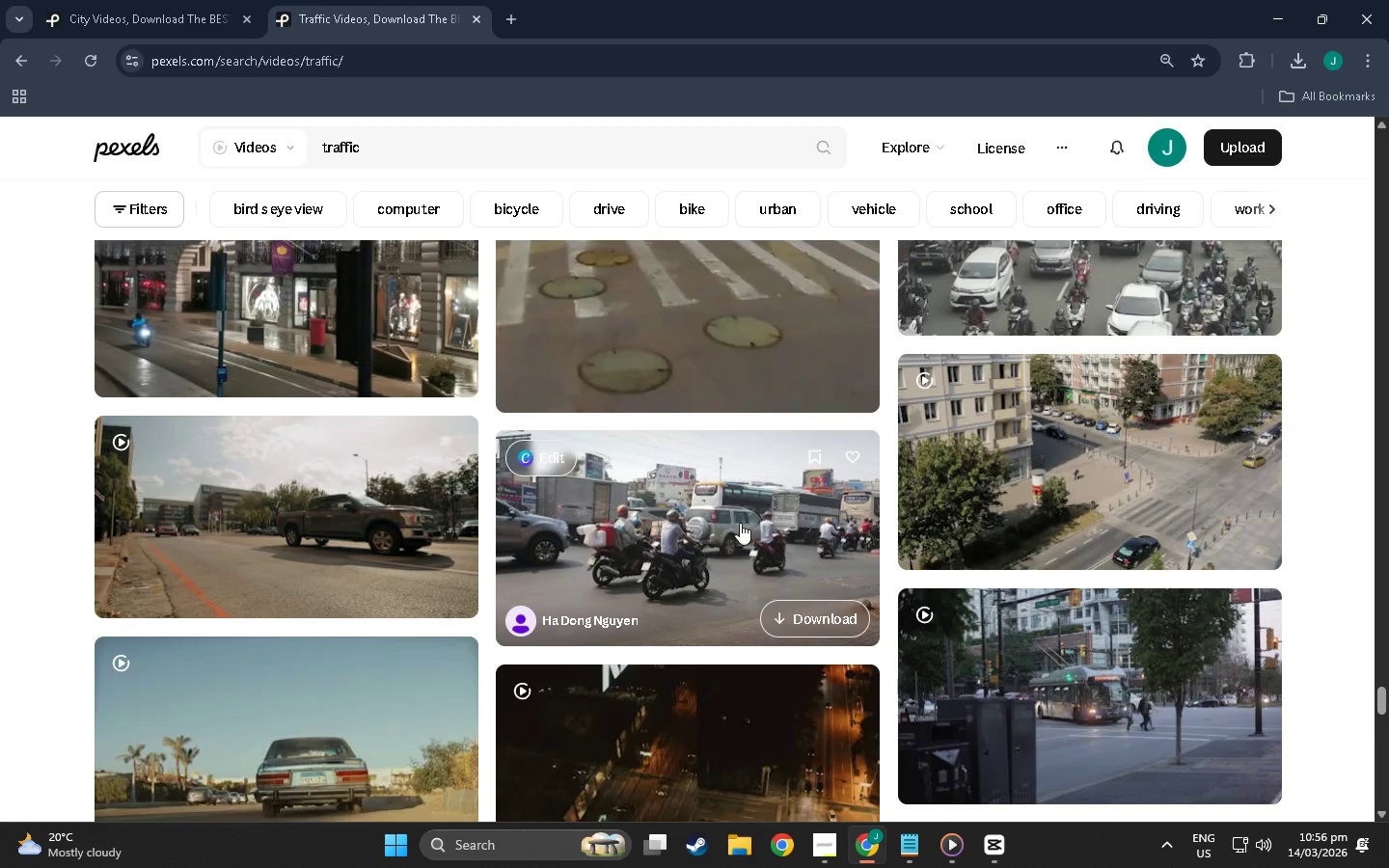 
left_click([818, 612])
 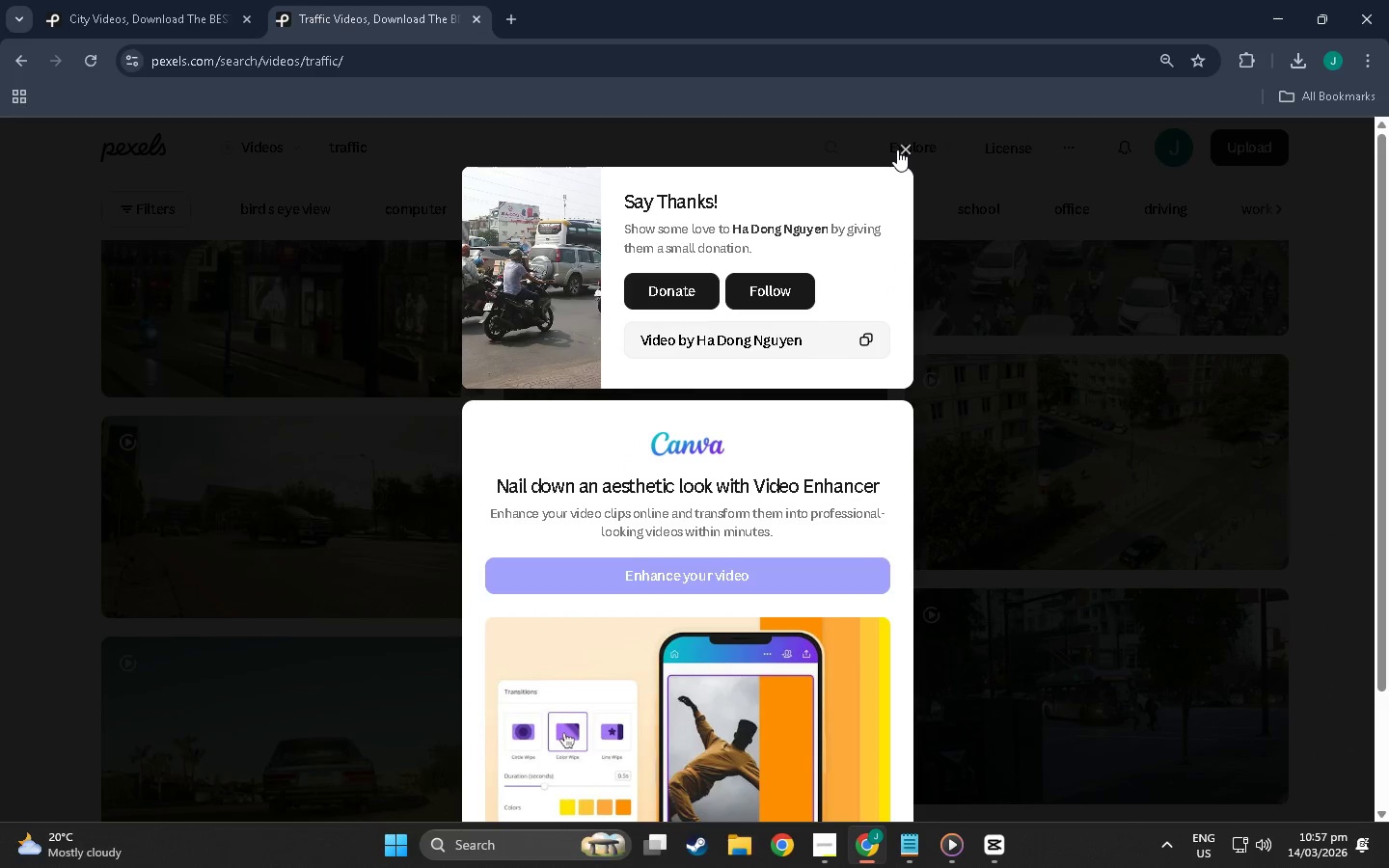 
wait(6.26)
 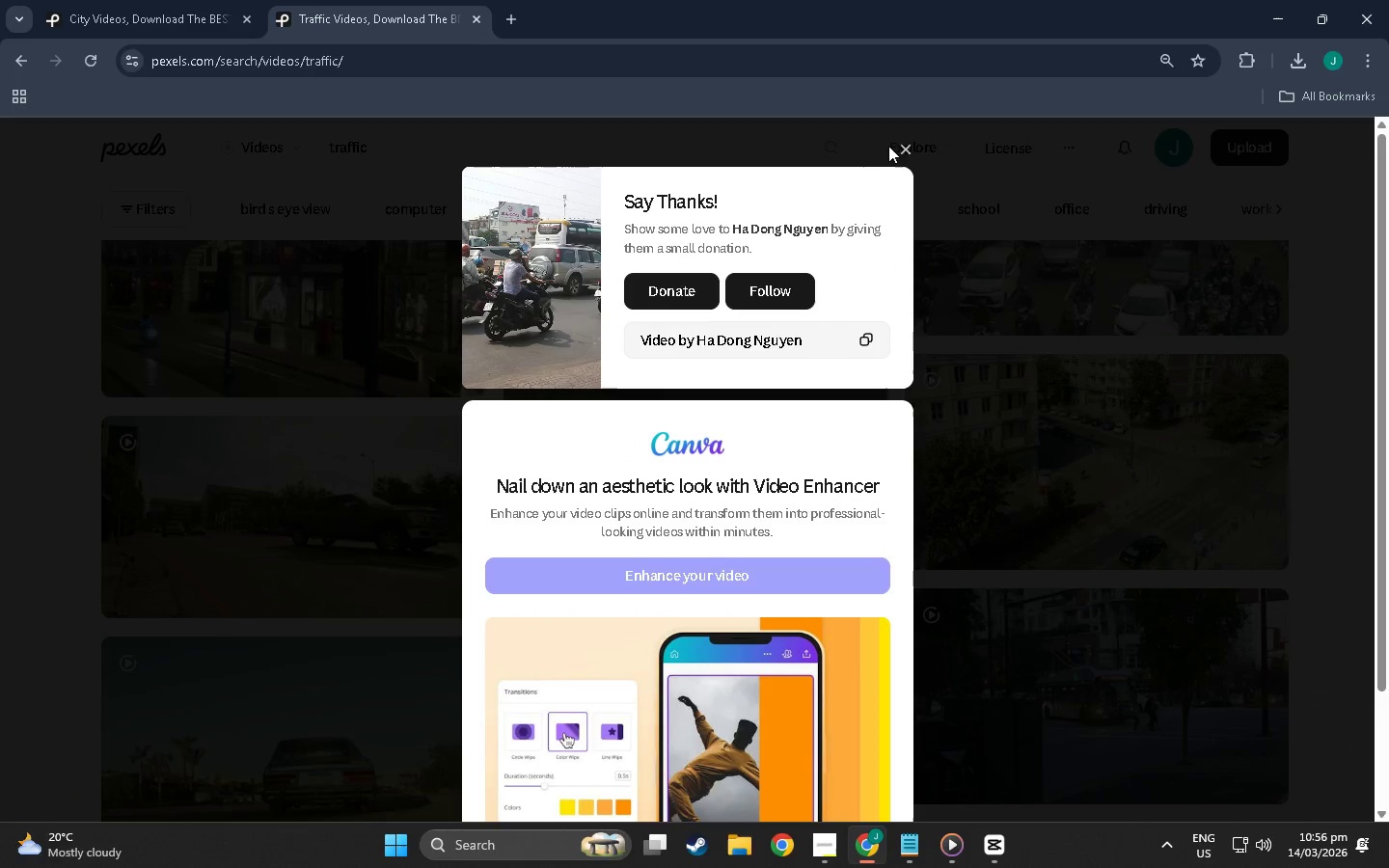 
left_click([903, 154])
 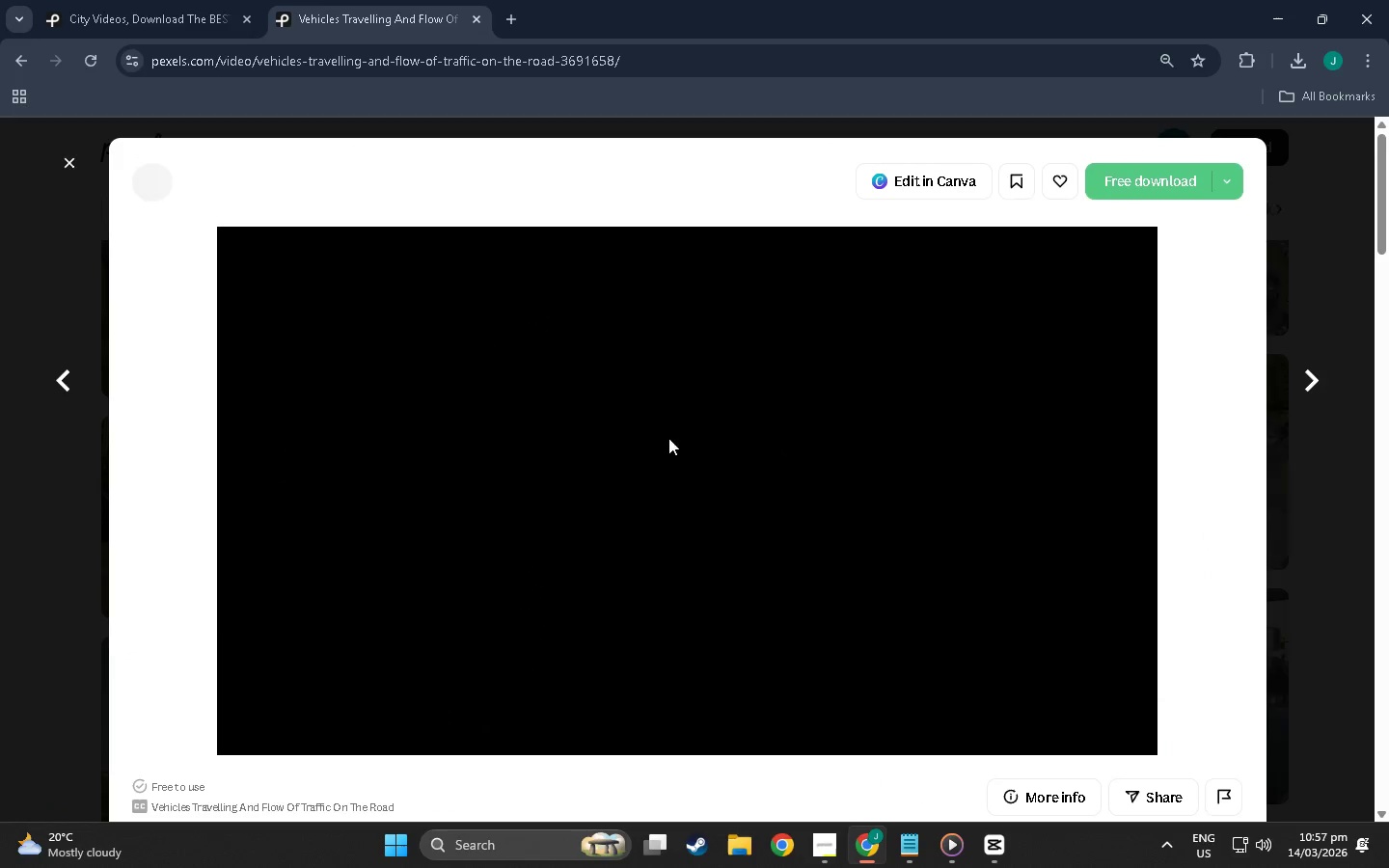 
left_click([544, 54])
 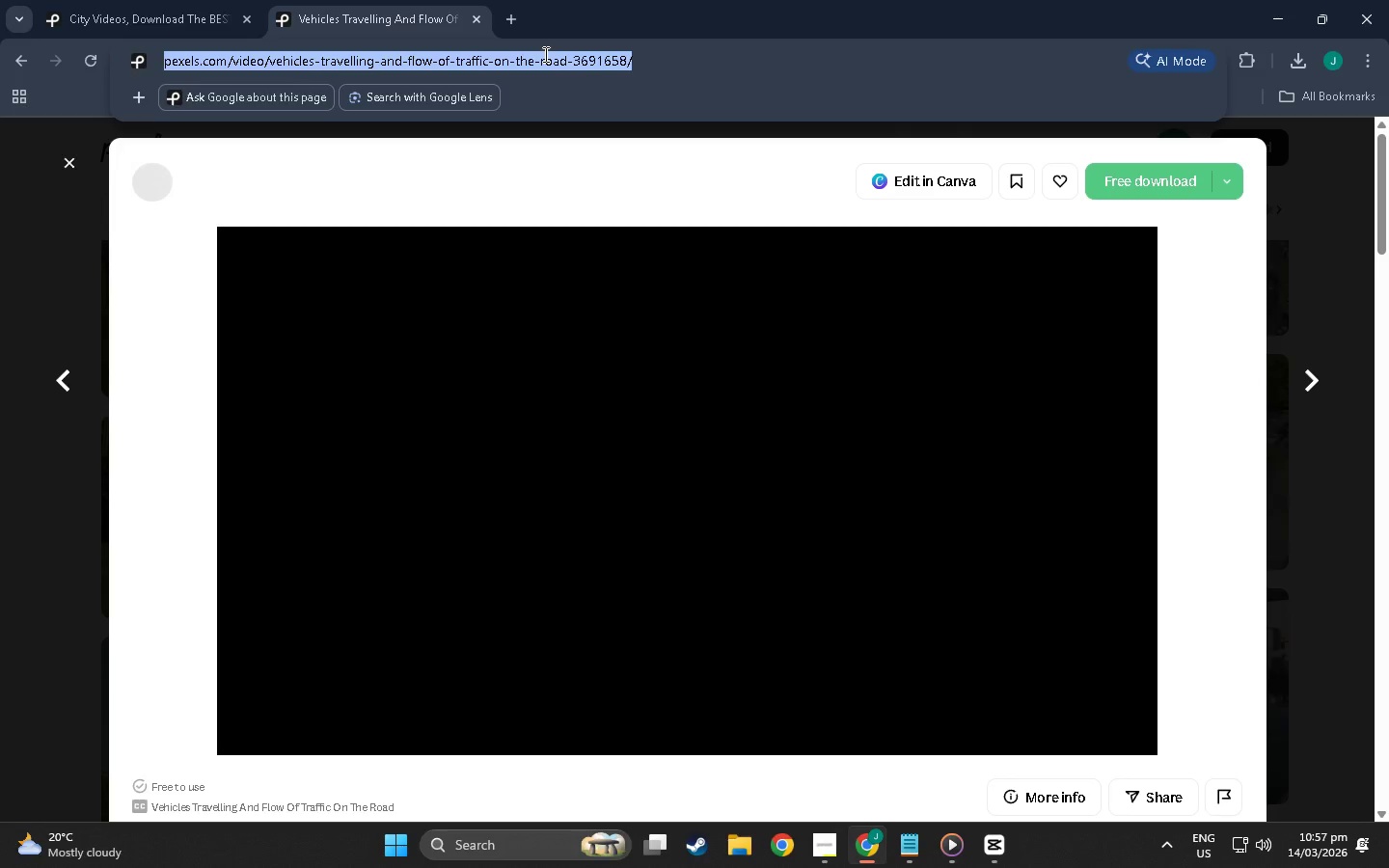 
key(Control+C)
 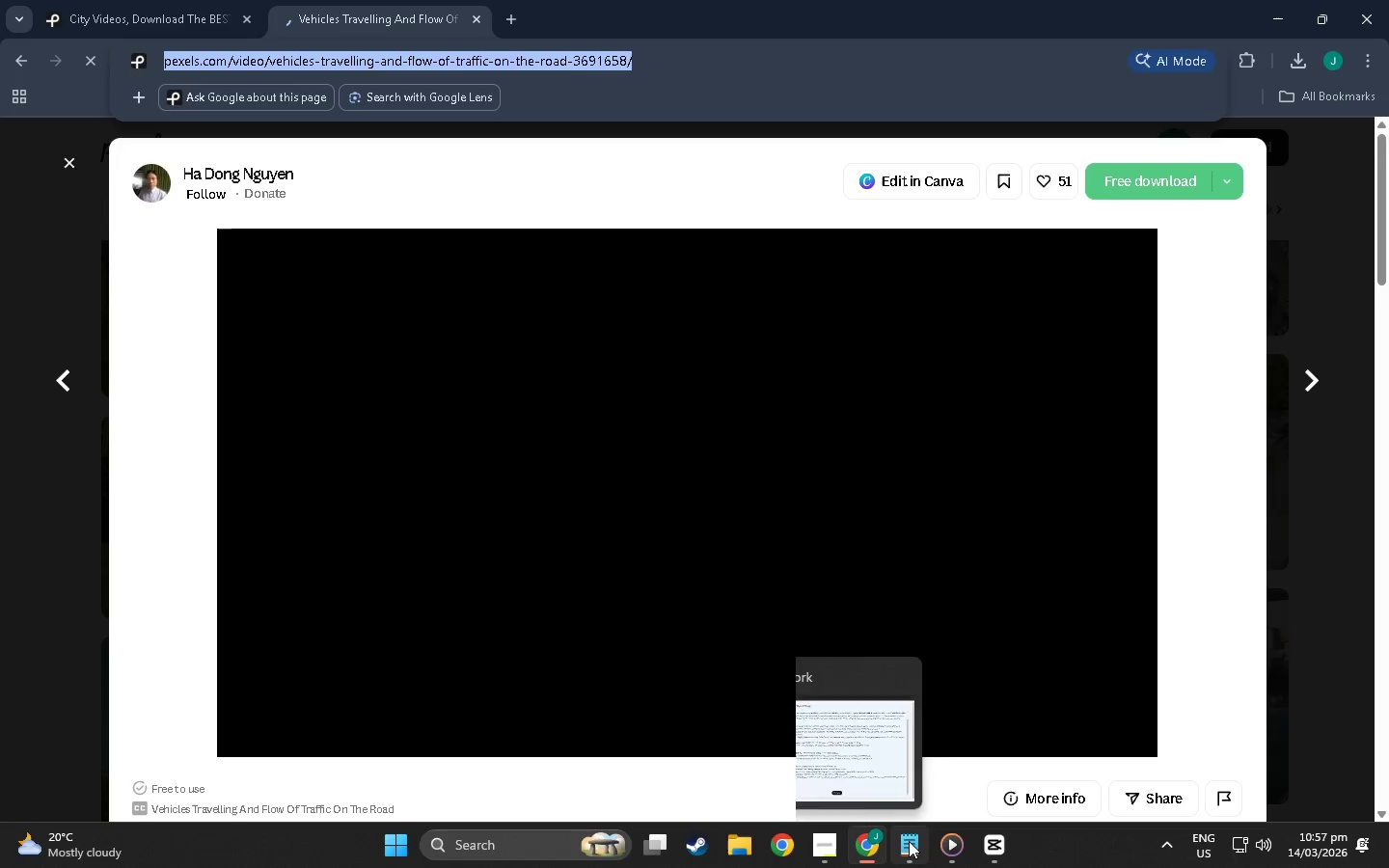 
left_click([909, 840])
 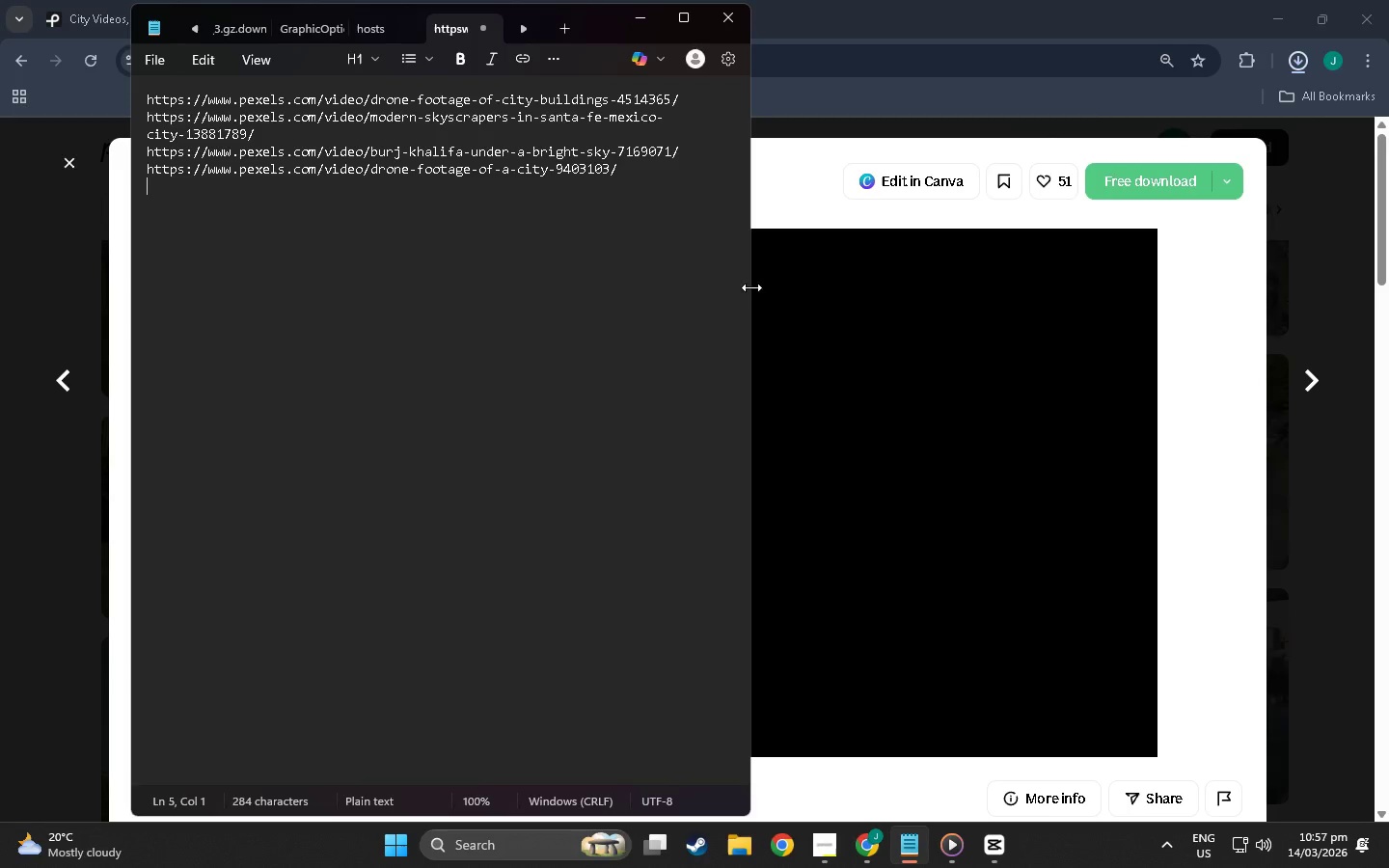 
key(Control+V)
 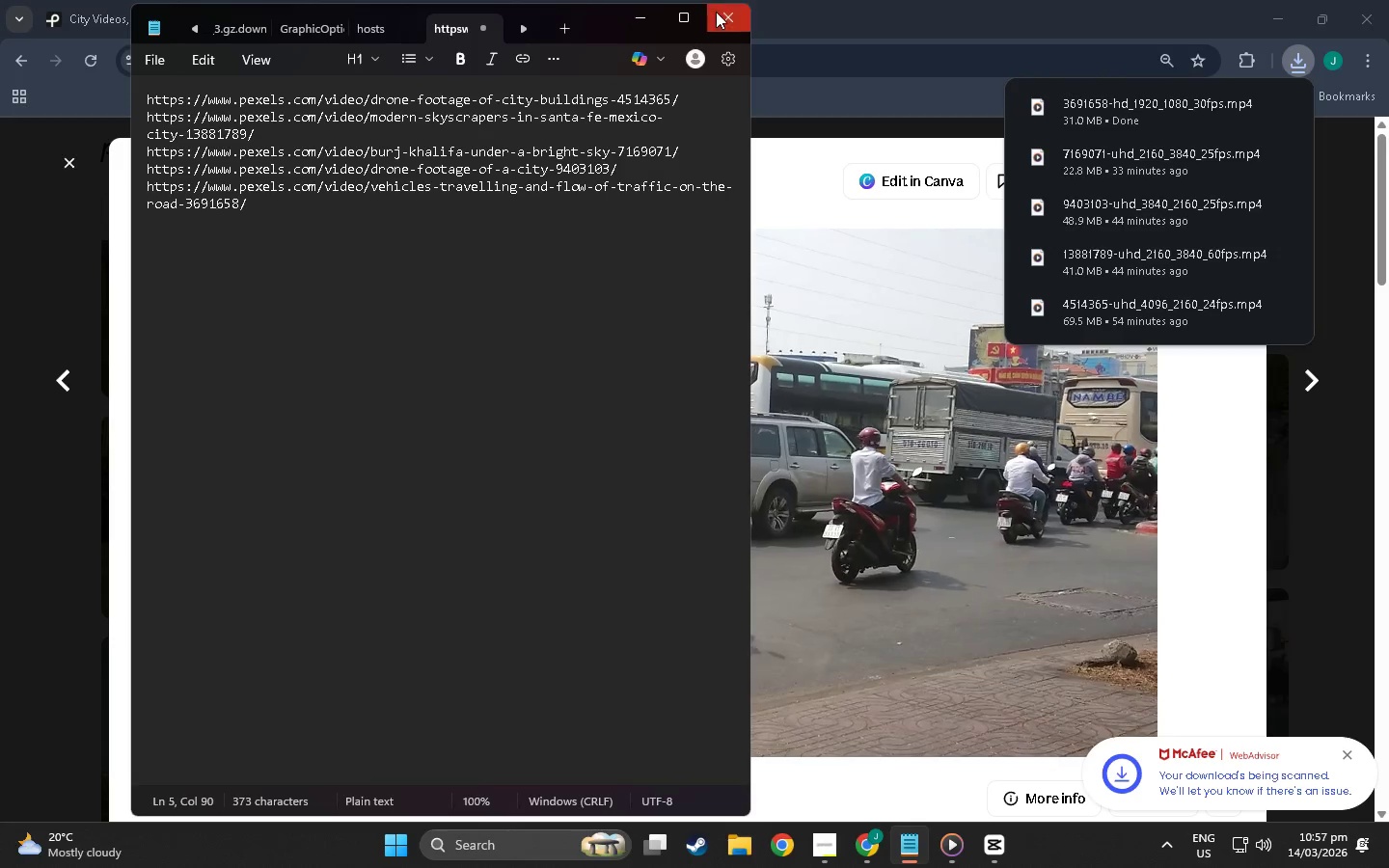 
left_click([868, 0])
 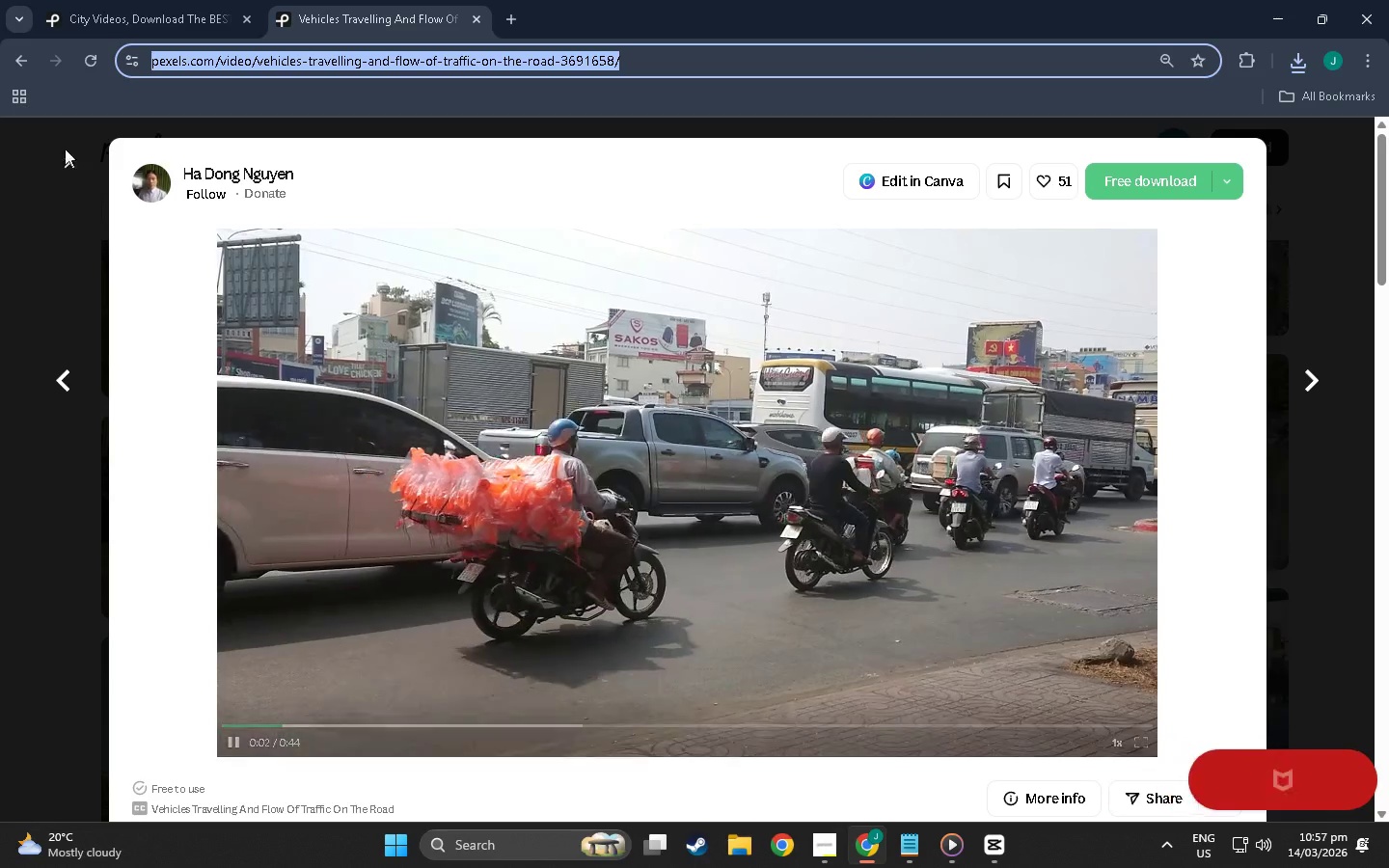 
left_click([70, 155])
 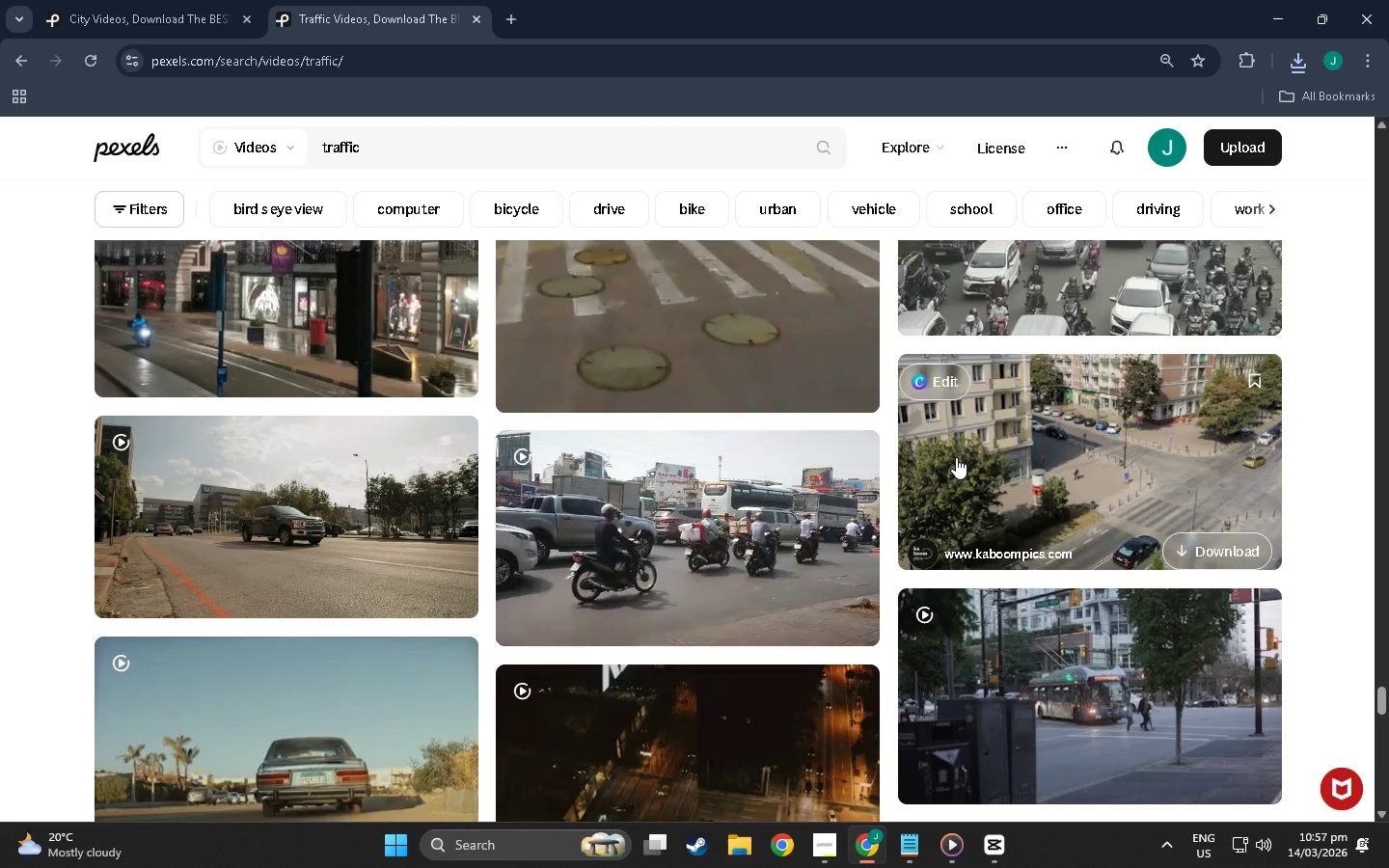 
scroll: coordinate [937, 466], scroll_direction: up, amount: 4.0
 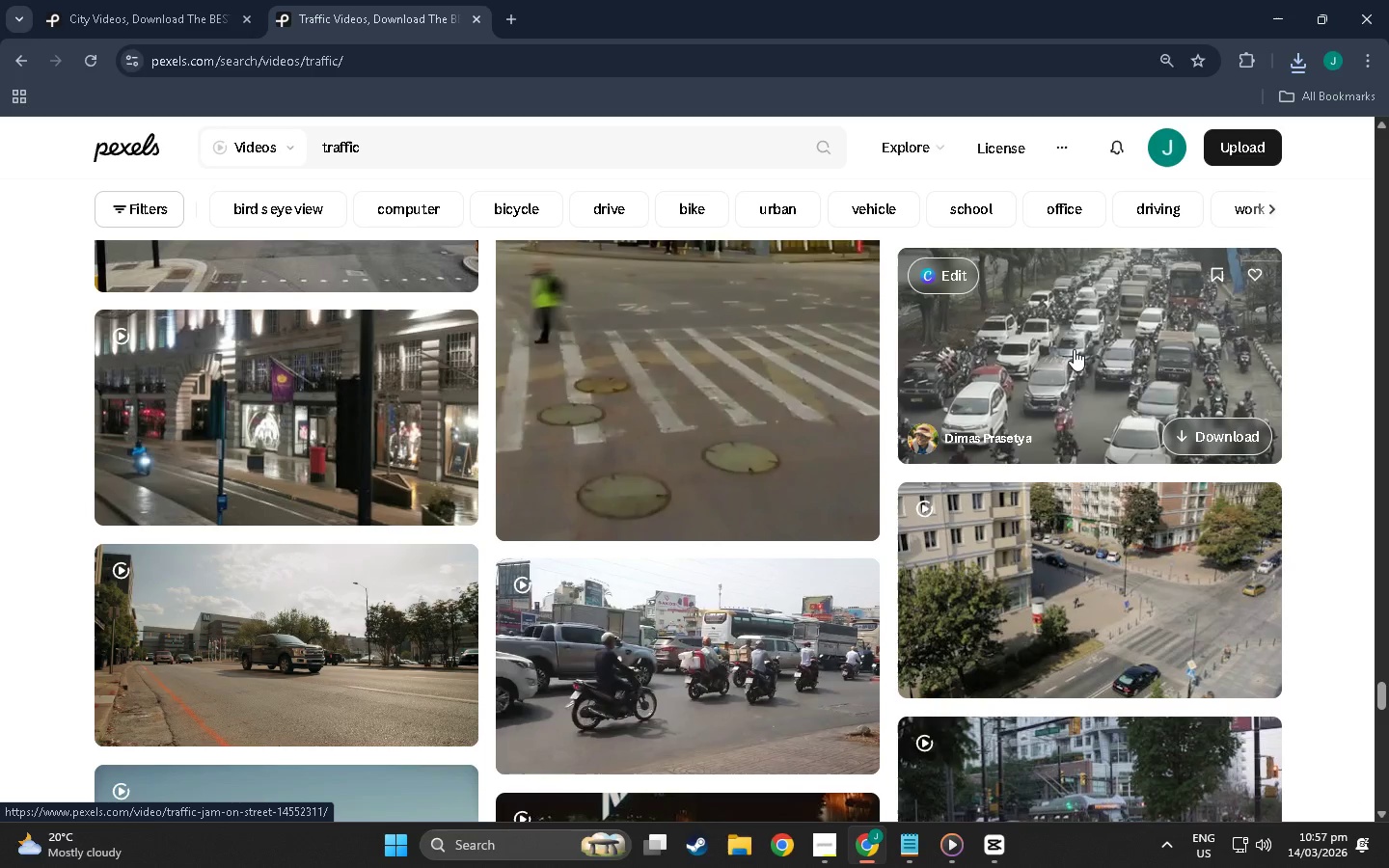 
mouse_move([339, 624])
 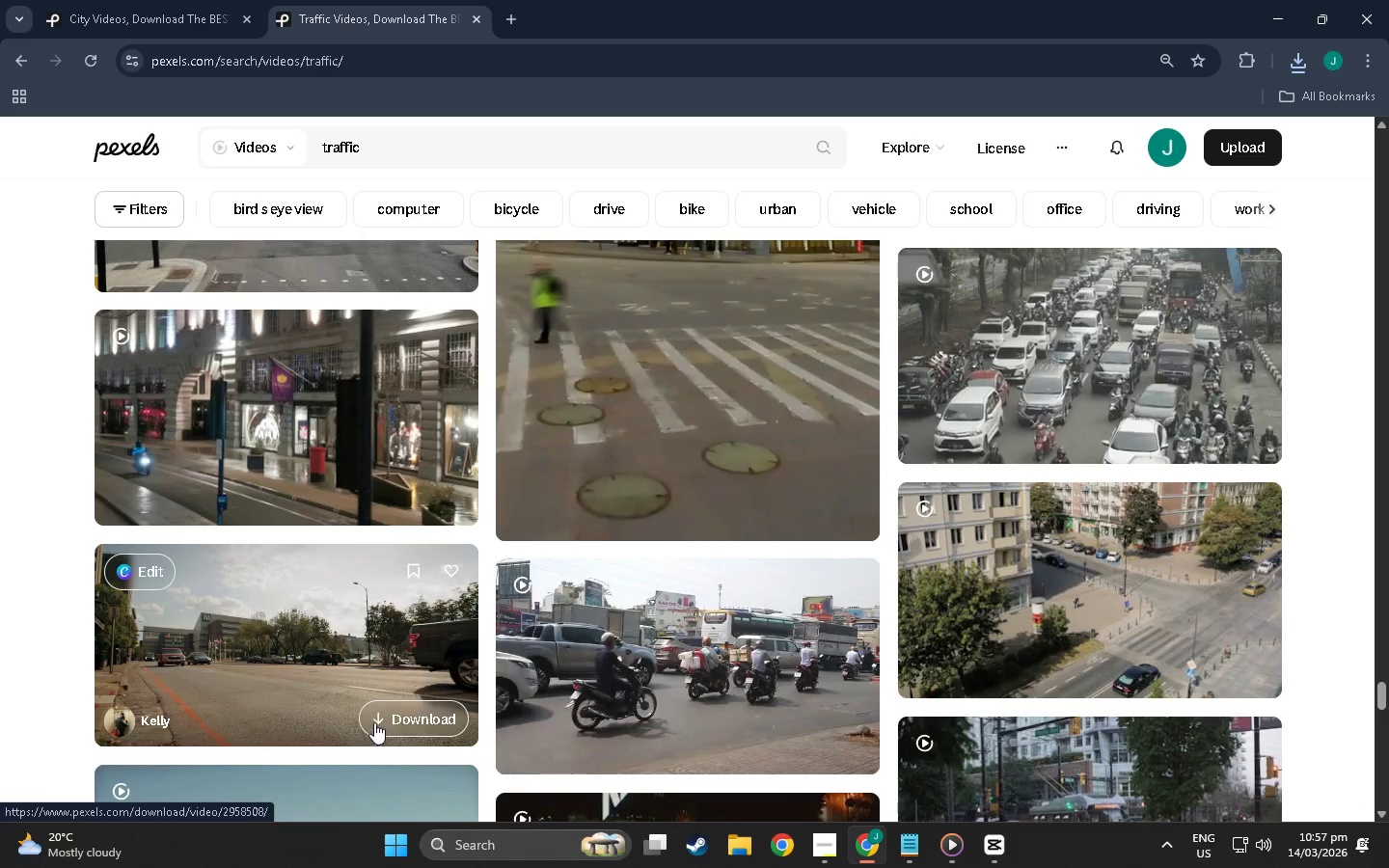 
left_click([378, 721])
 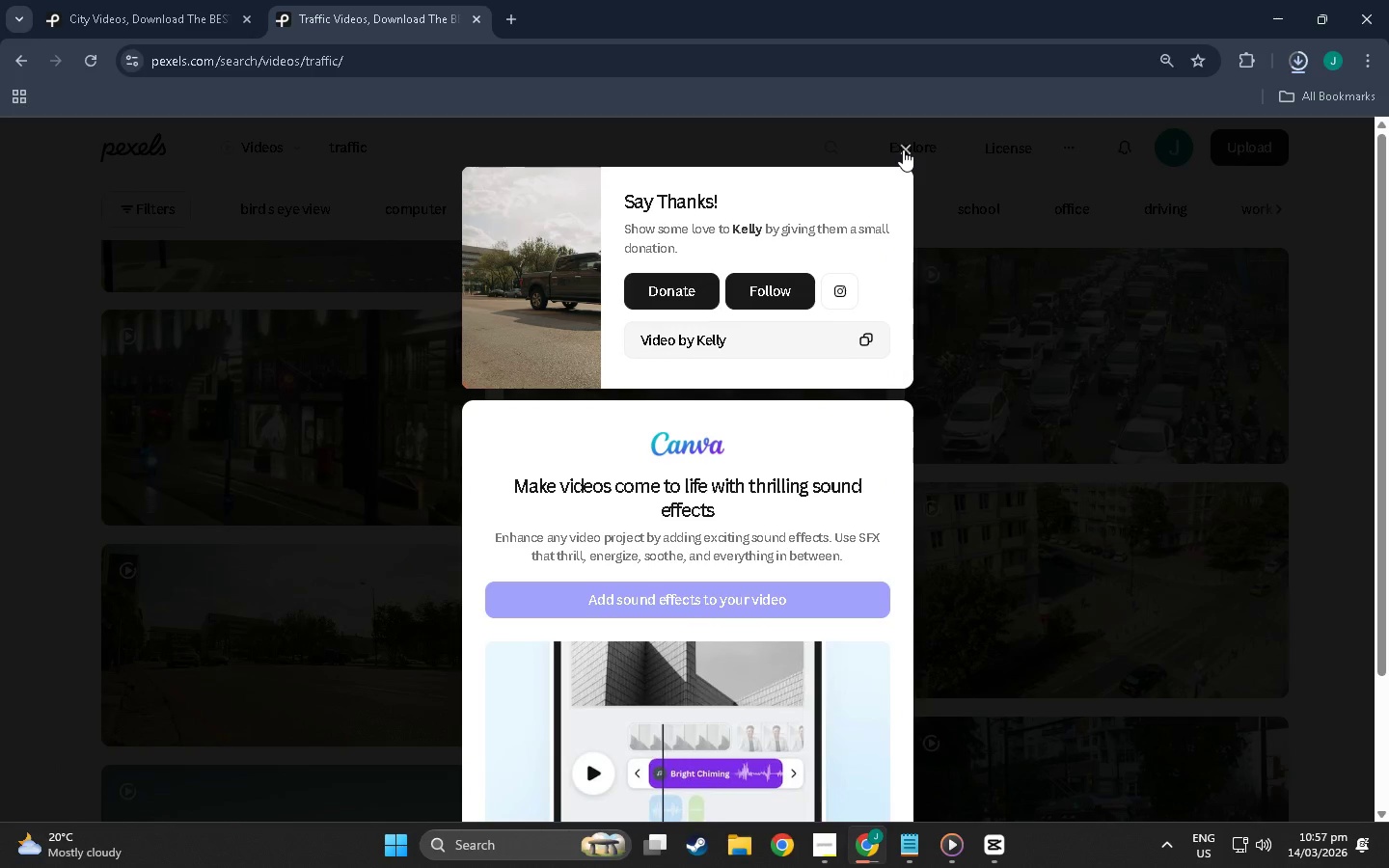 
left_click([903, 149])
 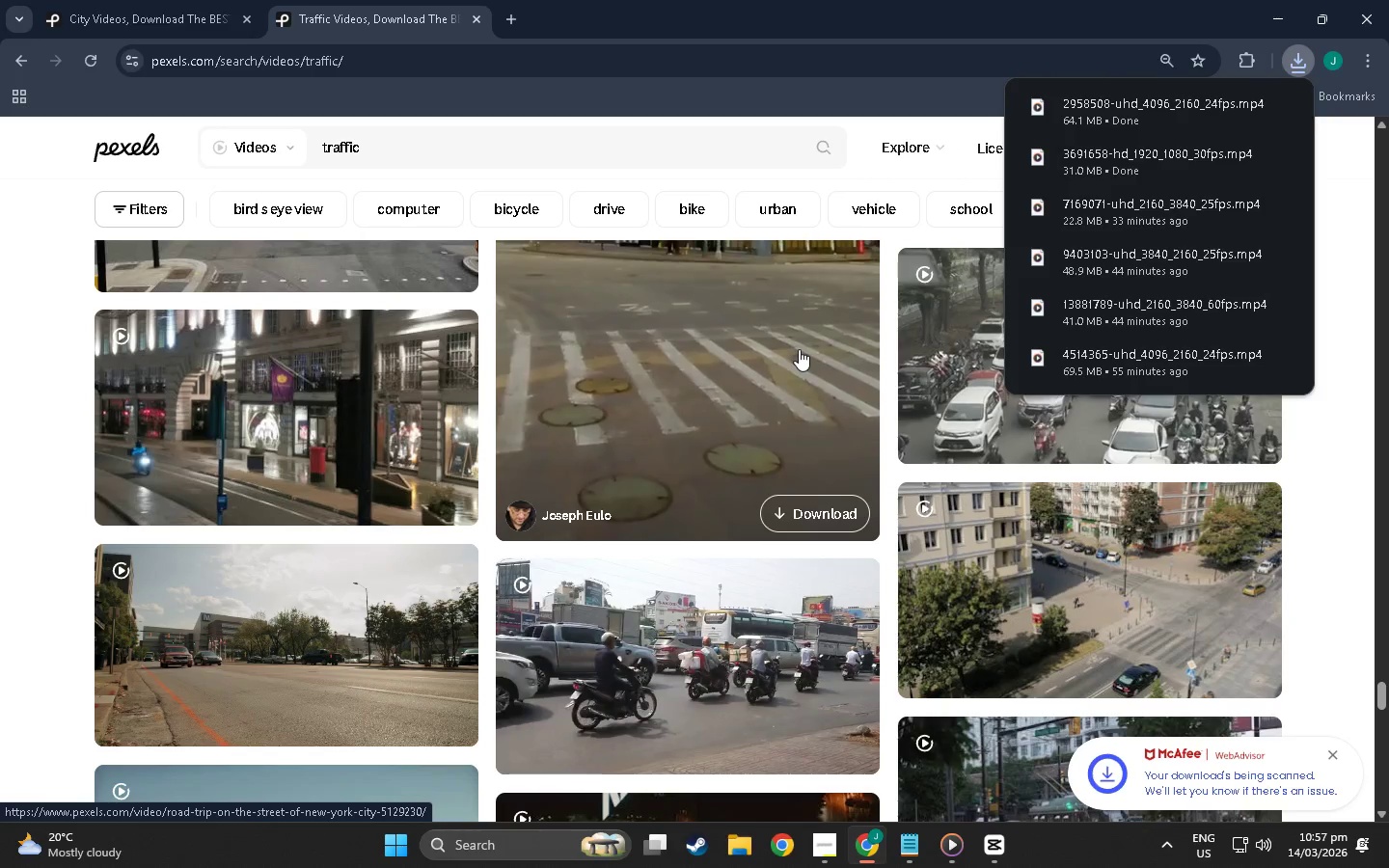 
scroll: coordinate [637, 502], scroll_direction: down, amount: 35.0
 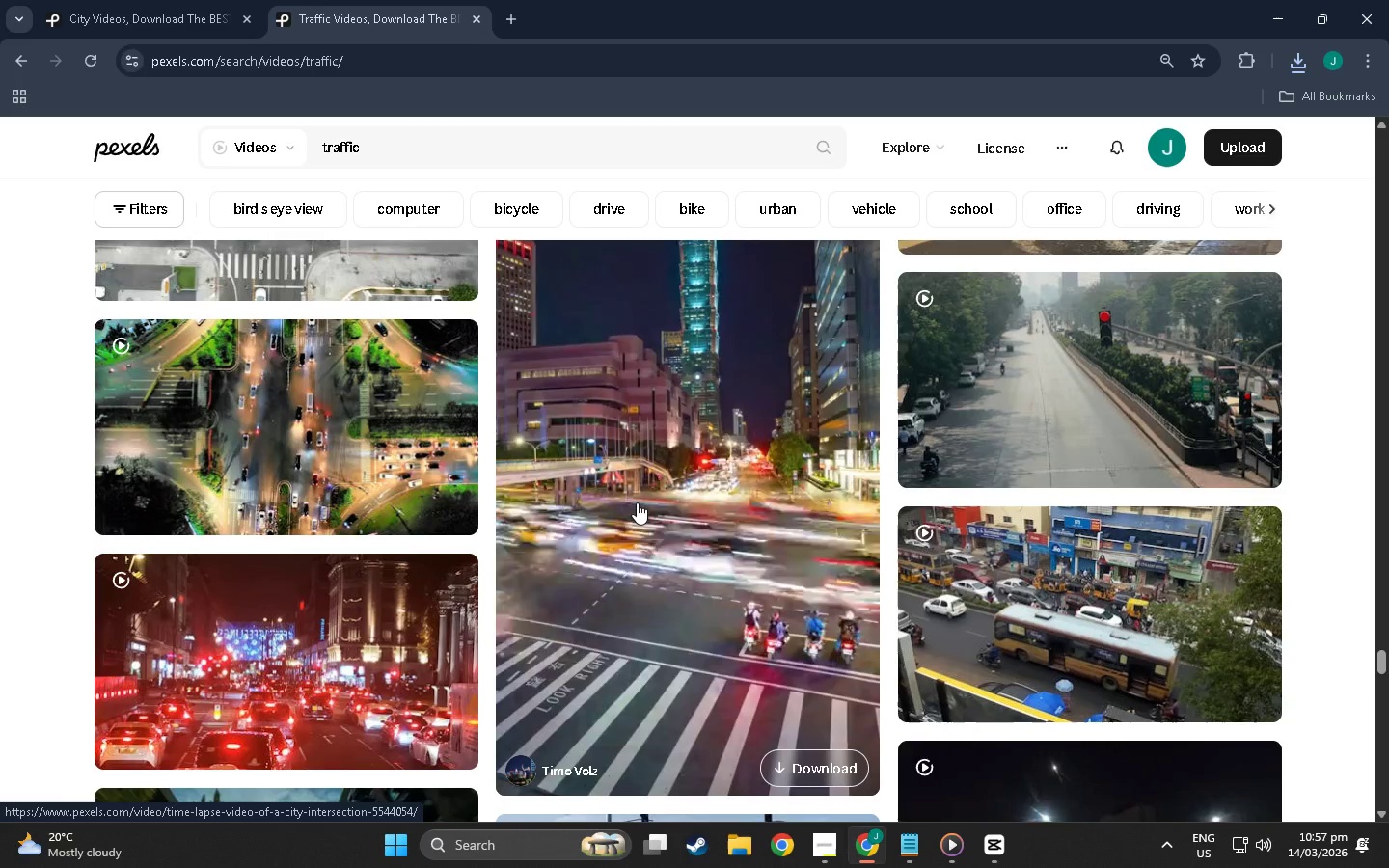 
scroll: coordinate [662, 319], scroll_direction: down, amount: 29.0
 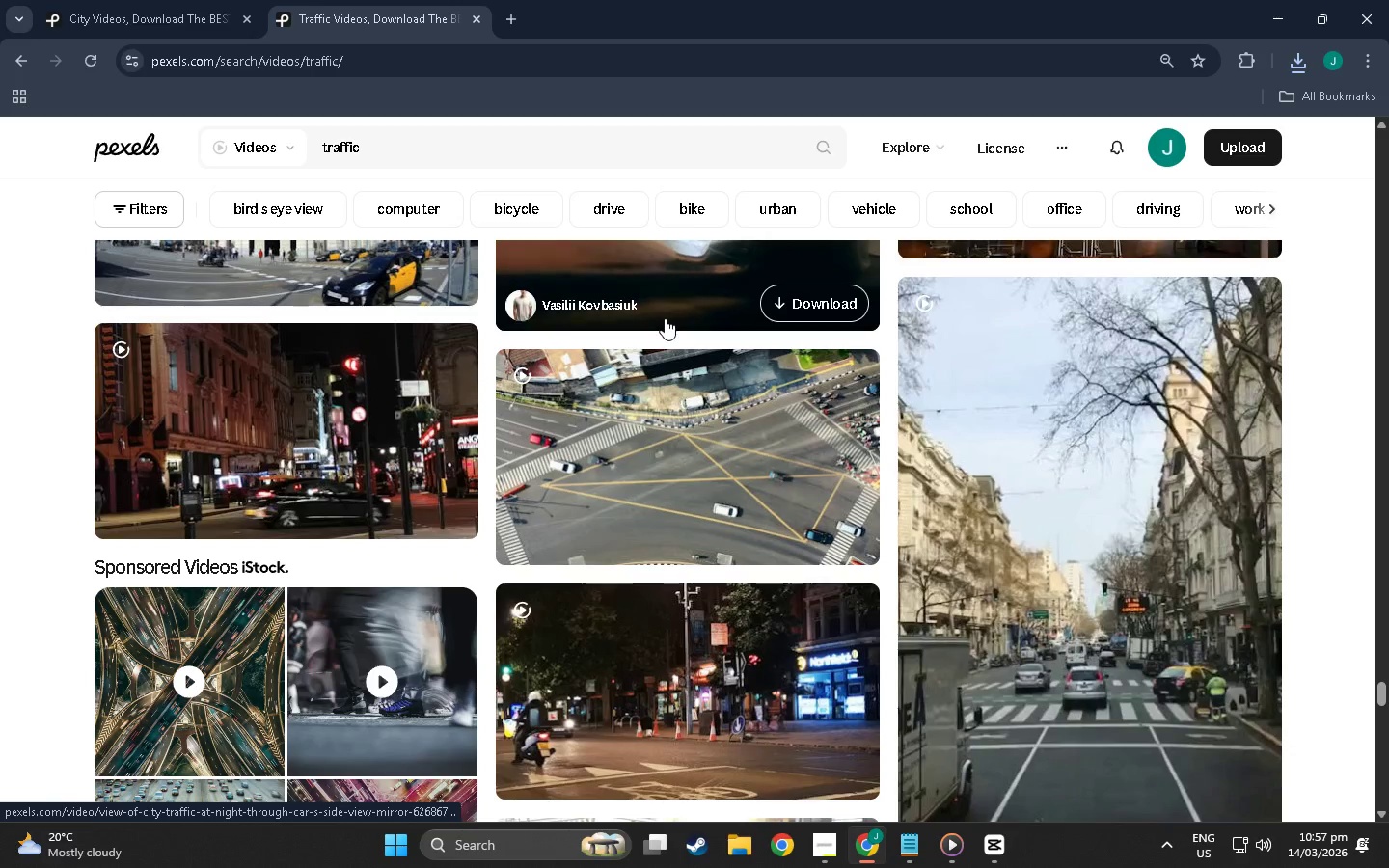 
scroll: coordinate [701, 654], scroll_direction: down, amount: 18.0
 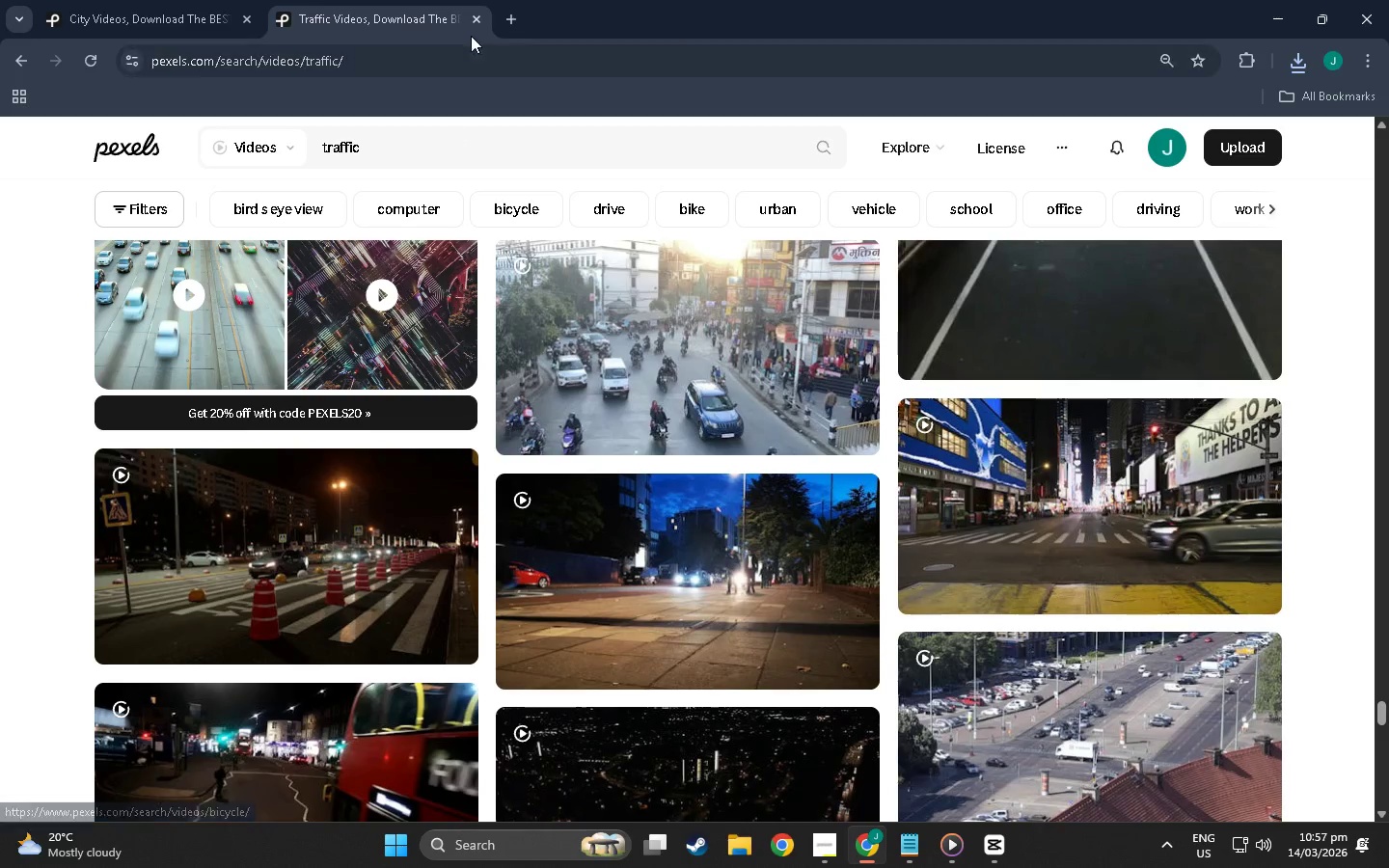 
type(so)
key(Backspace)
type(peed)
 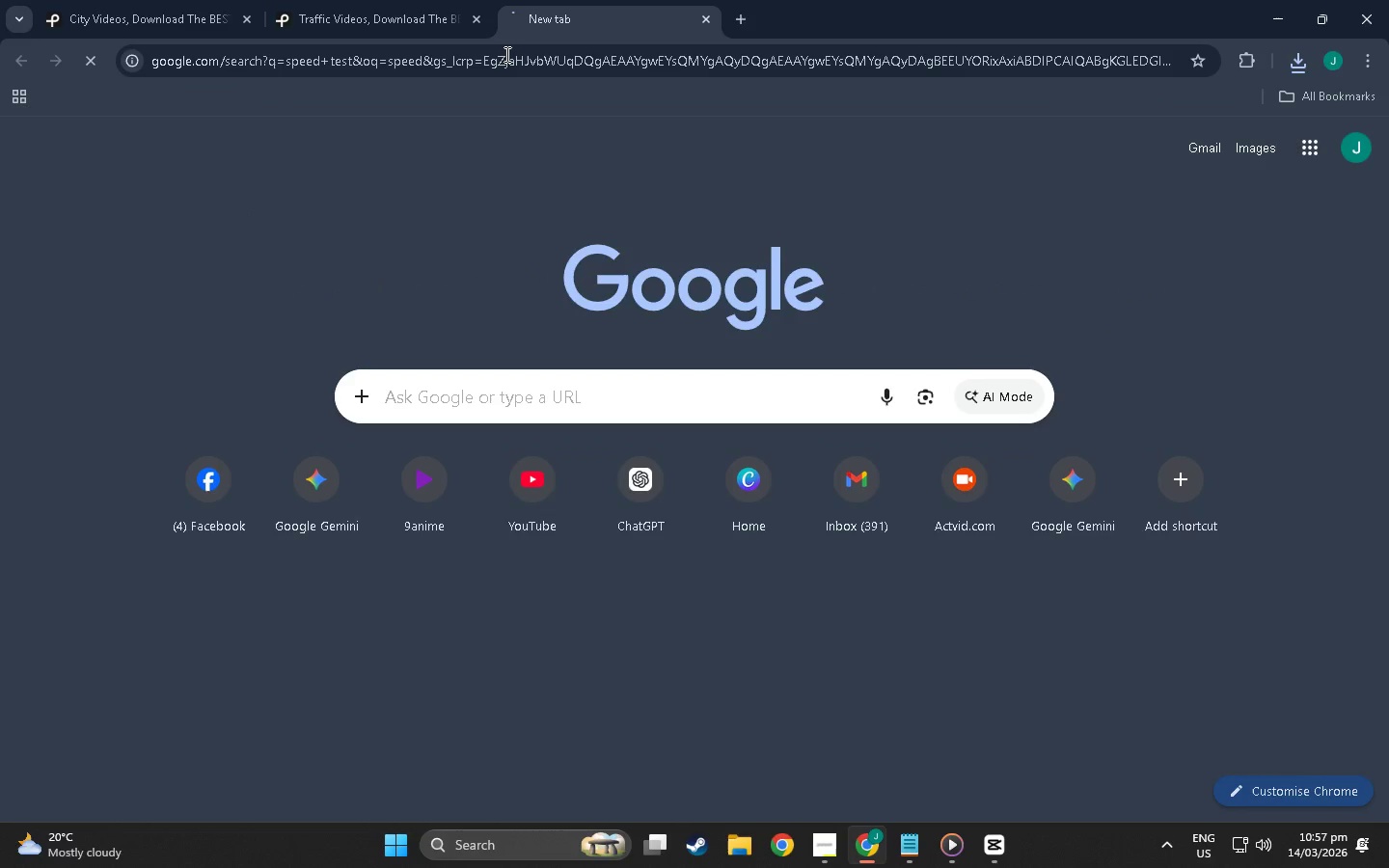 
key(Enter)
 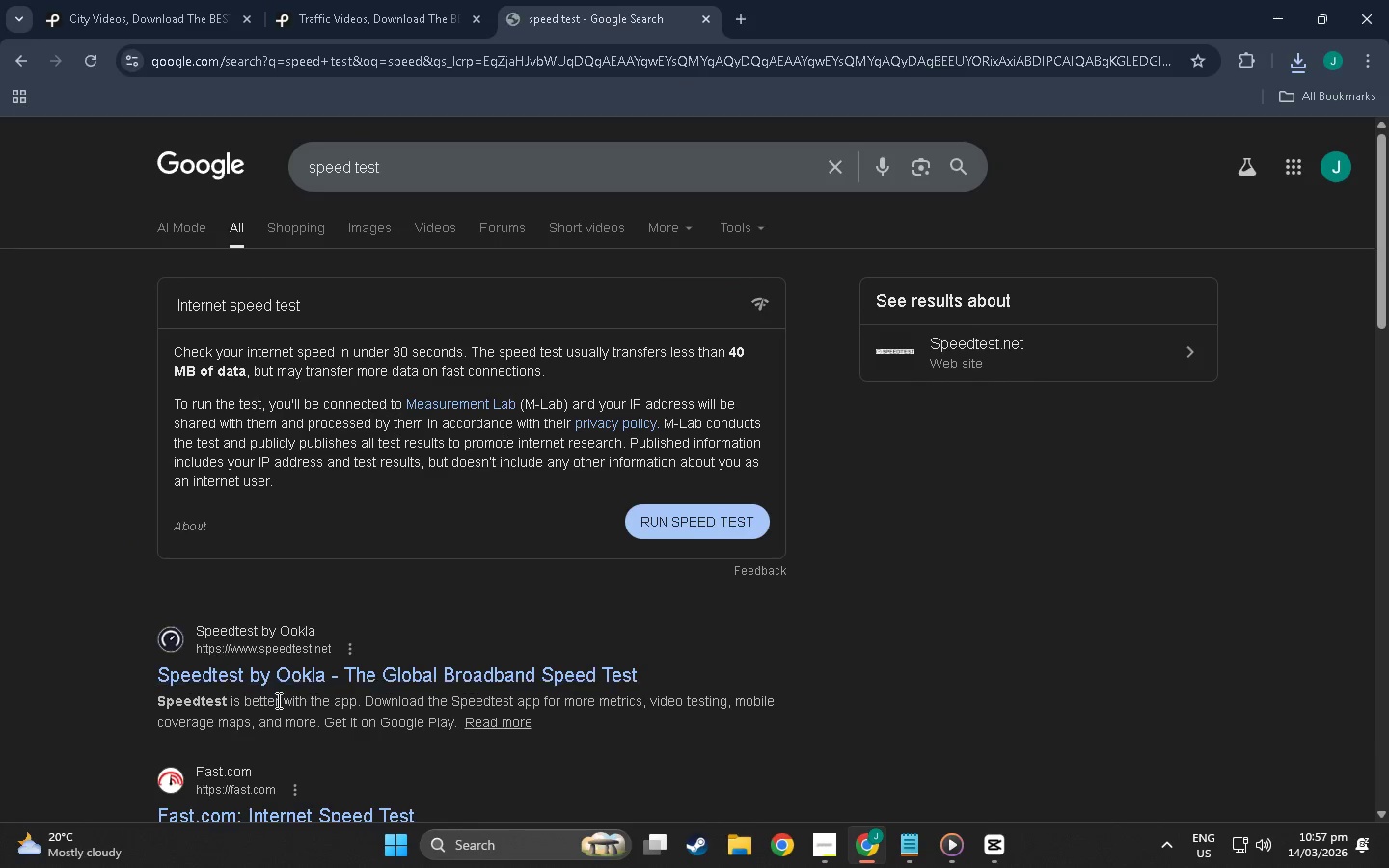 
left_click([277, 683])
 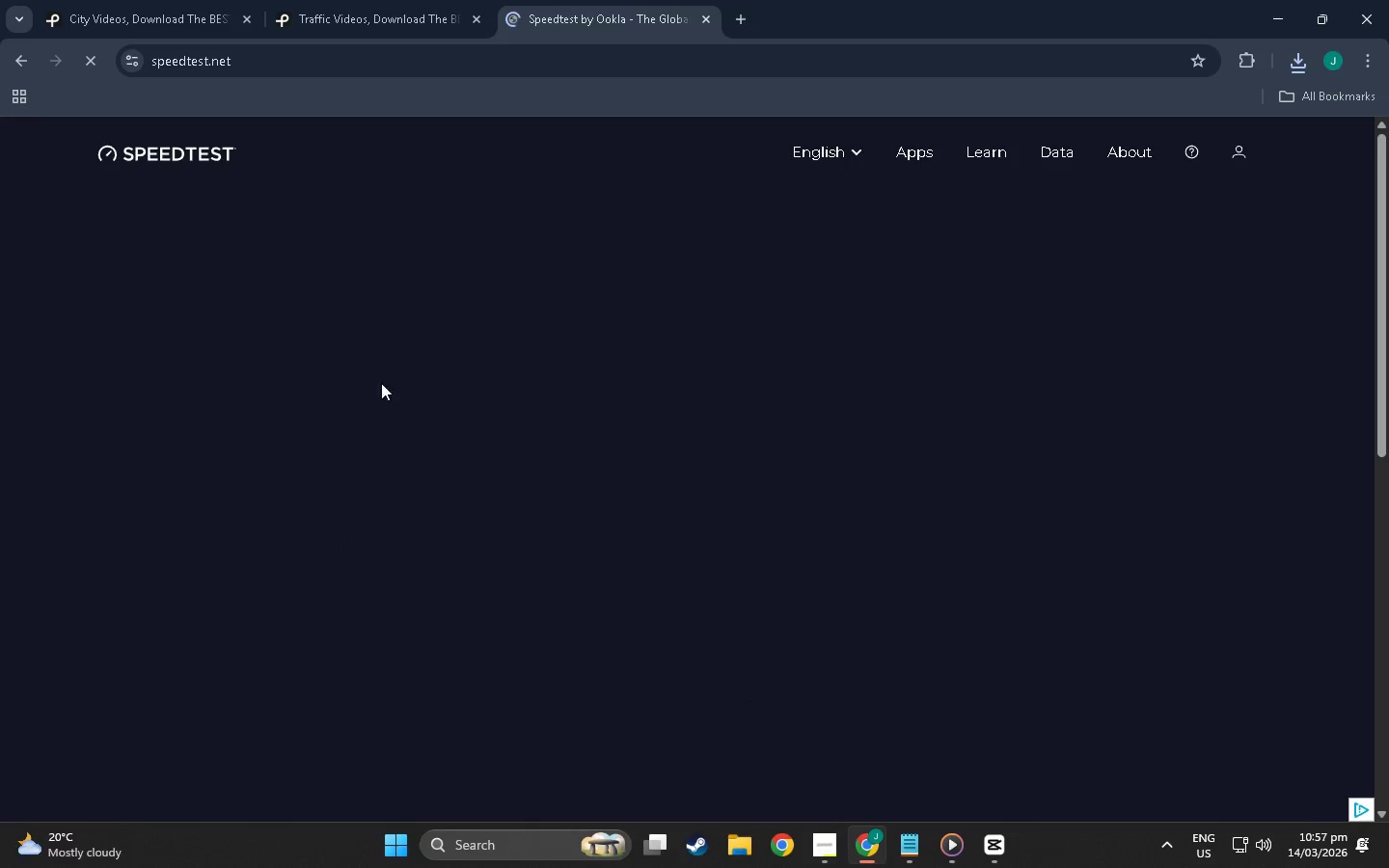 
left_click([592, 378])
 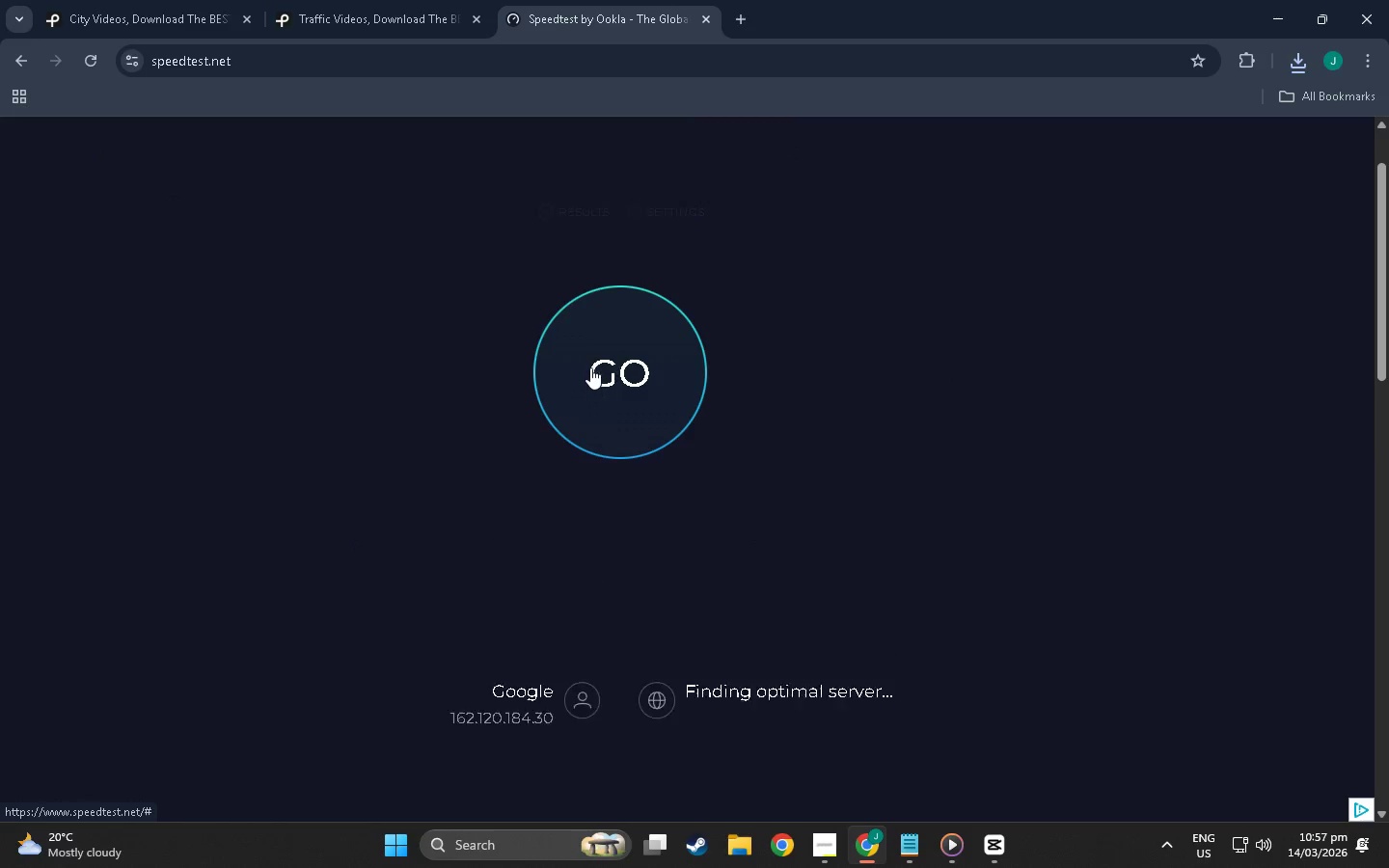 
scroll: coordinate [360, 389], scroll_direction: down, amount: 3.0
 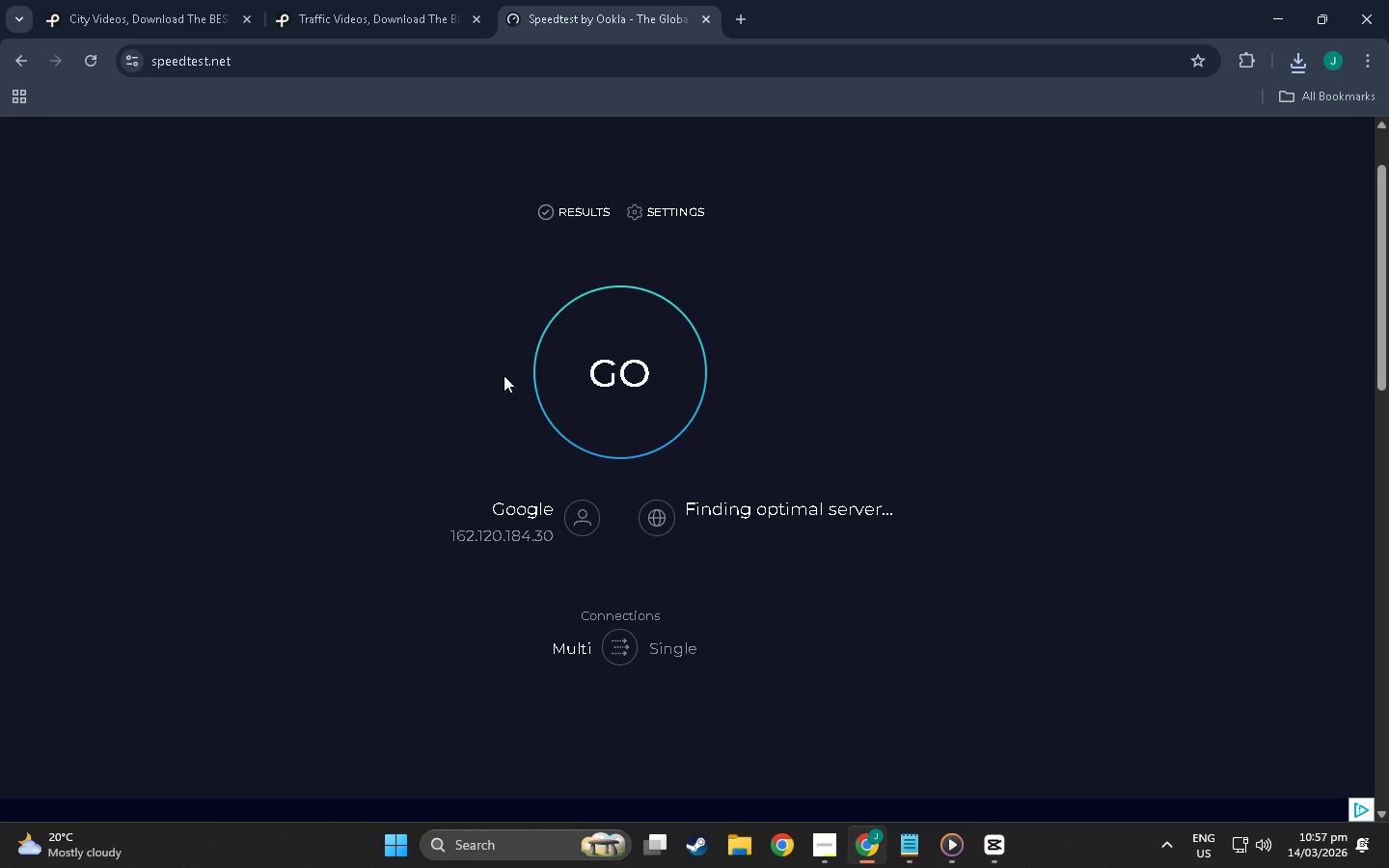 
scroll: coordinate [616, 335], scroll_direction: up, amount: 4.0
 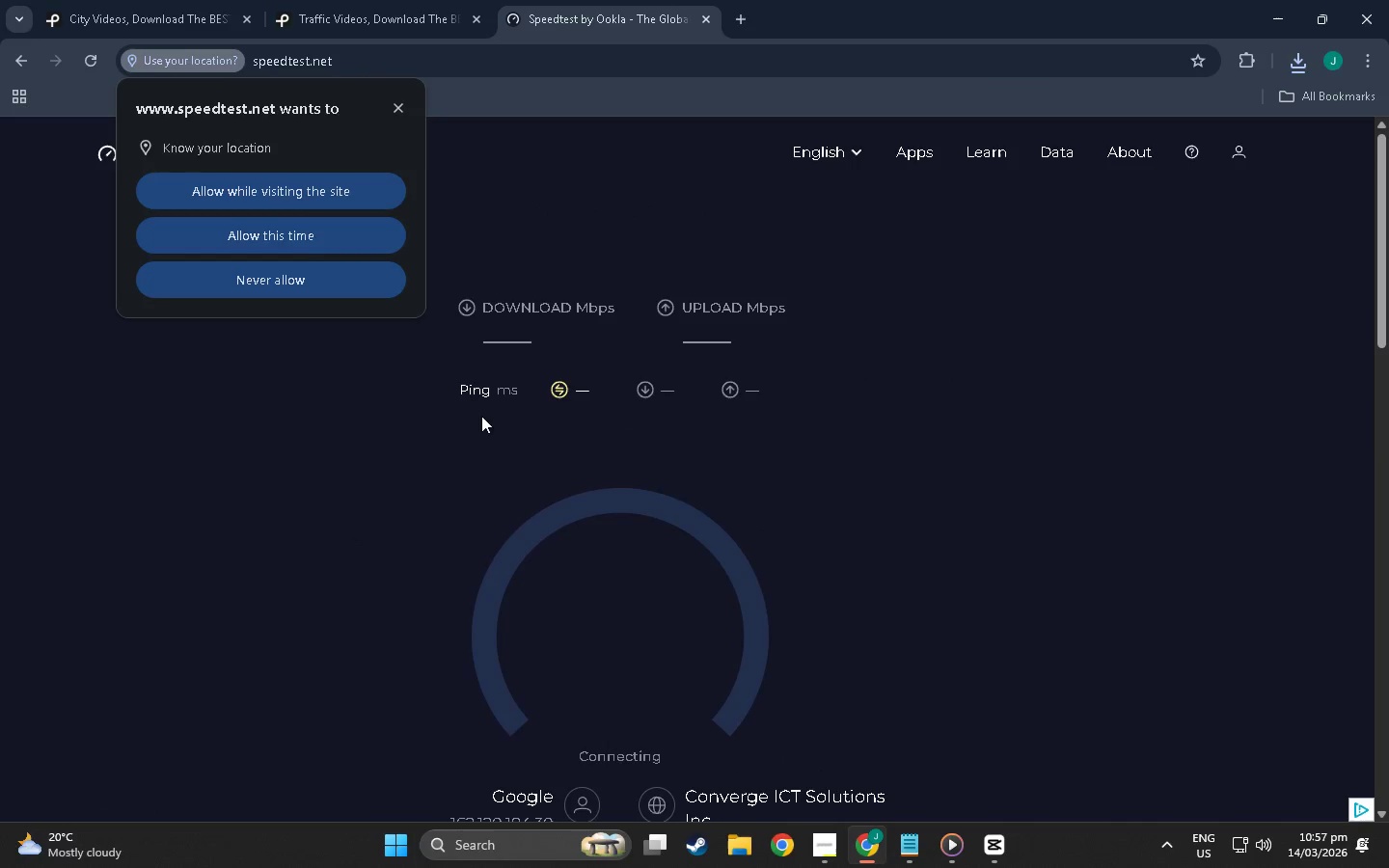 
scroll: coordinate [689, 437], scroll_direction: down, amount: 2.0
 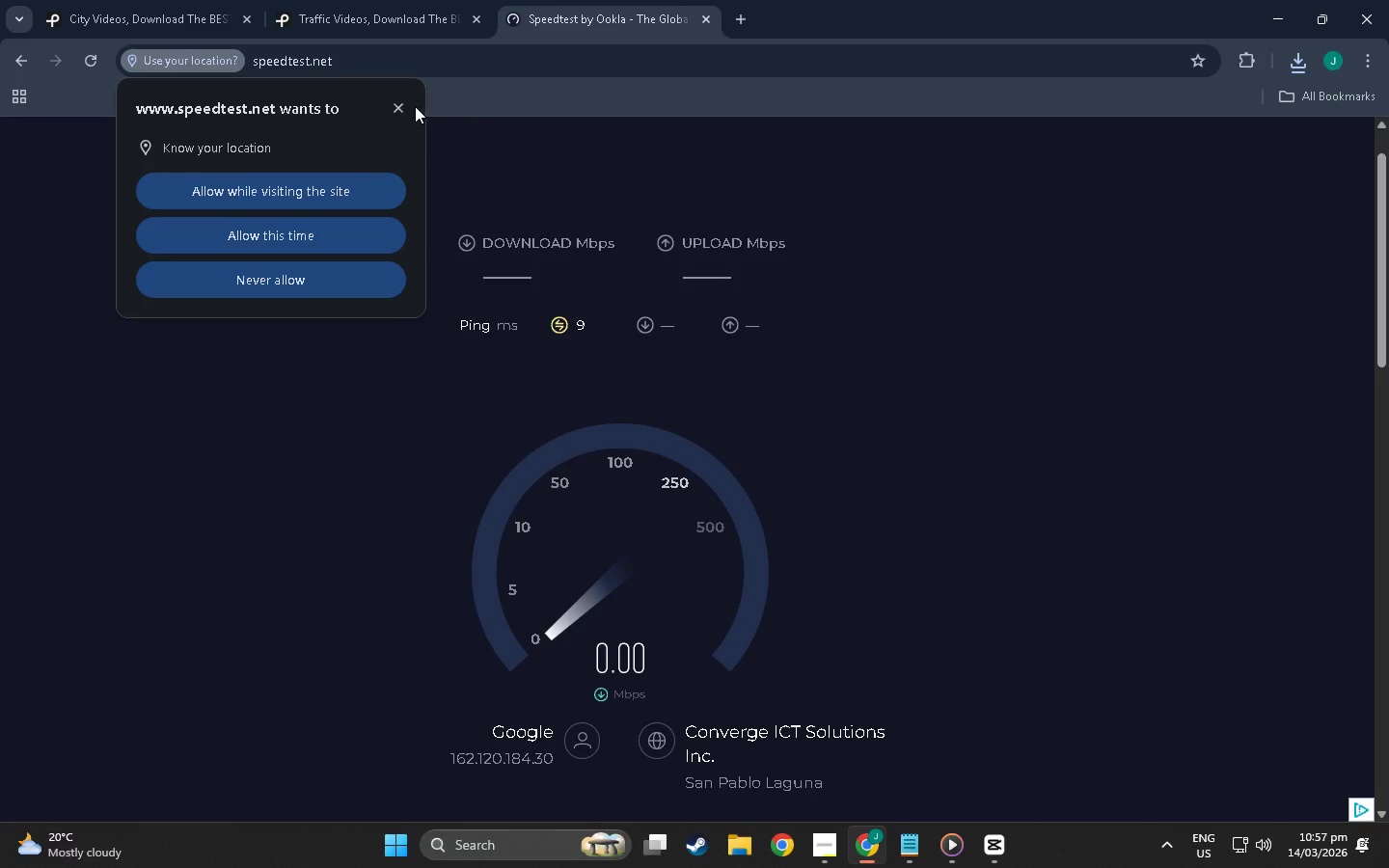 
left_click([403, 106])
 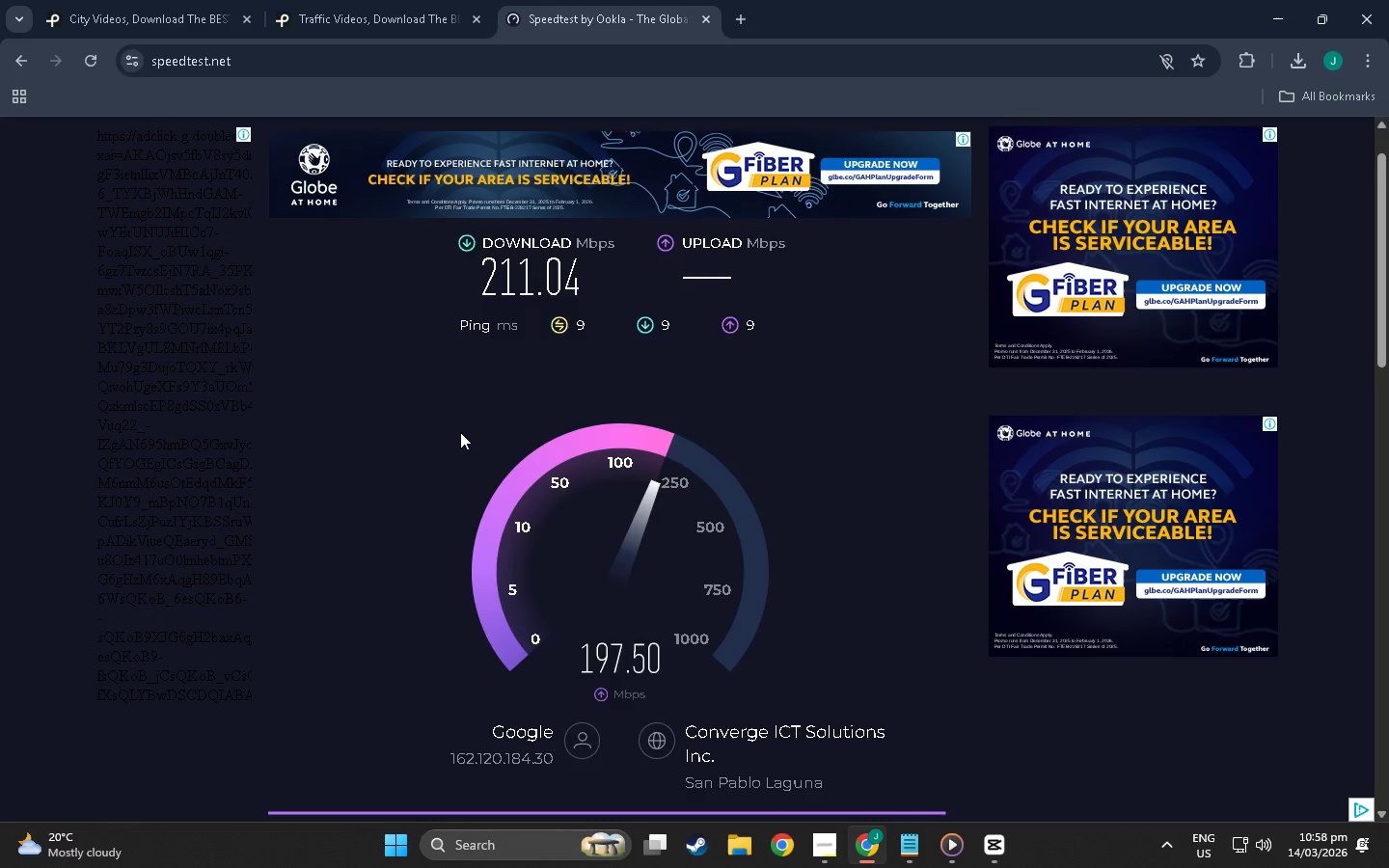 
wait(36.84)
 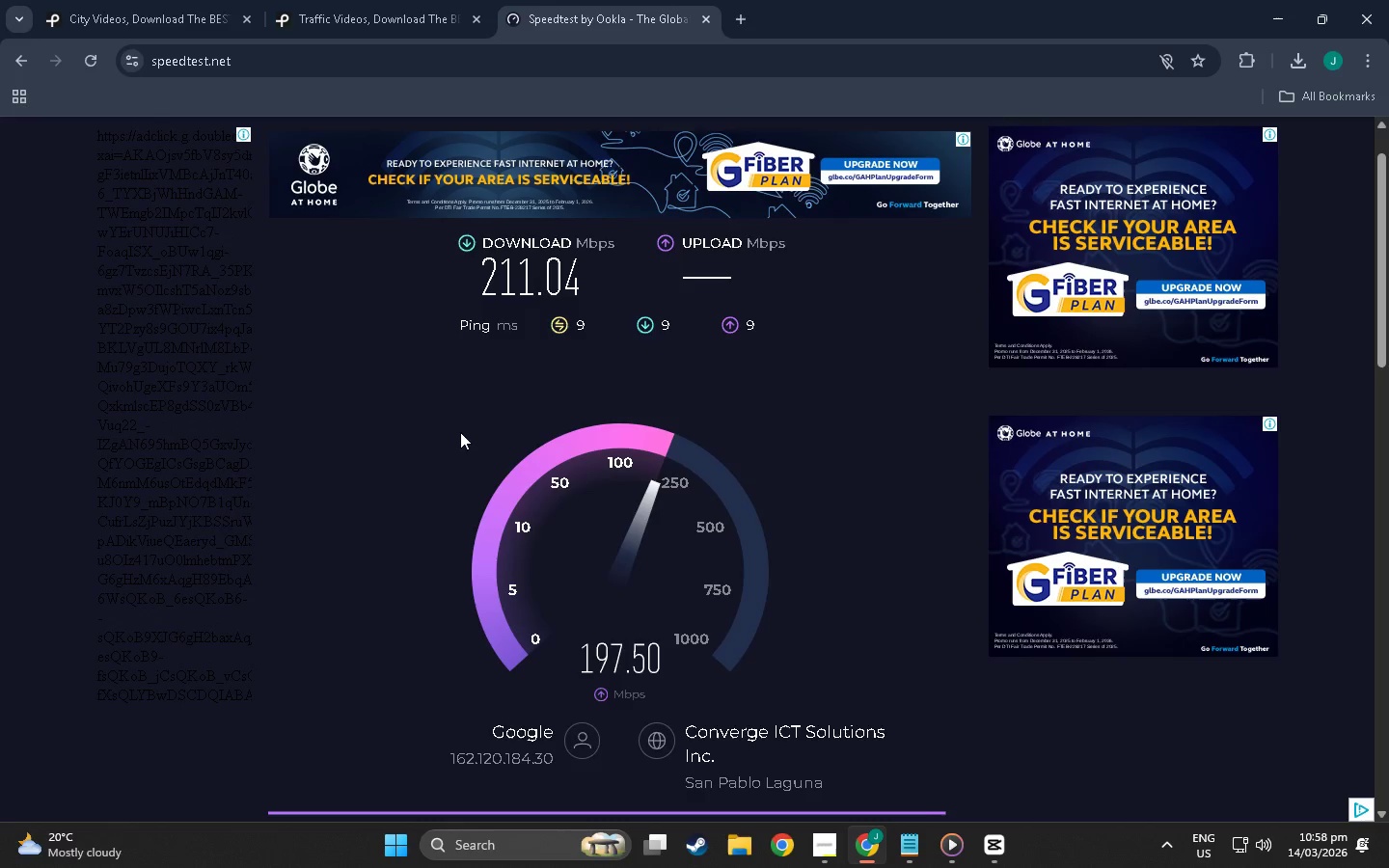 
left_click([707, 20])
 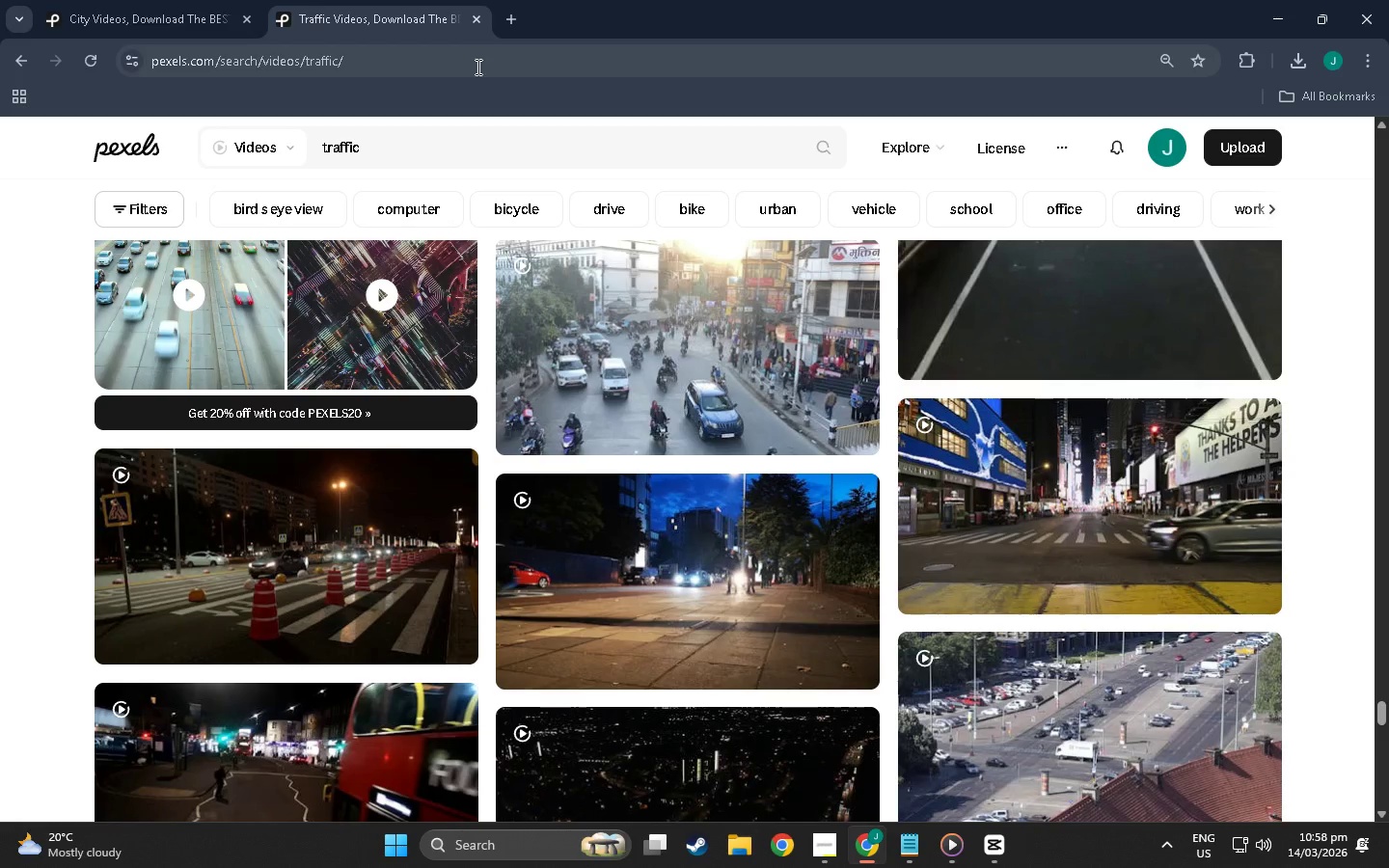 
scroll: coordinate [683, 482], scroll_direction: up, amount: 2.0
 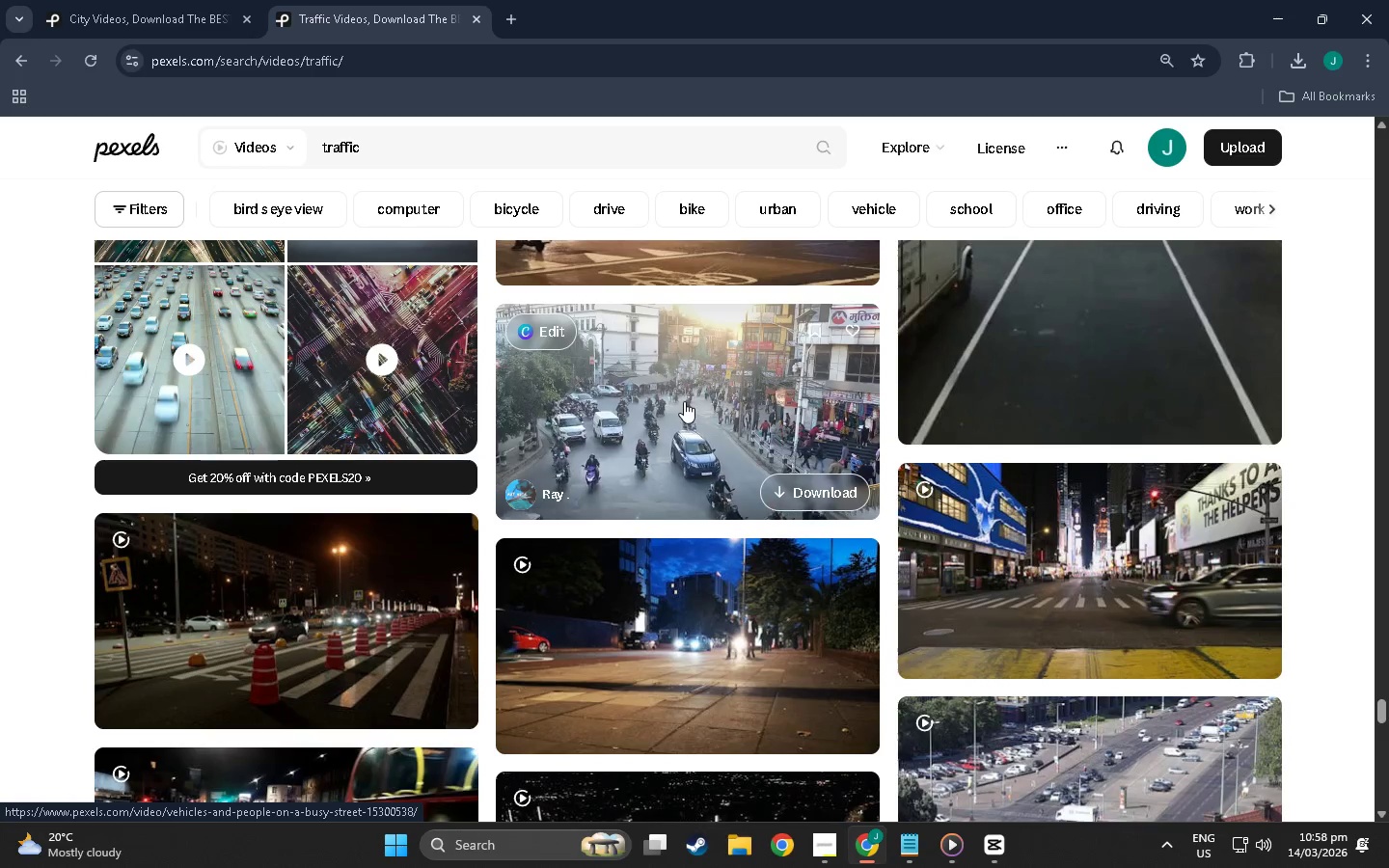 
scroll: coordinate [649, 634], scroll_direction: down, amount: 35.0
 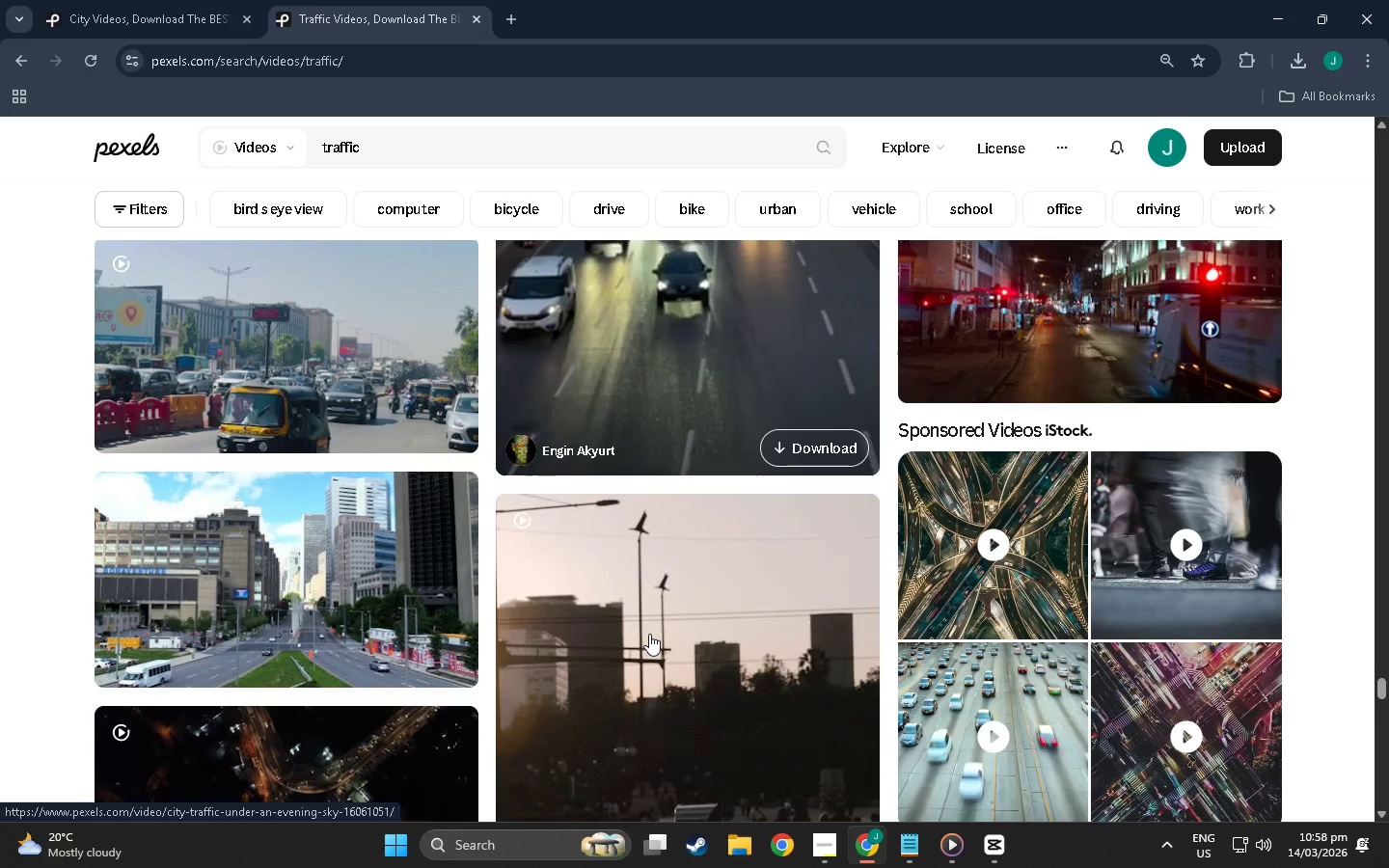 
mouse_move([336, 407])
 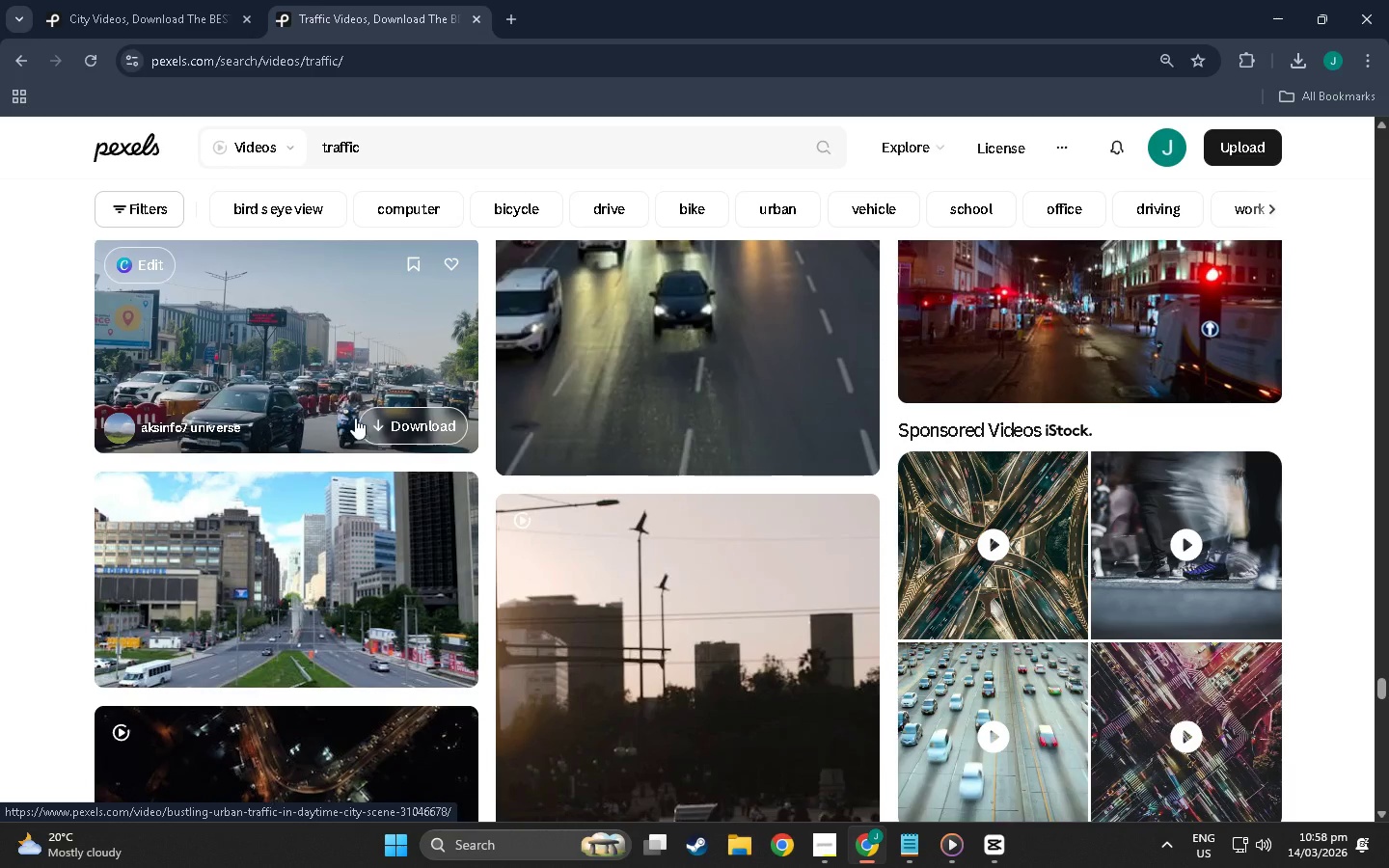 
mouse_move([373, 411])
 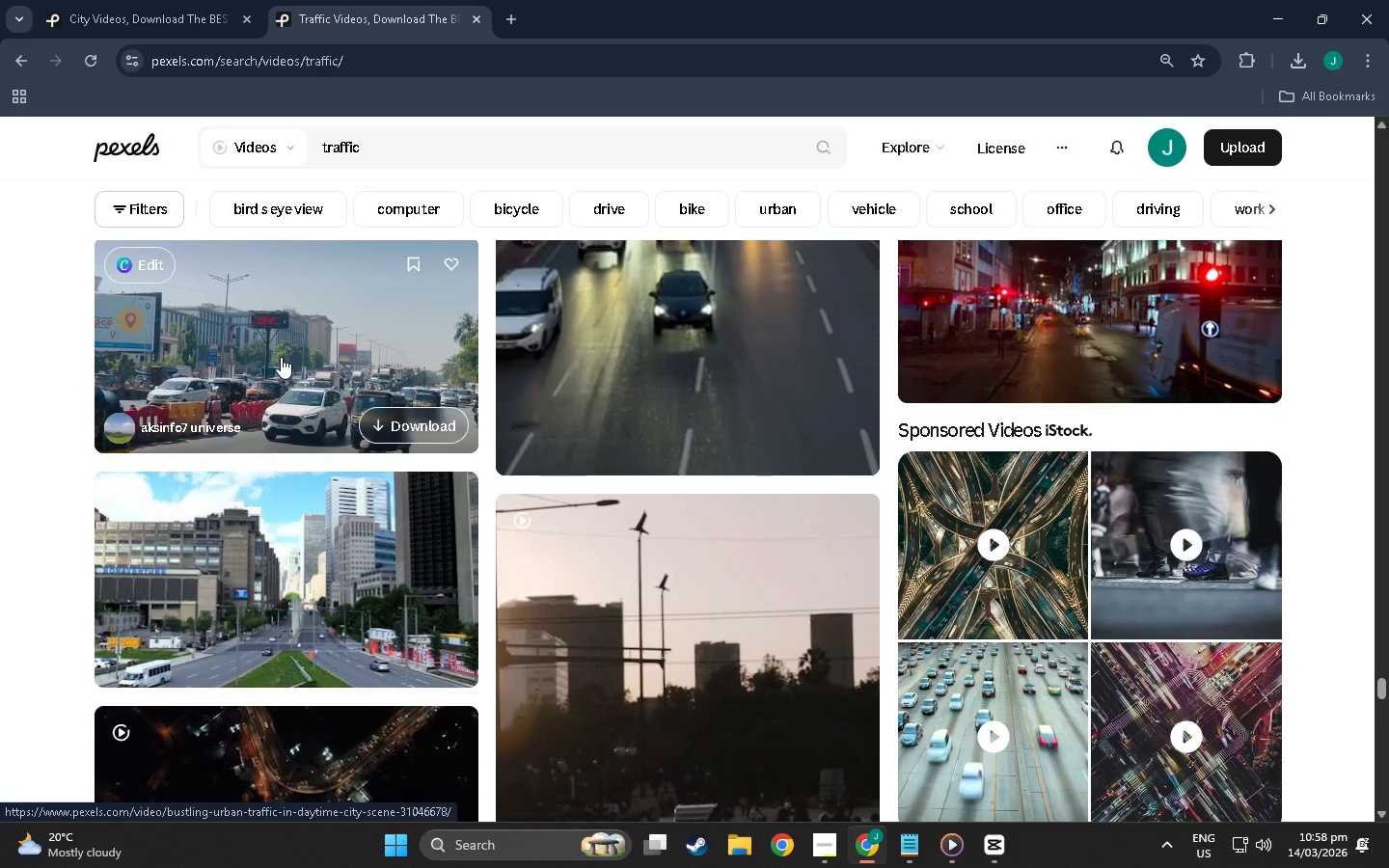 
left_click([281, 357])
 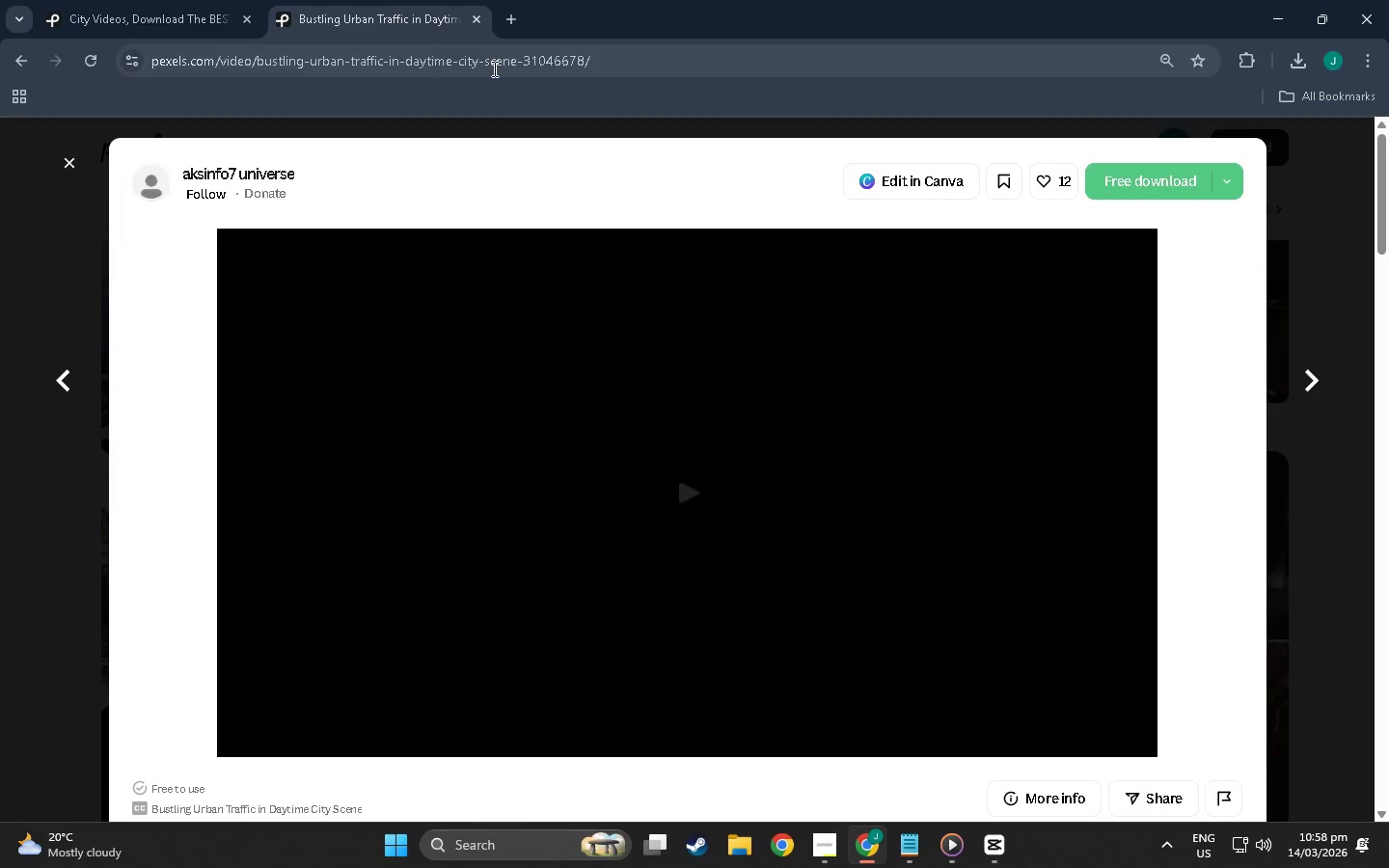 
left_click([629, 54])
 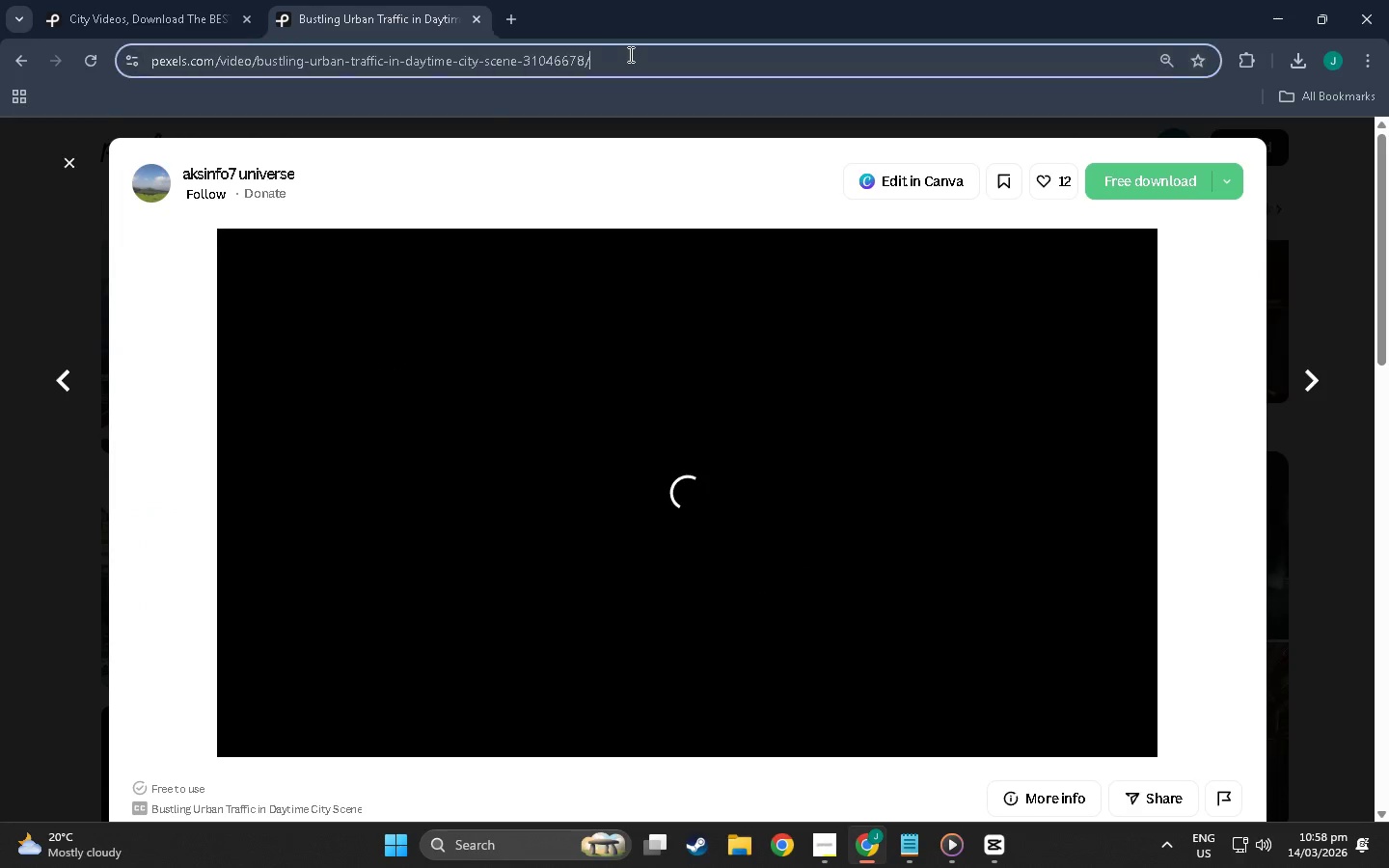 
key(Control+C)
 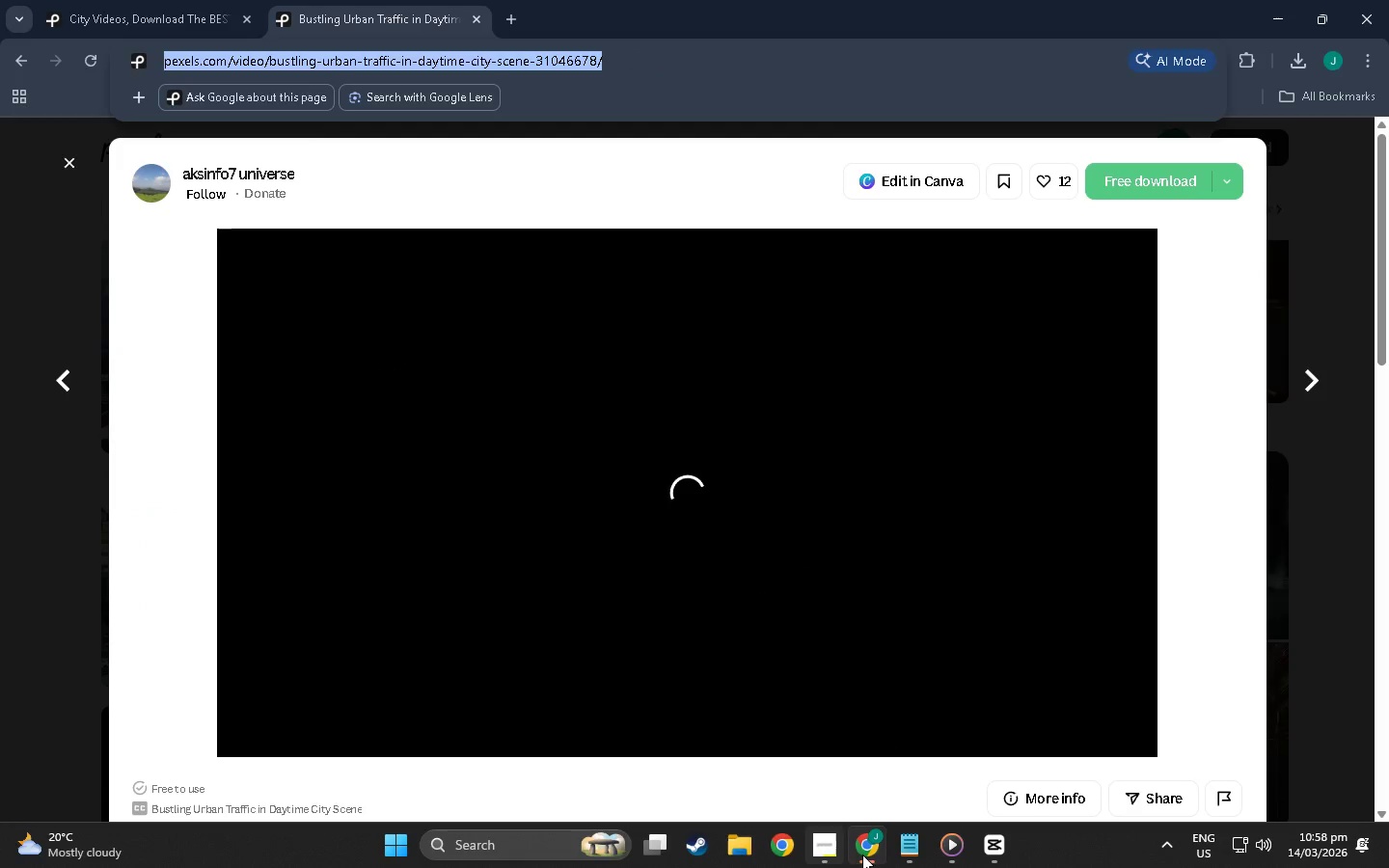 
left_click([907, 837])
 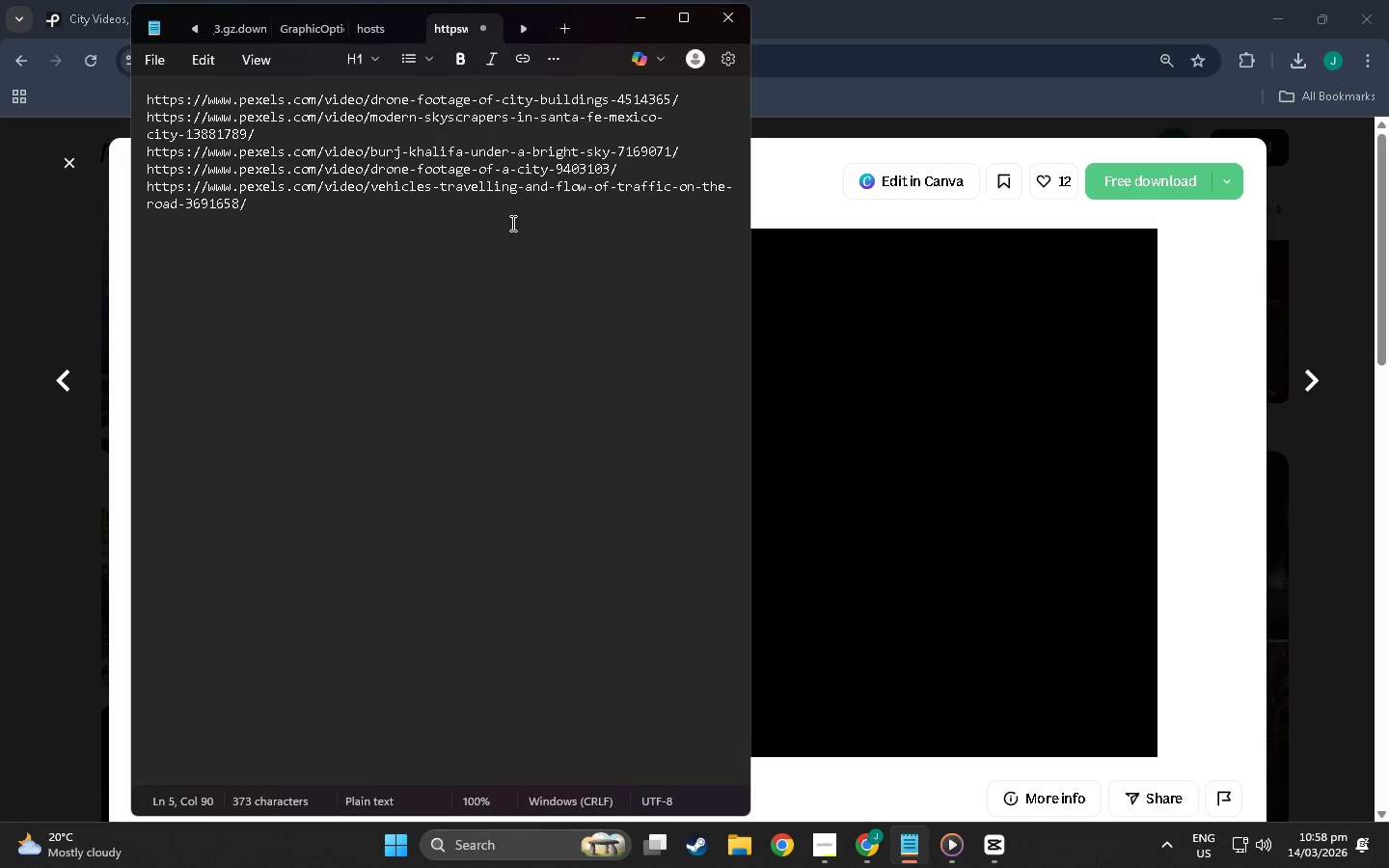 
left_click([491, 205])
 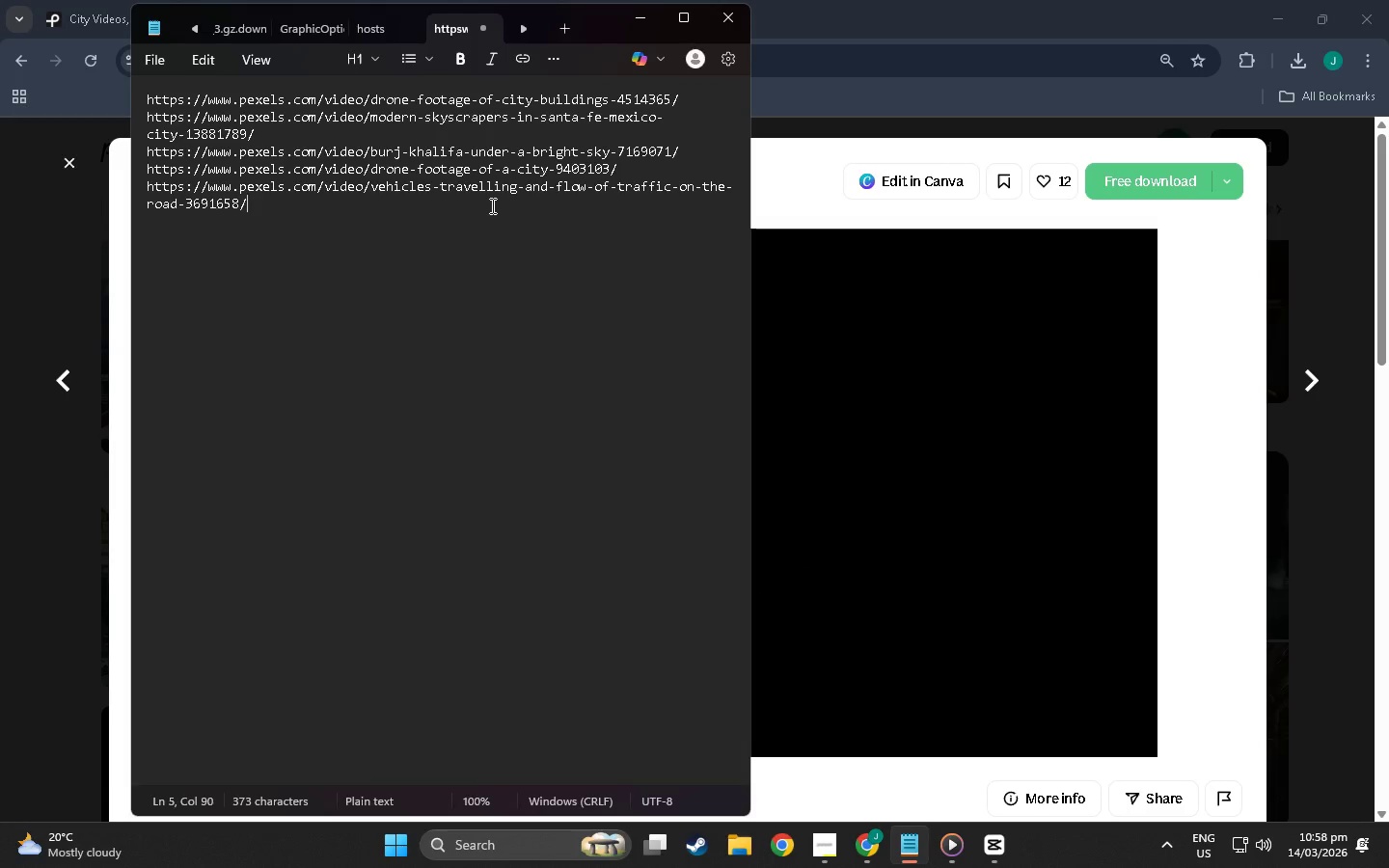 
key(Enter)
 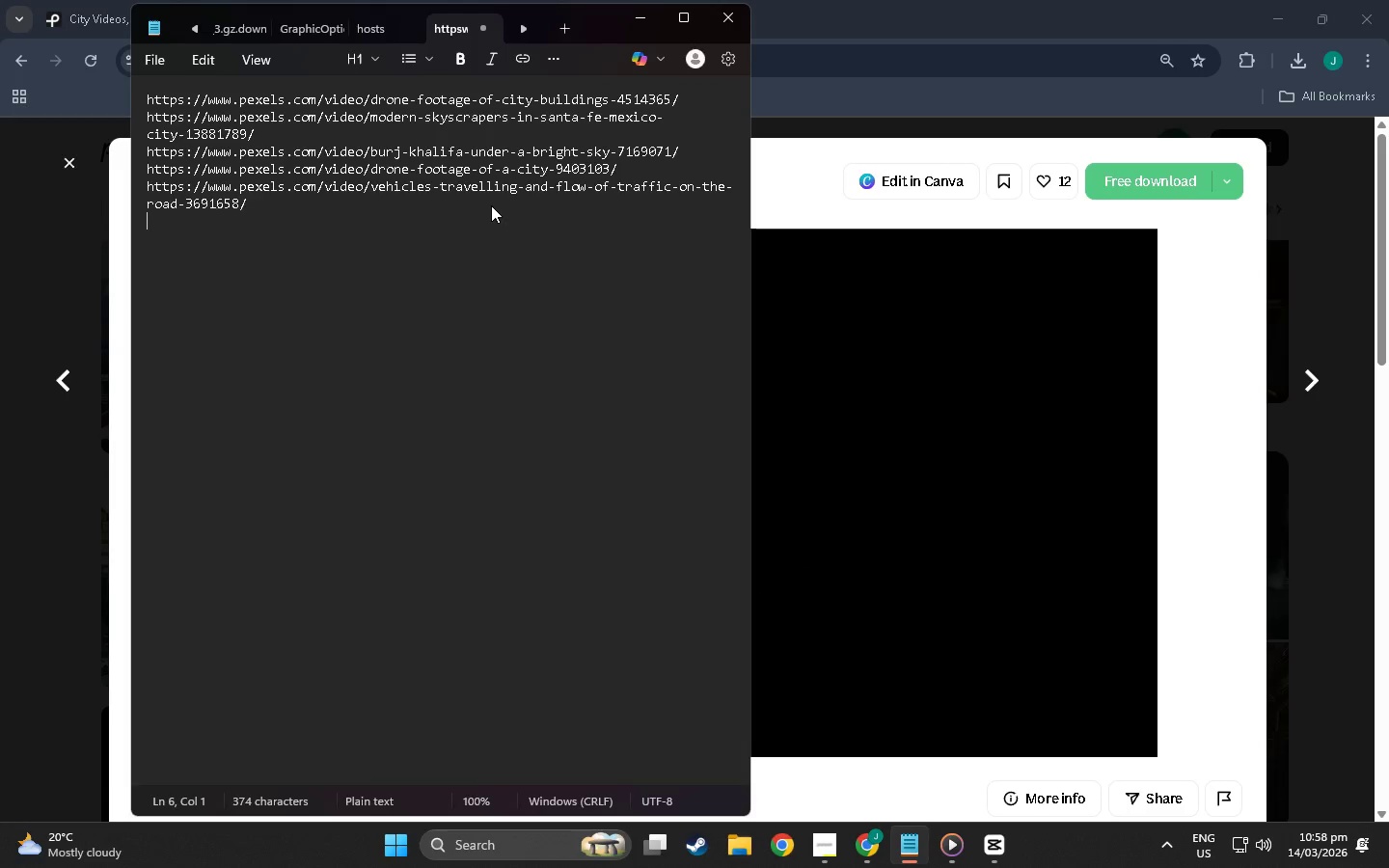 
key(Control+V)
 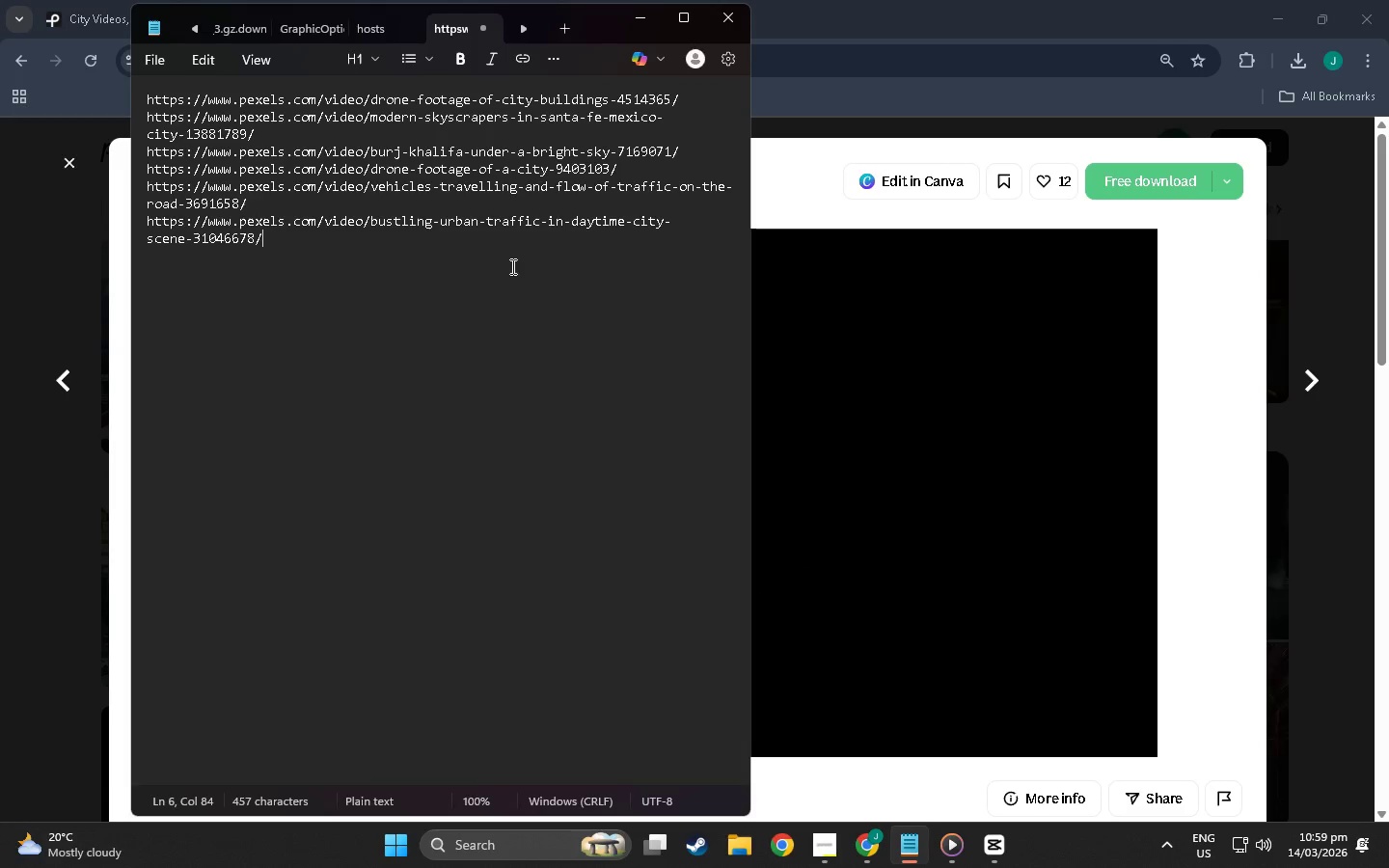 
key(Alt+Tab)
 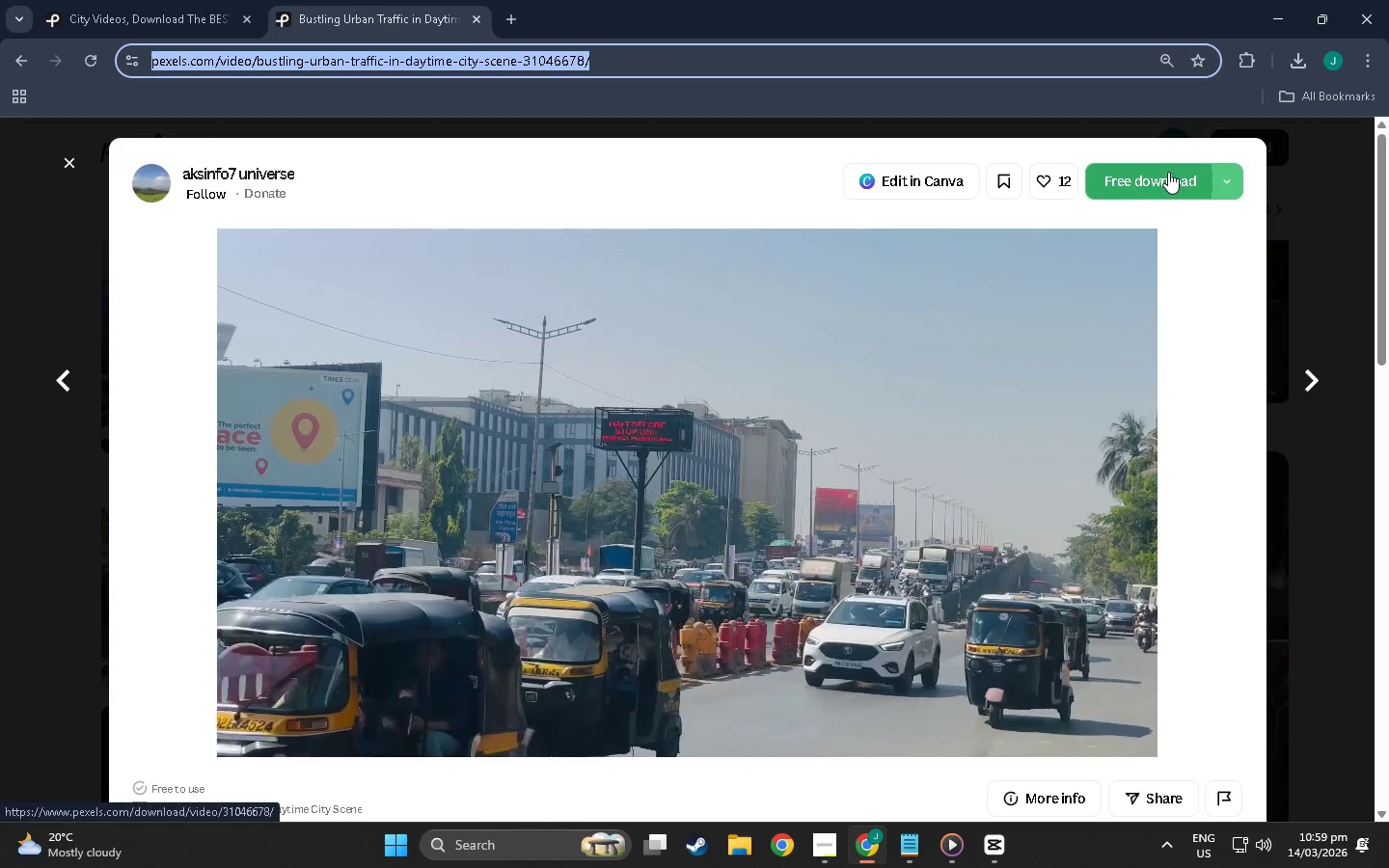 
left_click([1168, 172])
 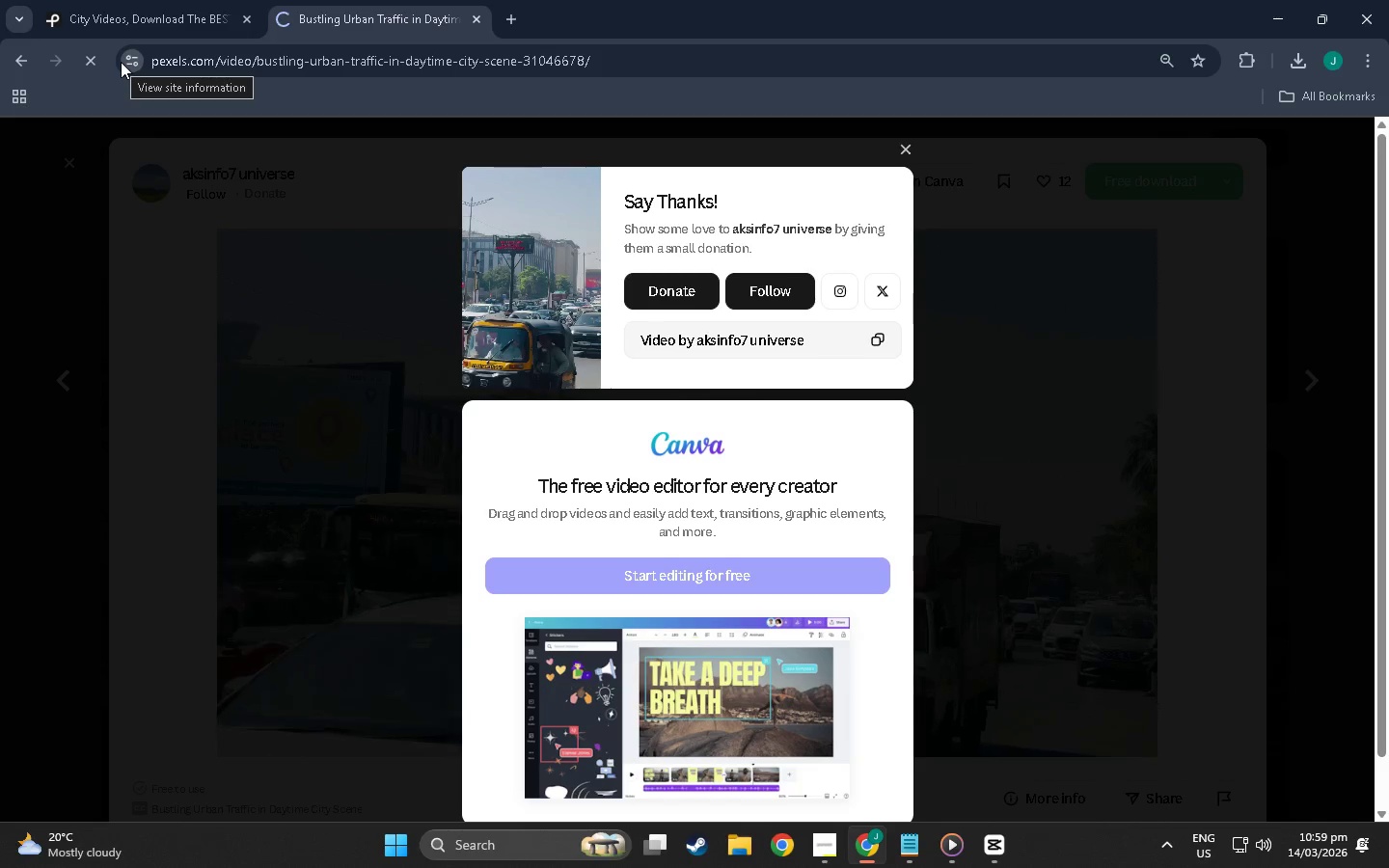 
wait(20.12)
 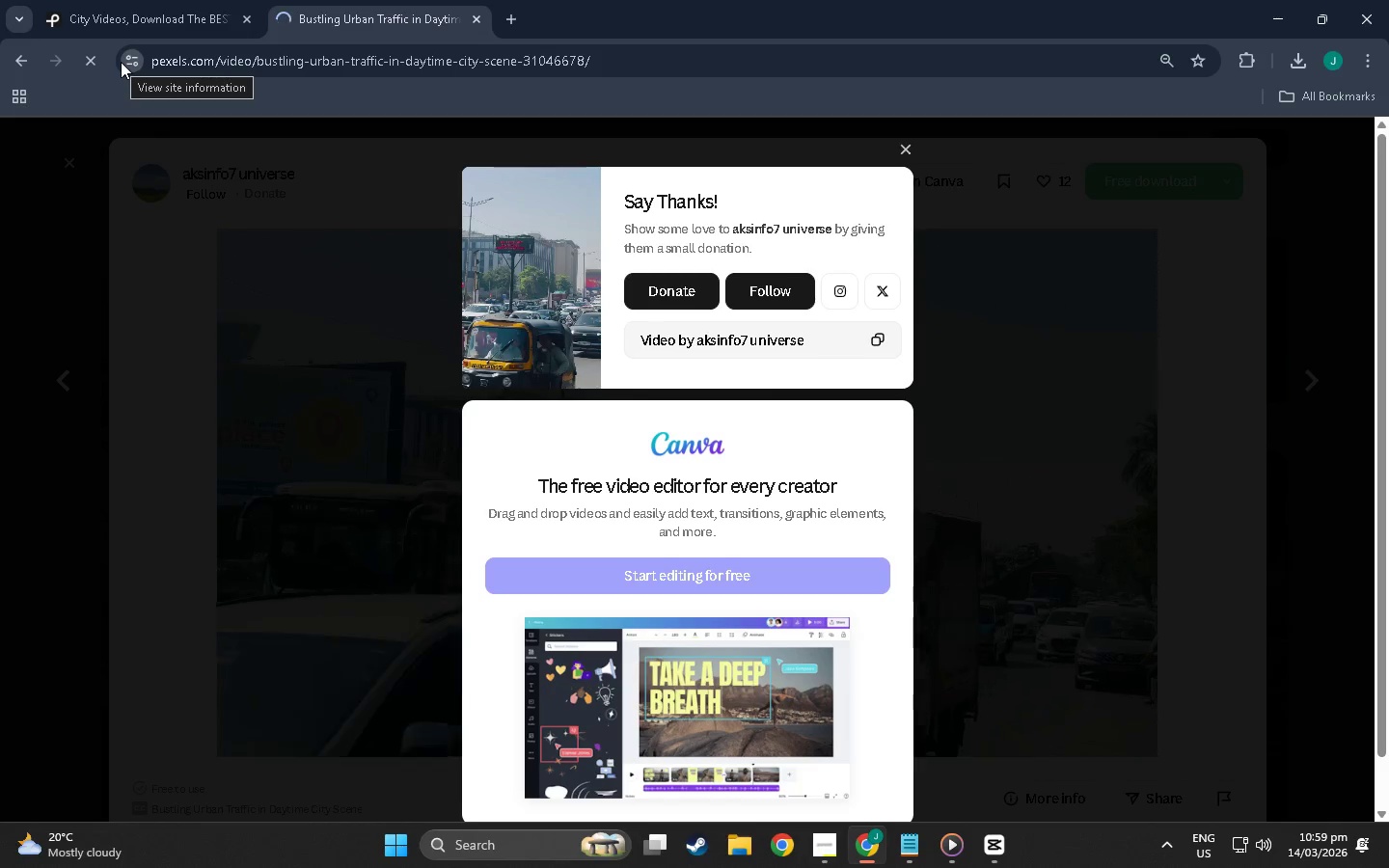 
key(Alt+Tab)
 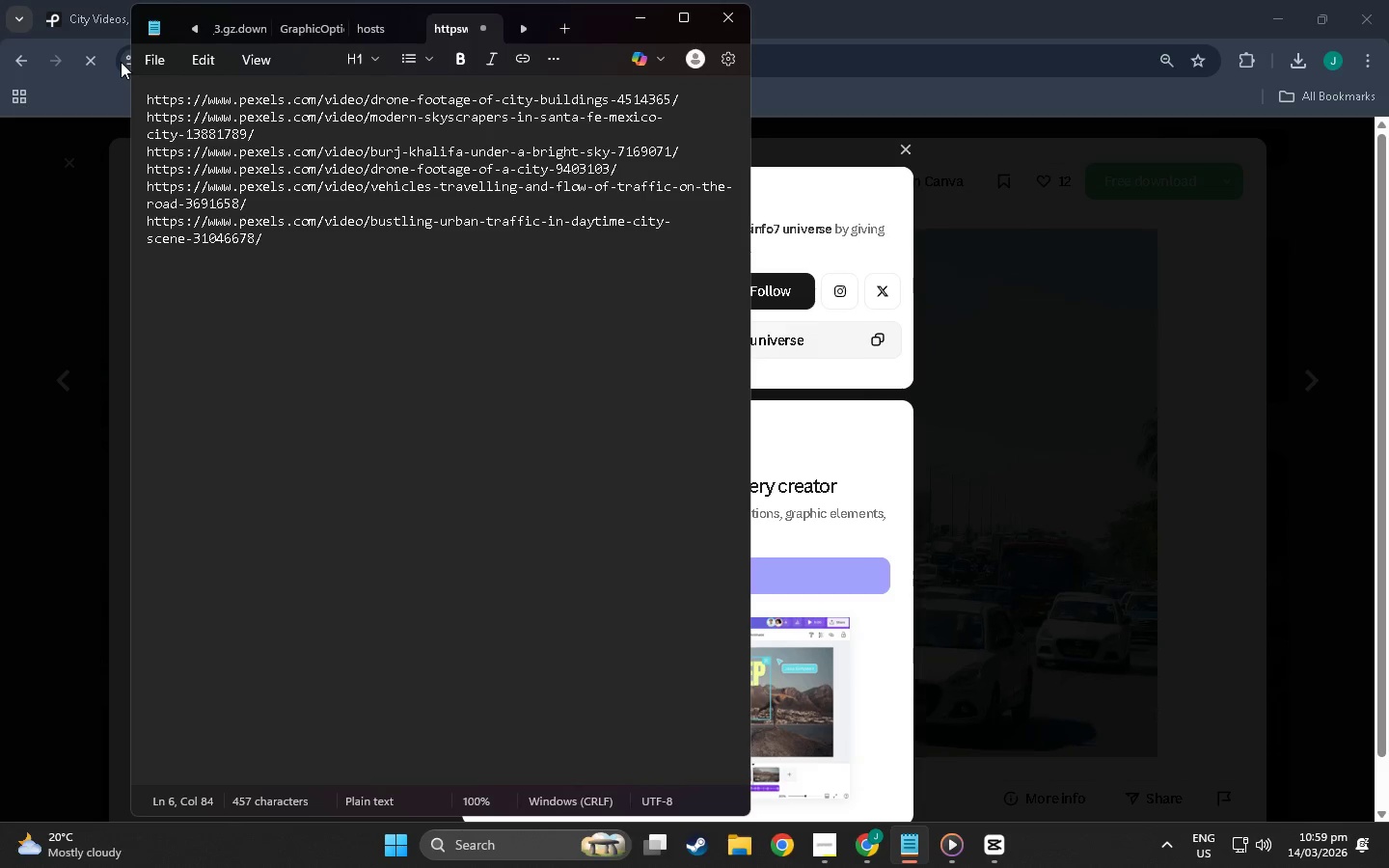 
key(Alt+Tab)
 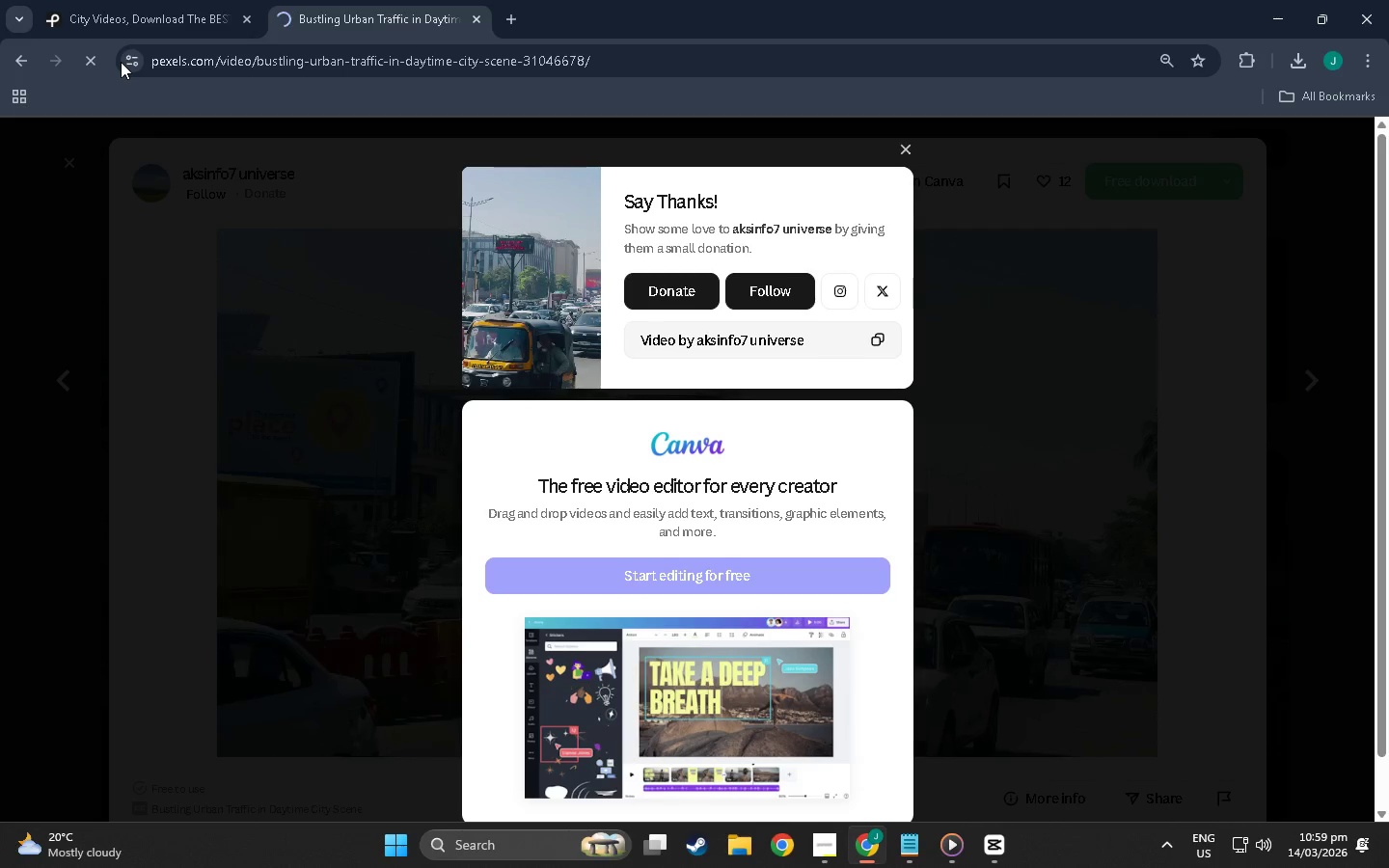 
mouse_move([155, 21])
 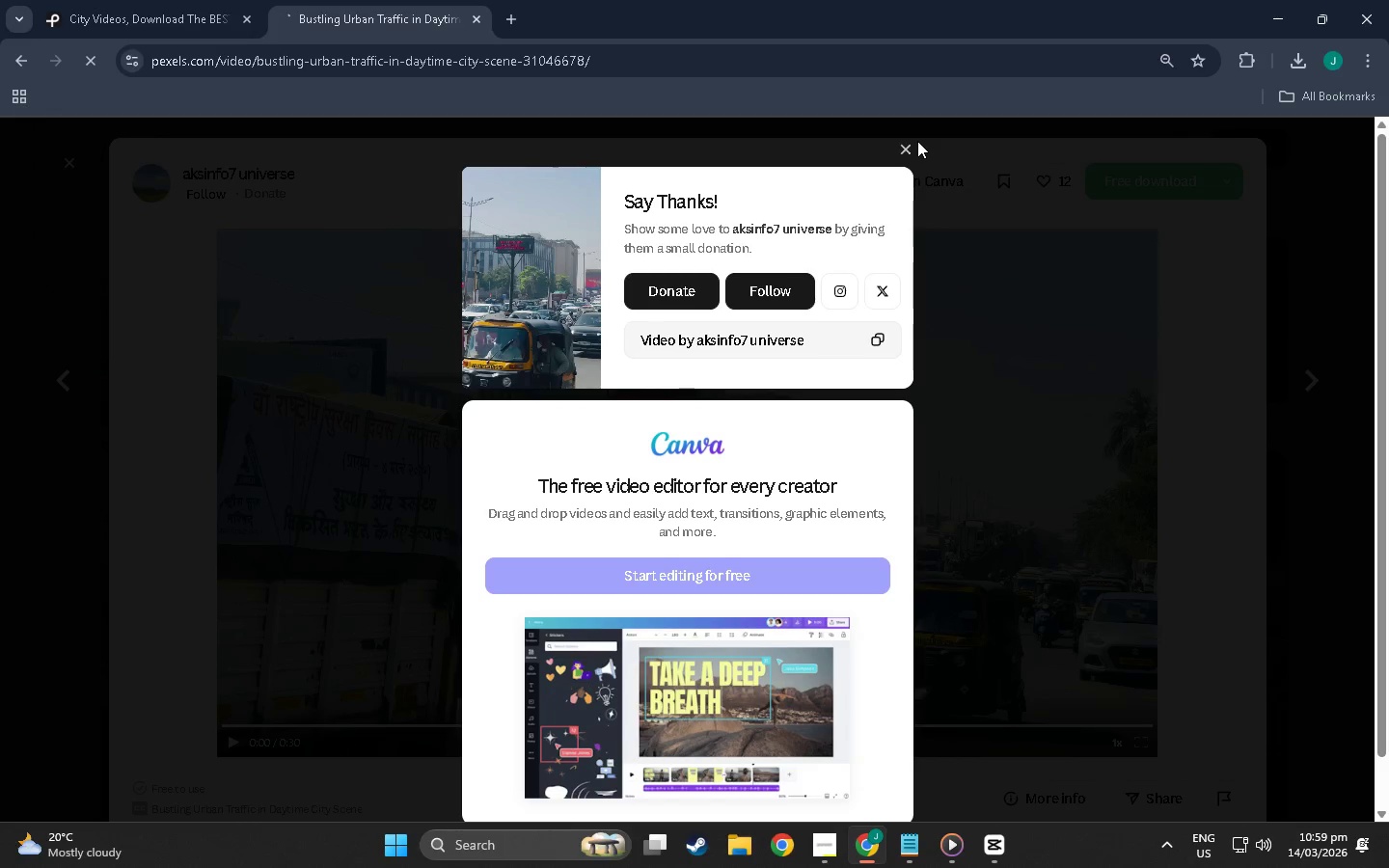 
mouse_move([235, 30])
 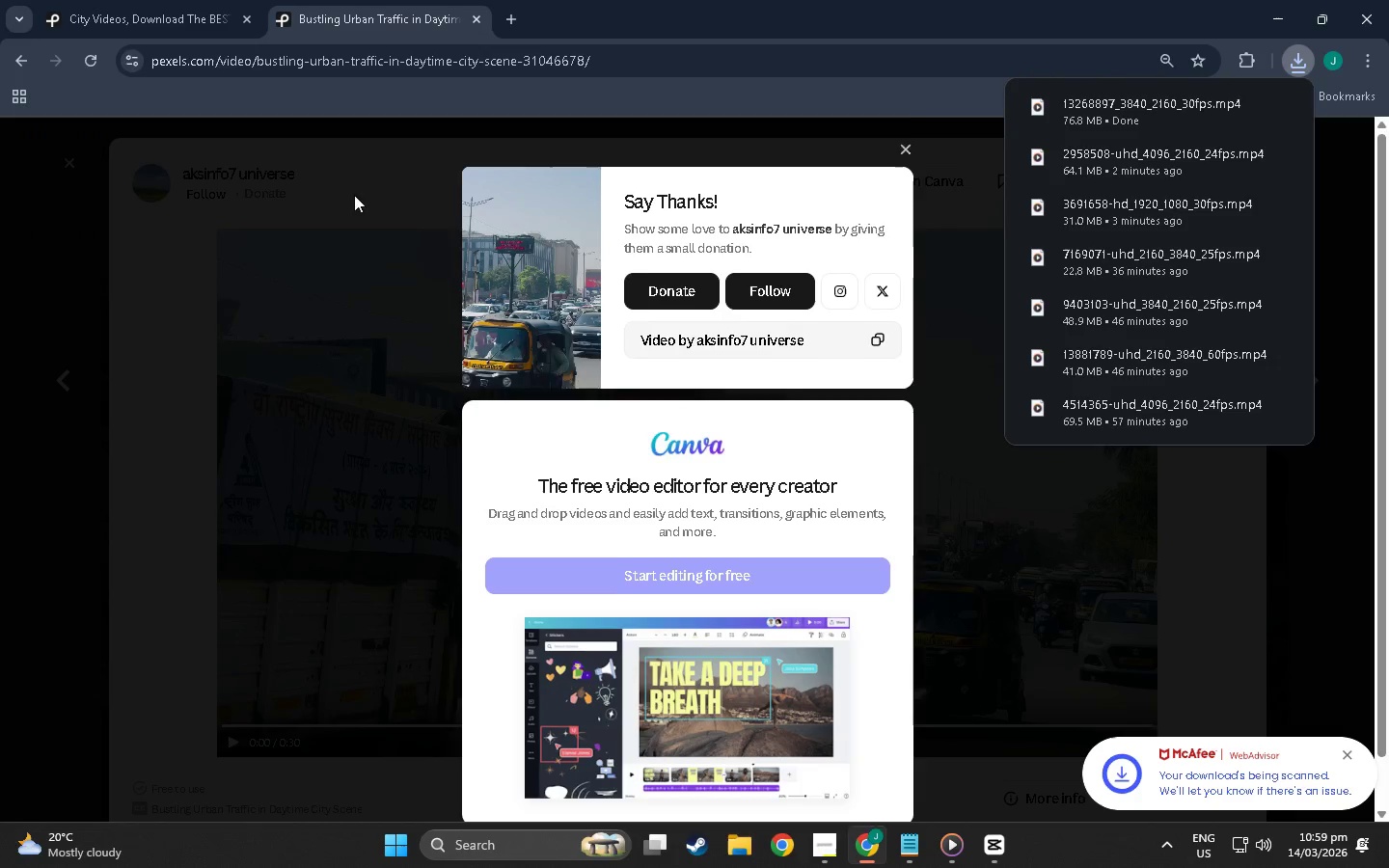 
scroll: coordinate [372, 409], scroll_direction: up, amount: 3.0
 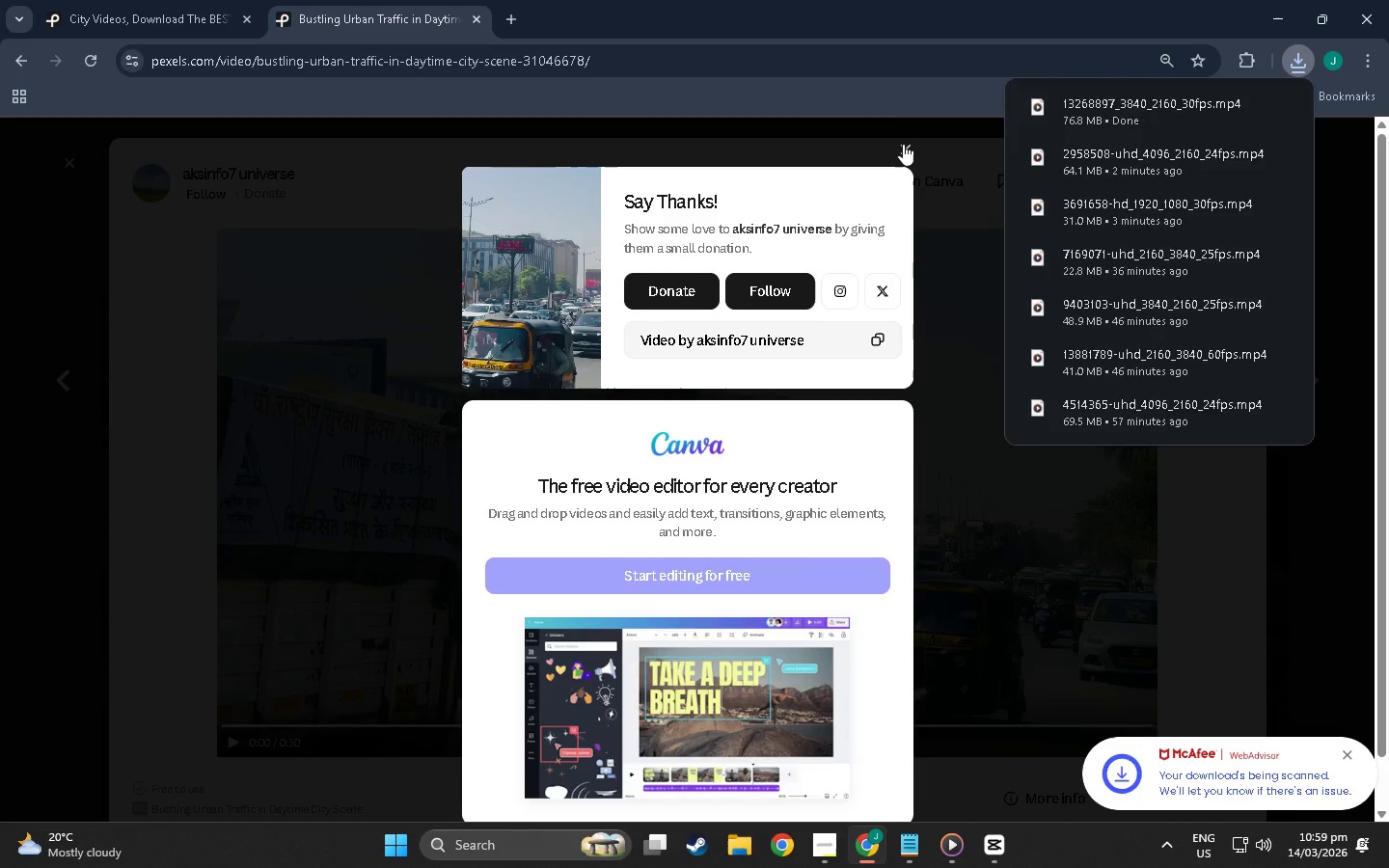 
left_click([903, 144])
 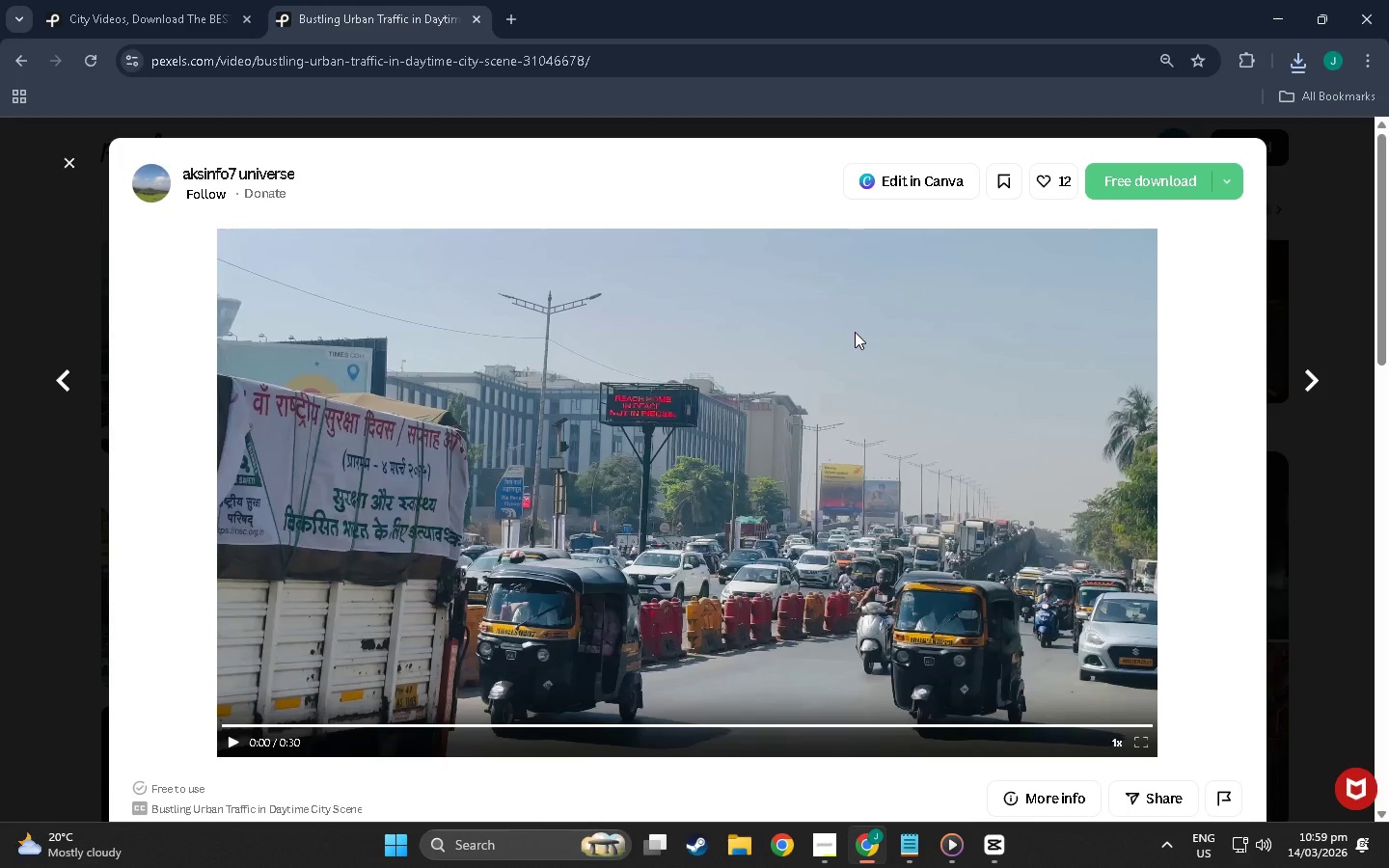 
scroll: coordinate [870, 459], scroll_direction: none, amount: 0.0
 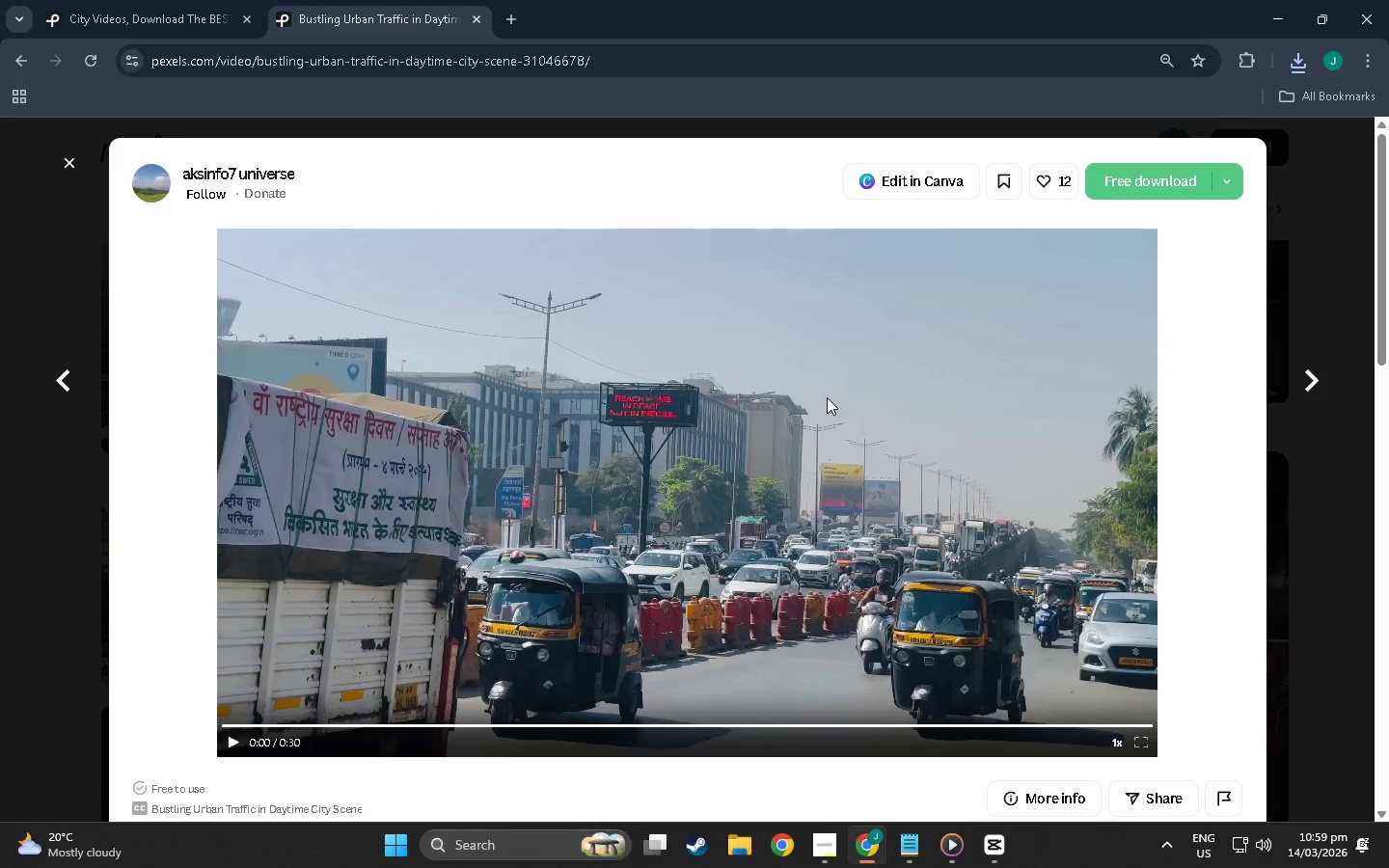 
scroll: coordinate [688, 384], scroll_direction: down, amount: 4.0
 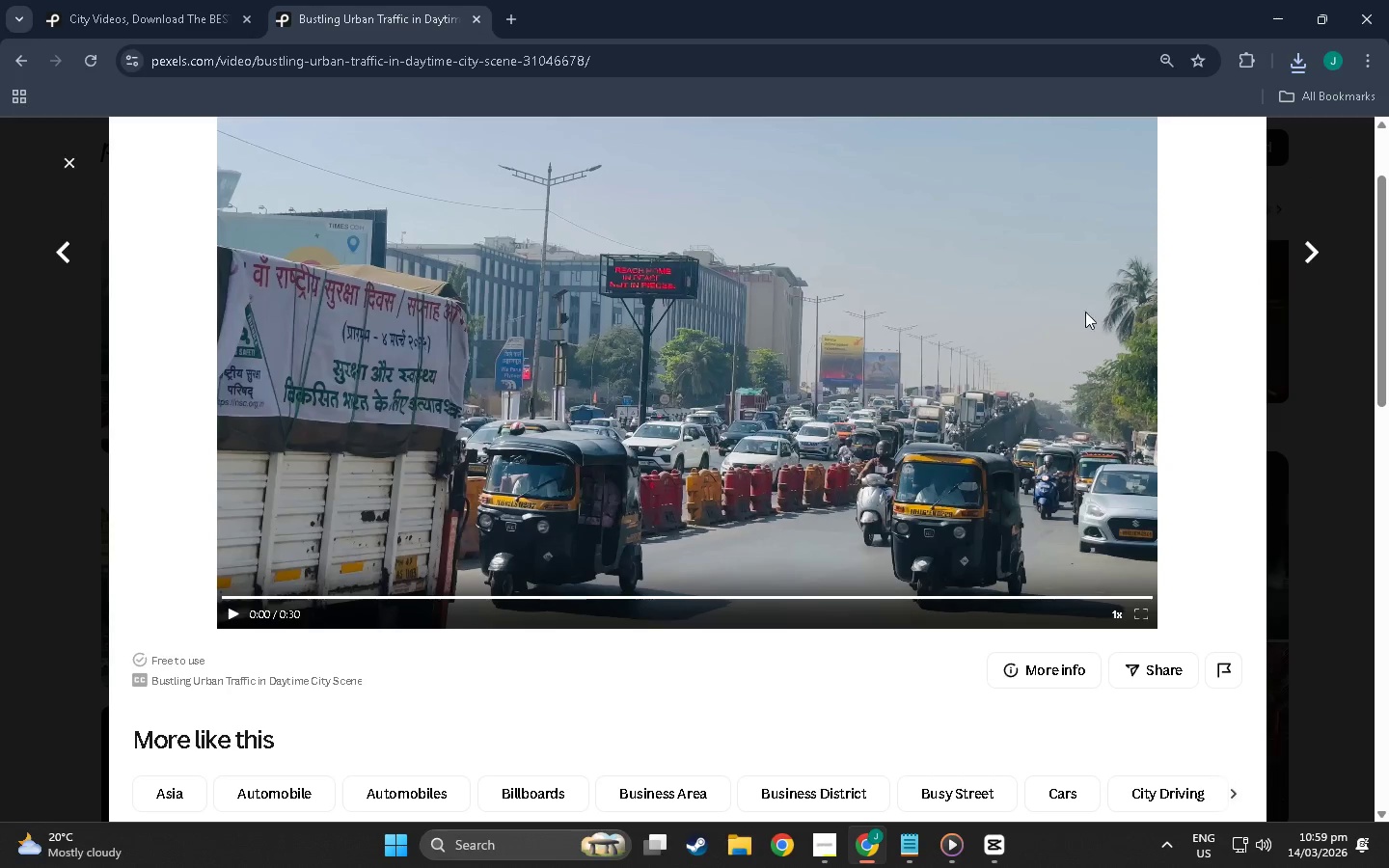 
scroll: coordinate [934, 451], scroll_direction: up, amount: 8.0
 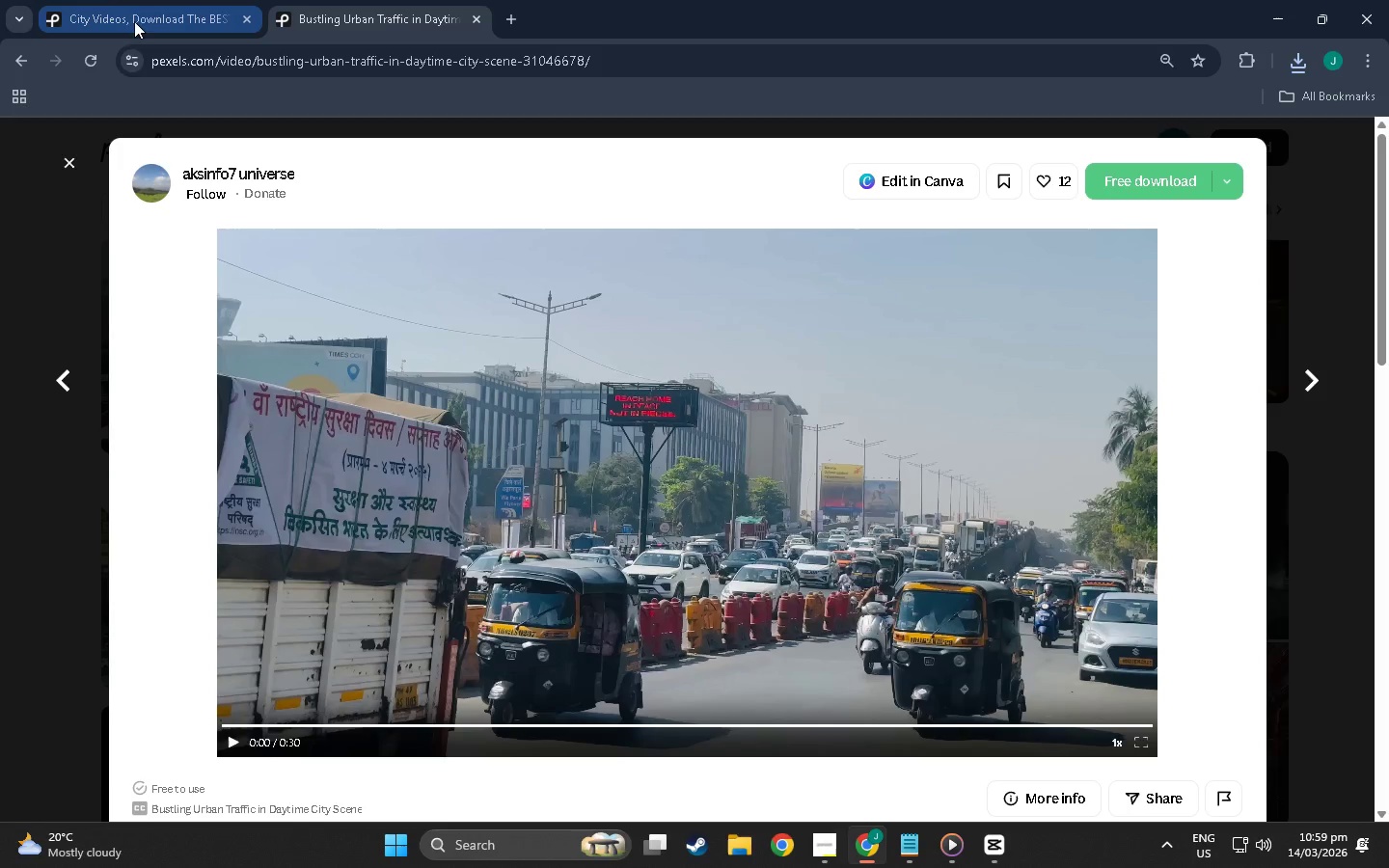 
left_click([144, 13])
 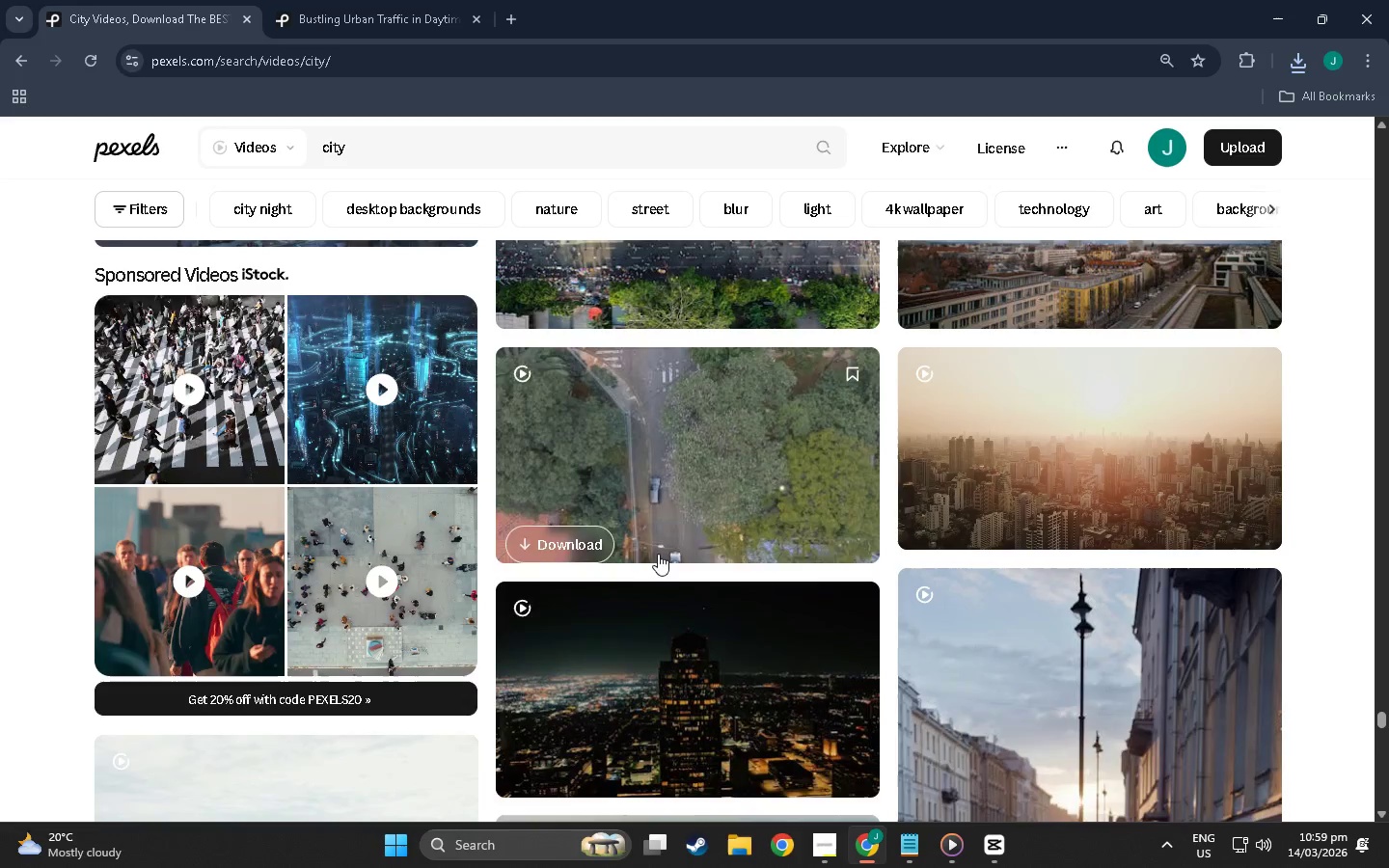 
left_click([340, 0])
 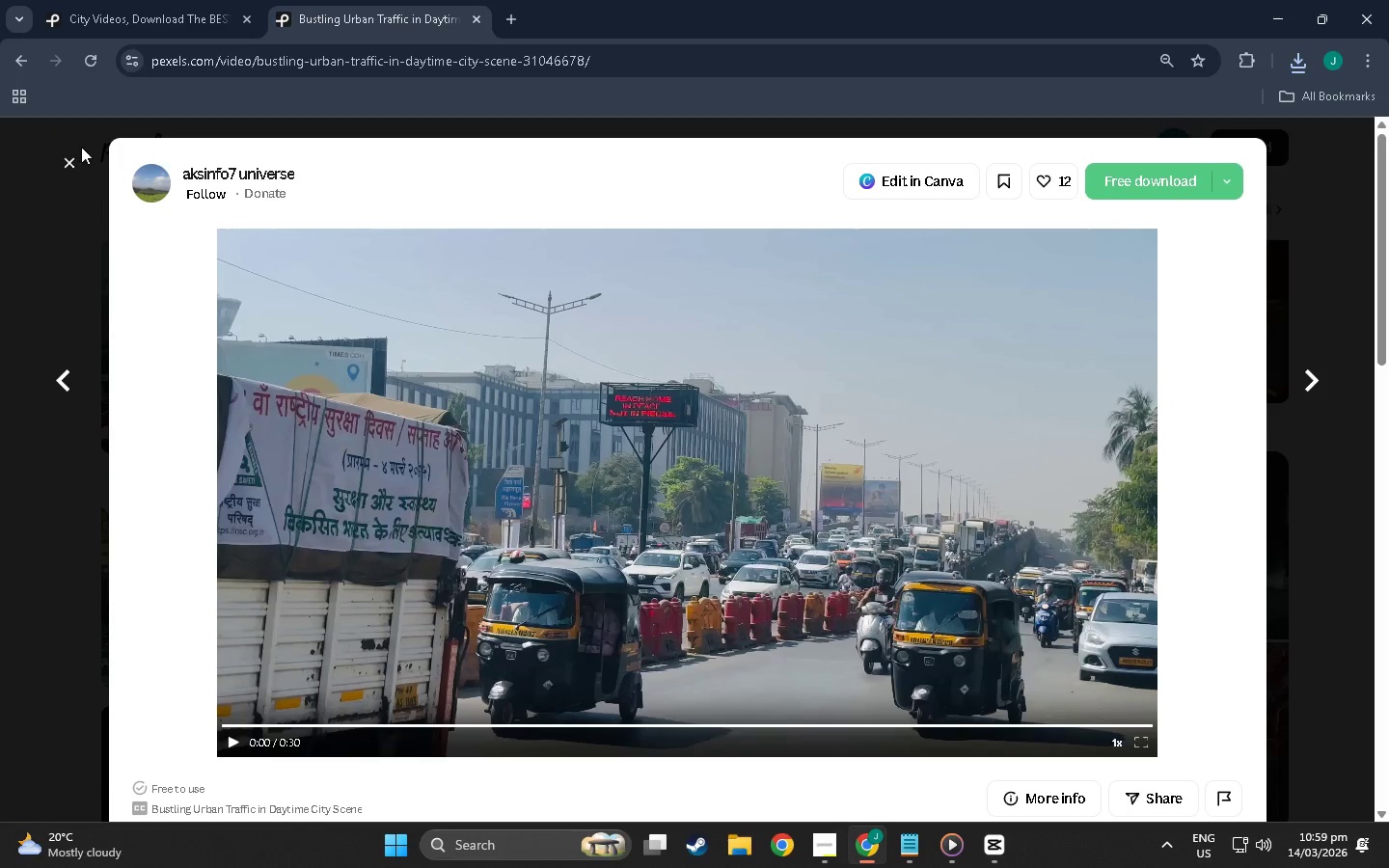 
scroll: coordinate [578, 531], scroll_direction: up, amount: 33.0
 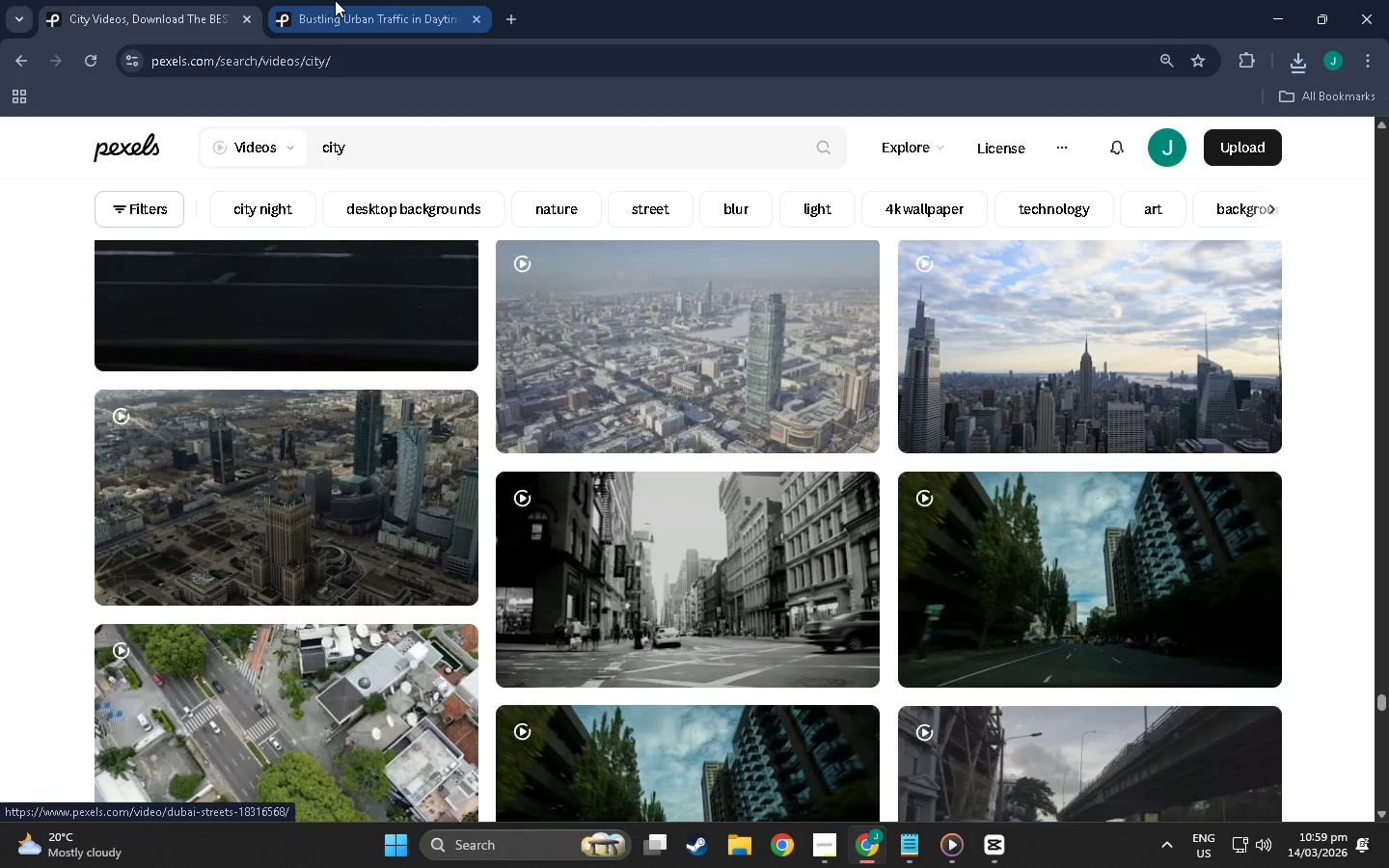 
left_click([66, 157])
 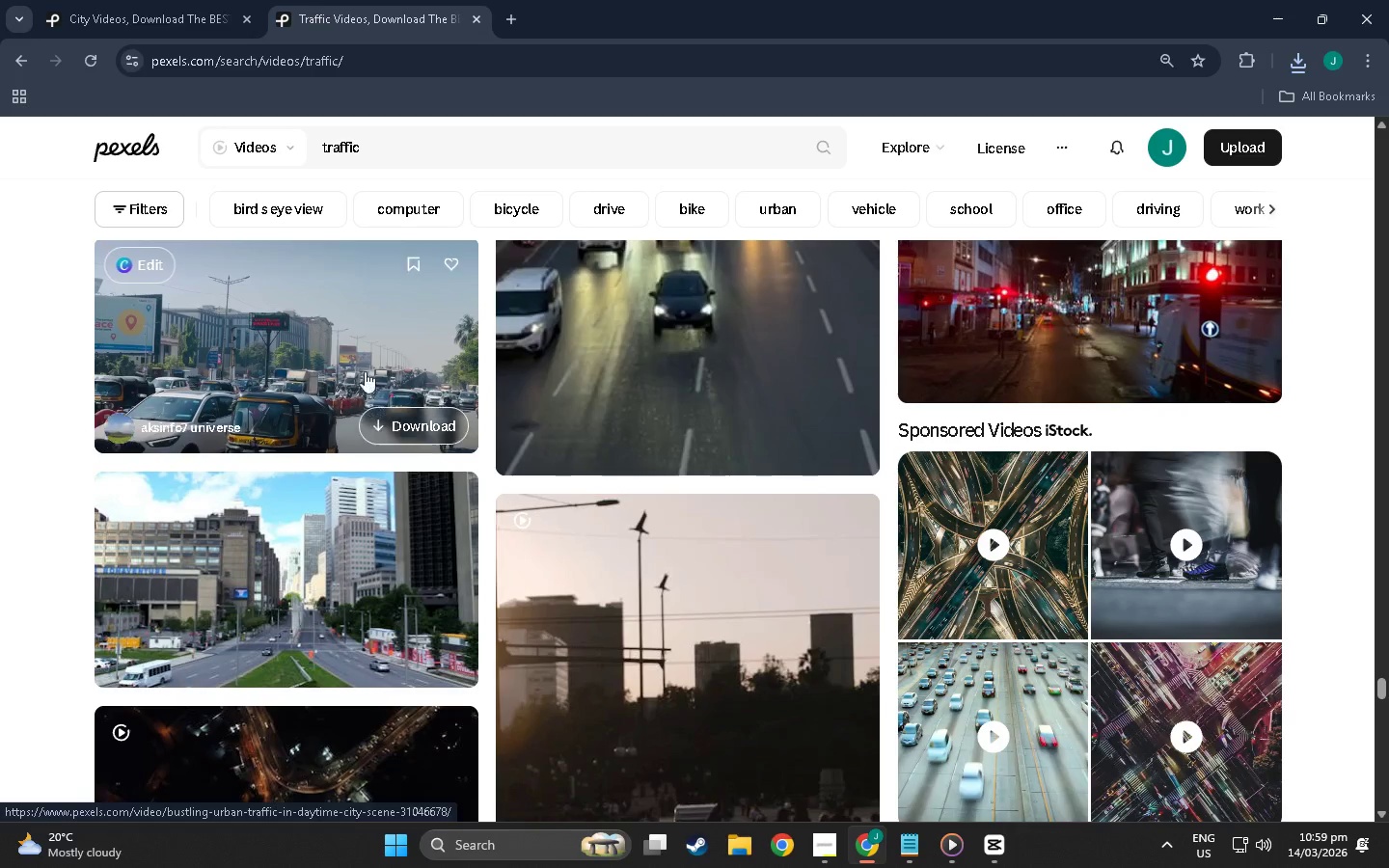 
scroll: coordinate [308, 530], scroll_direction: up, amount: 96.0
 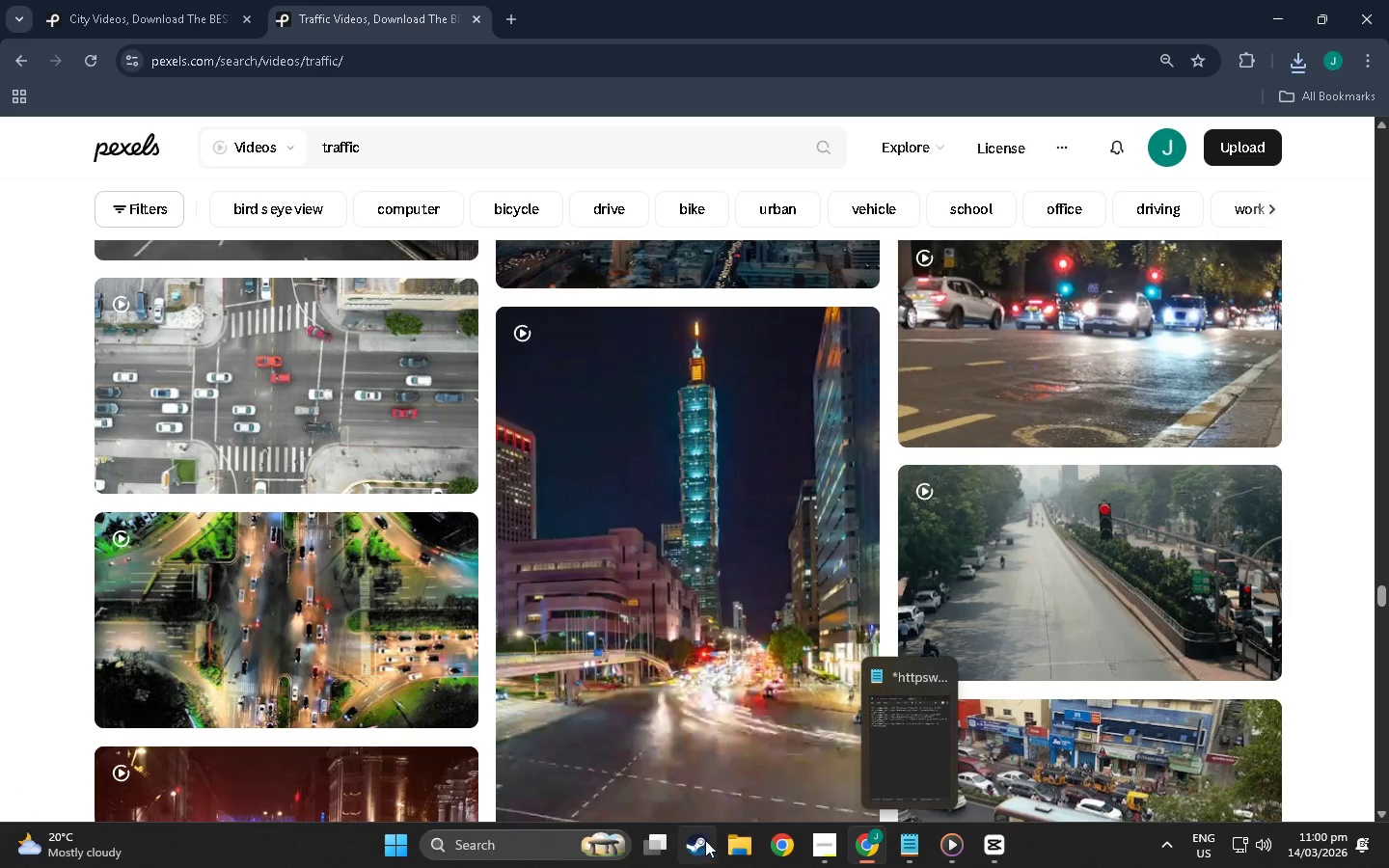 
left_click([744, 846])
 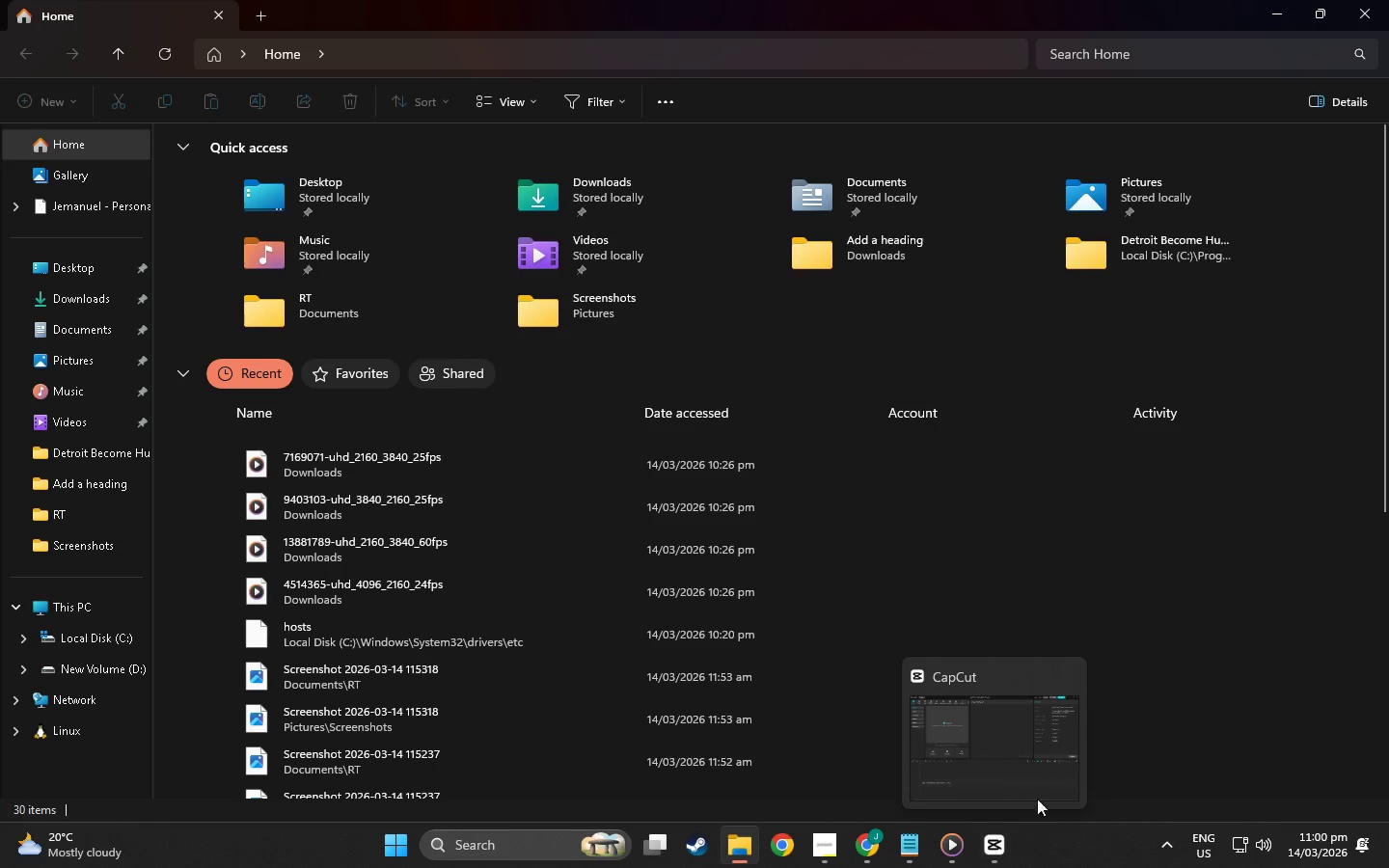 
left_click([1071, 672])
 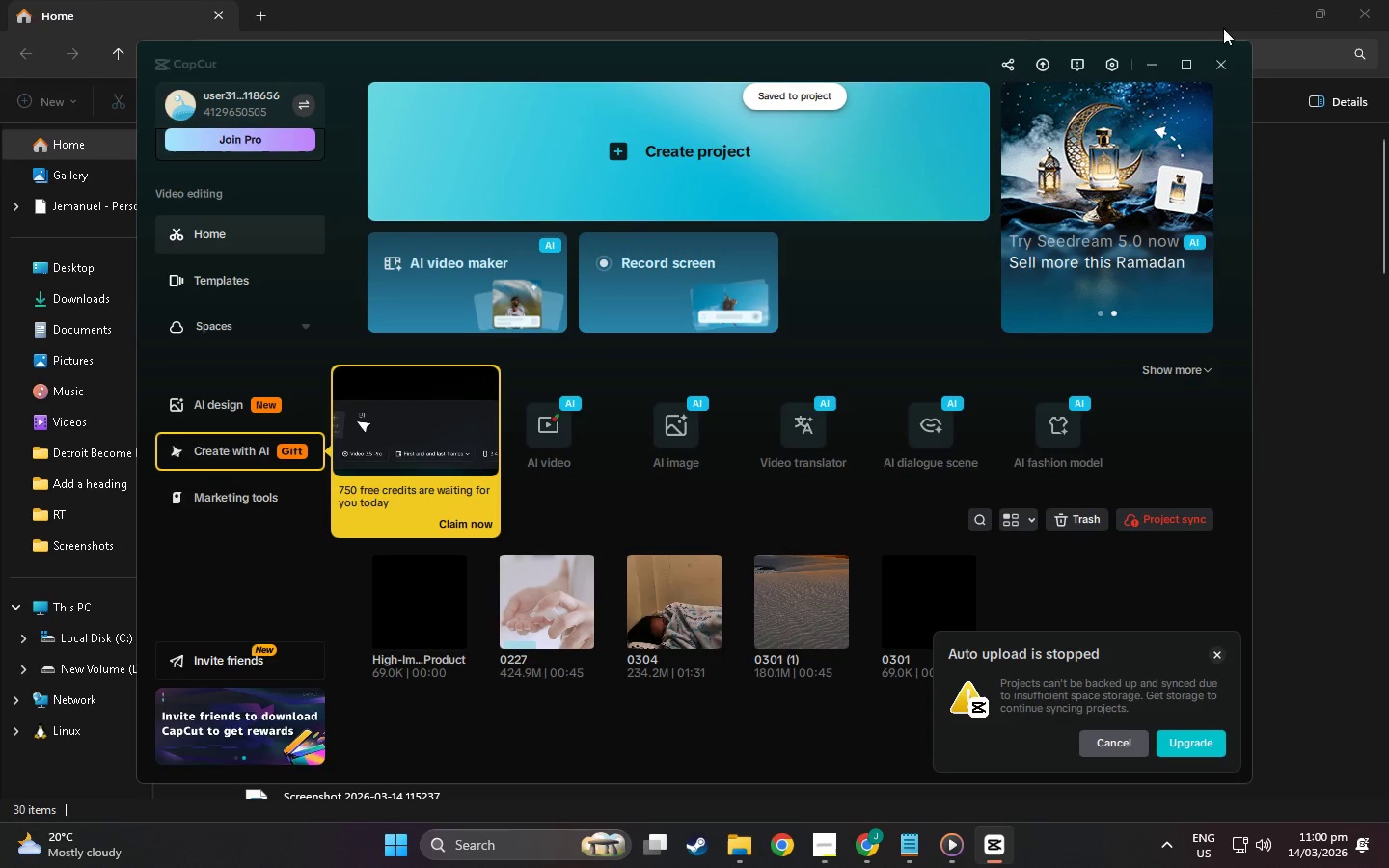 
left_click([1224, 62])
 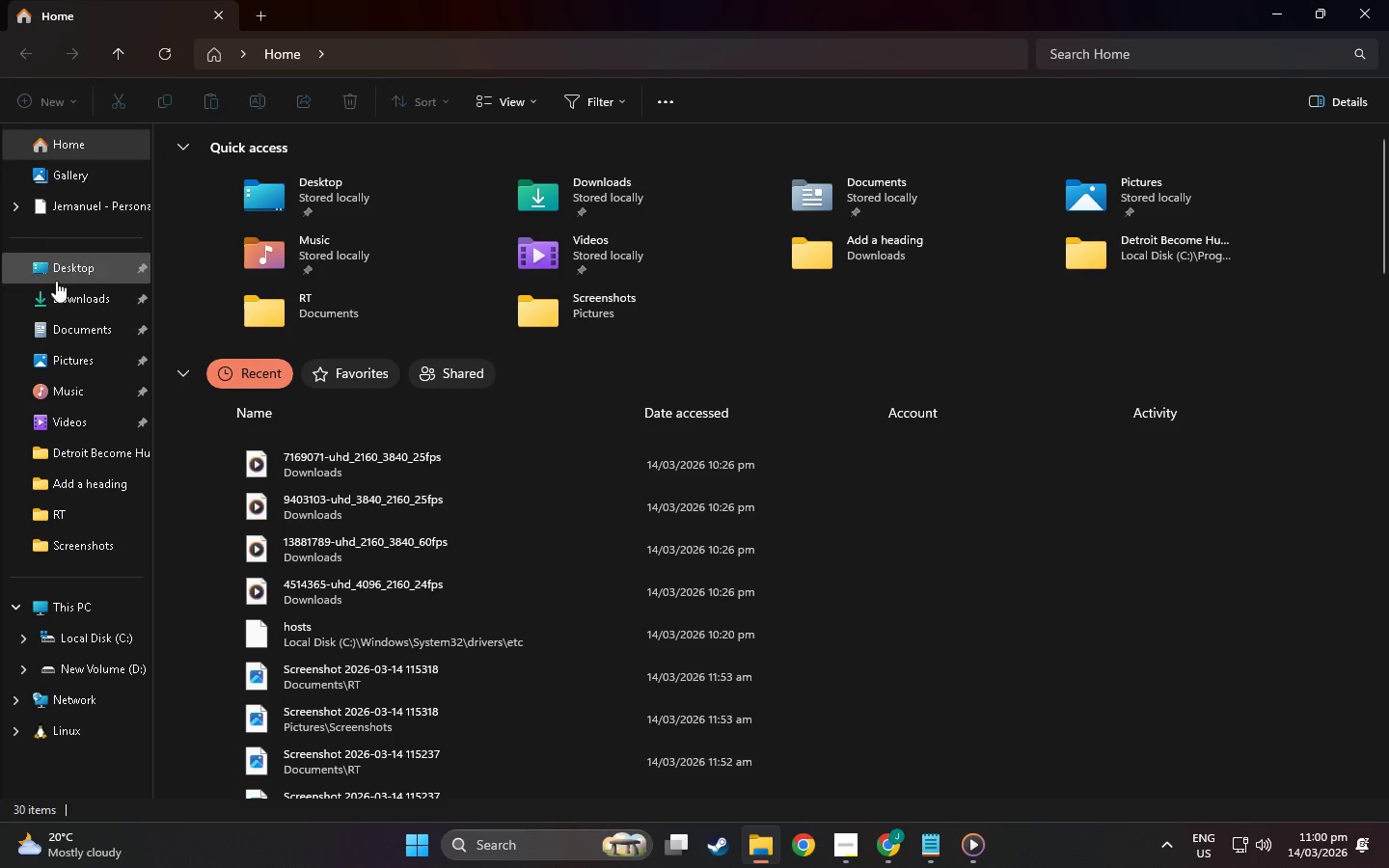 
left_click([65, 296])
 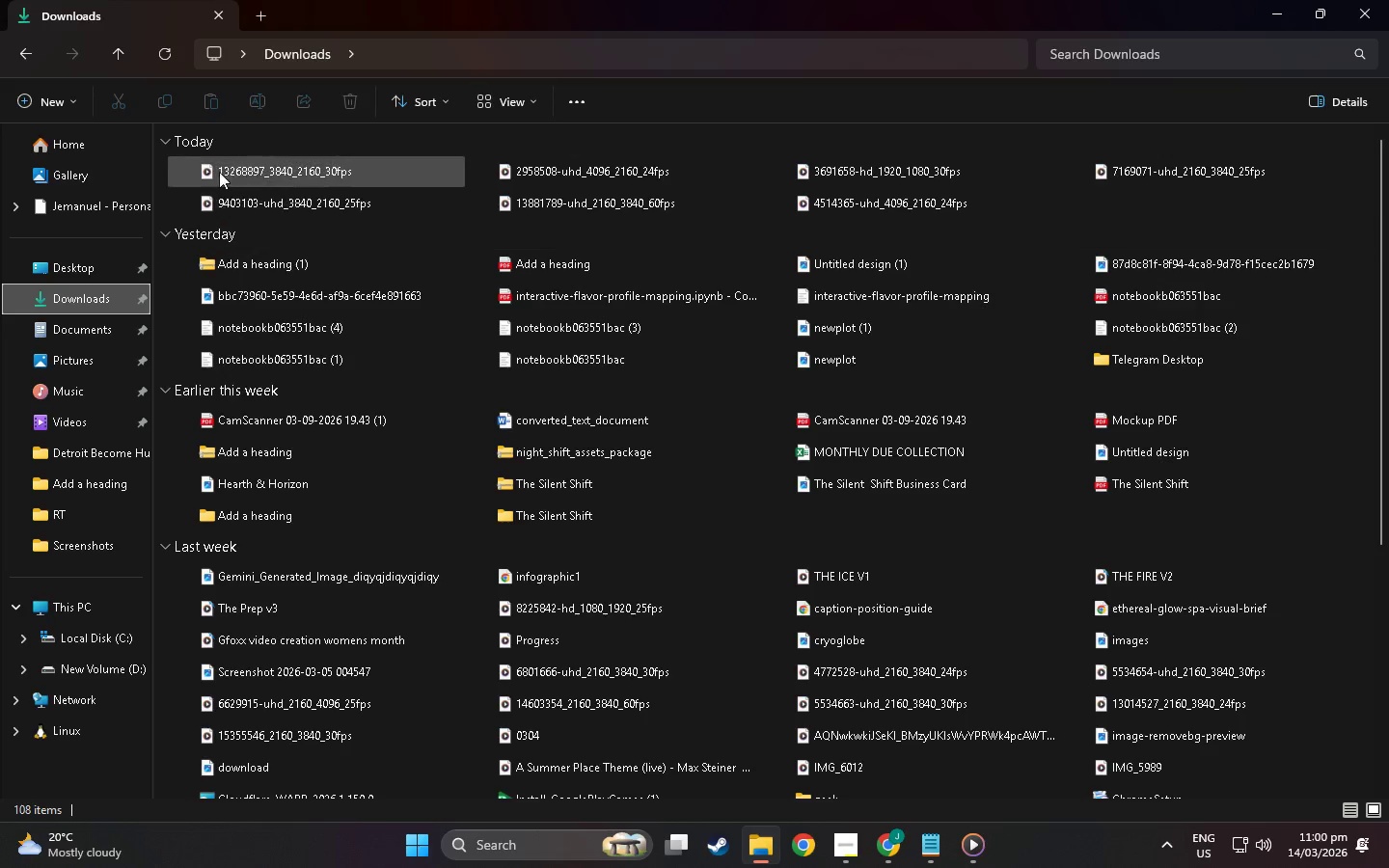 
left_click([219, 172])
 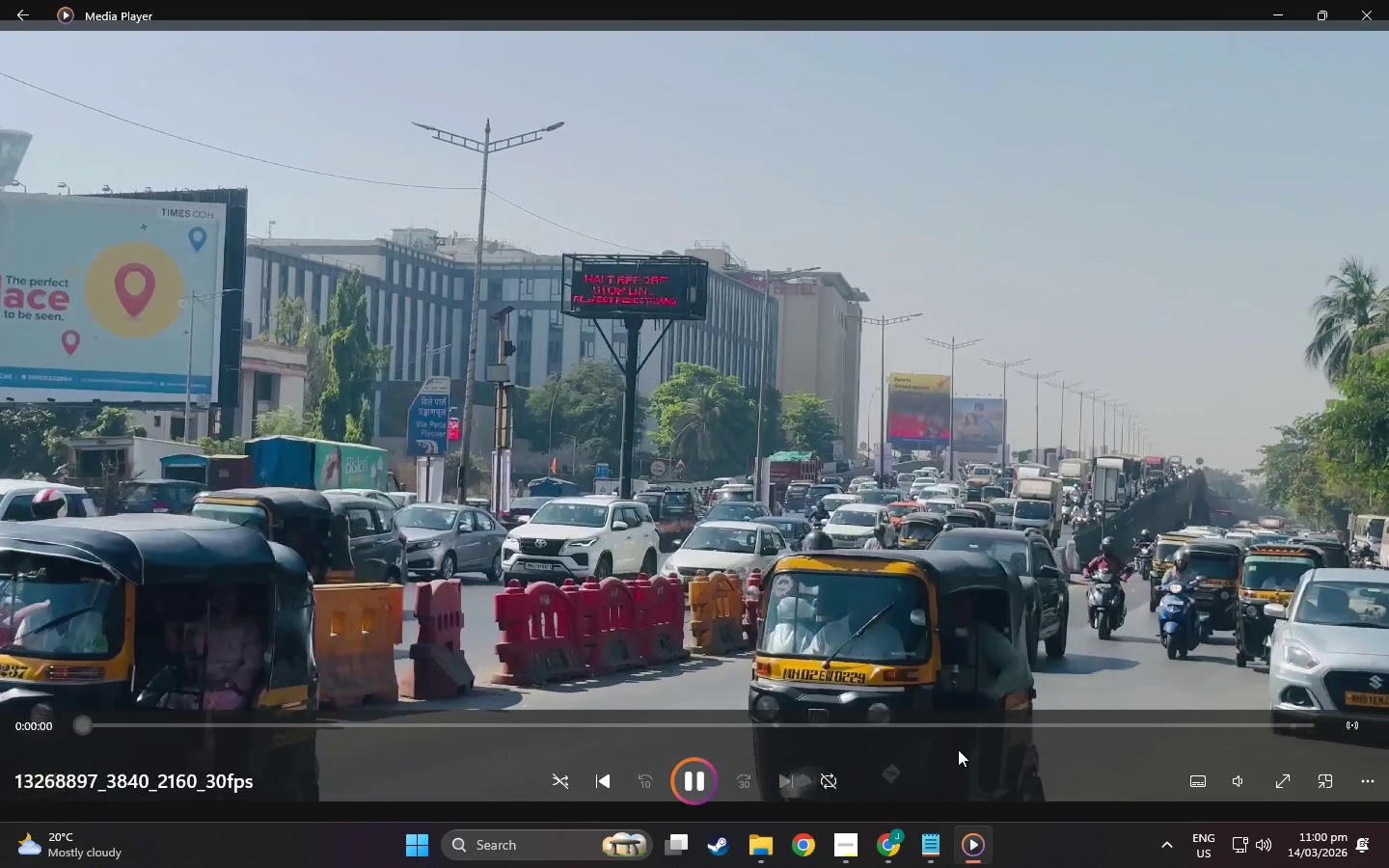 
left_click([1388, 0])
 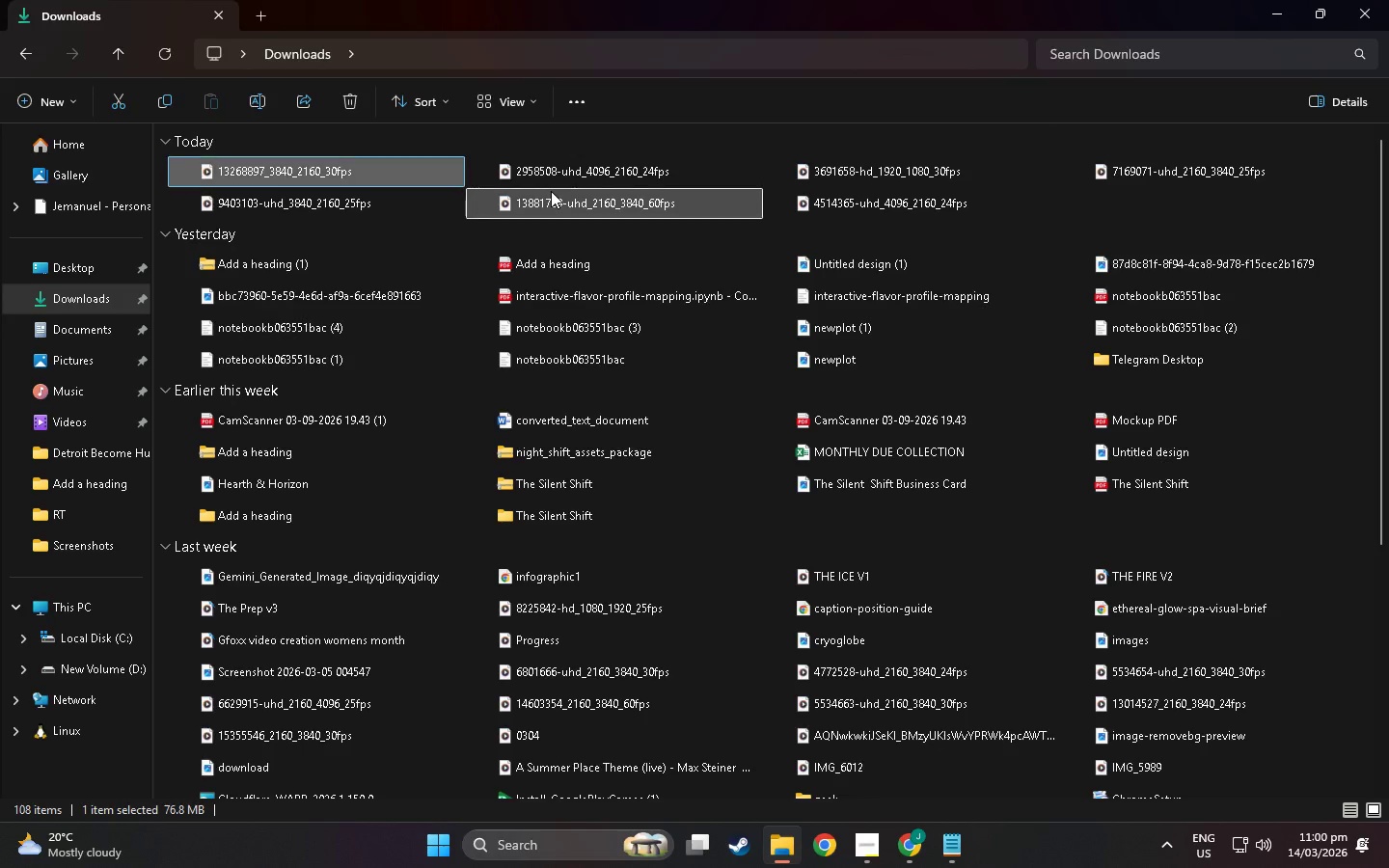 
double_click([555, 167])
 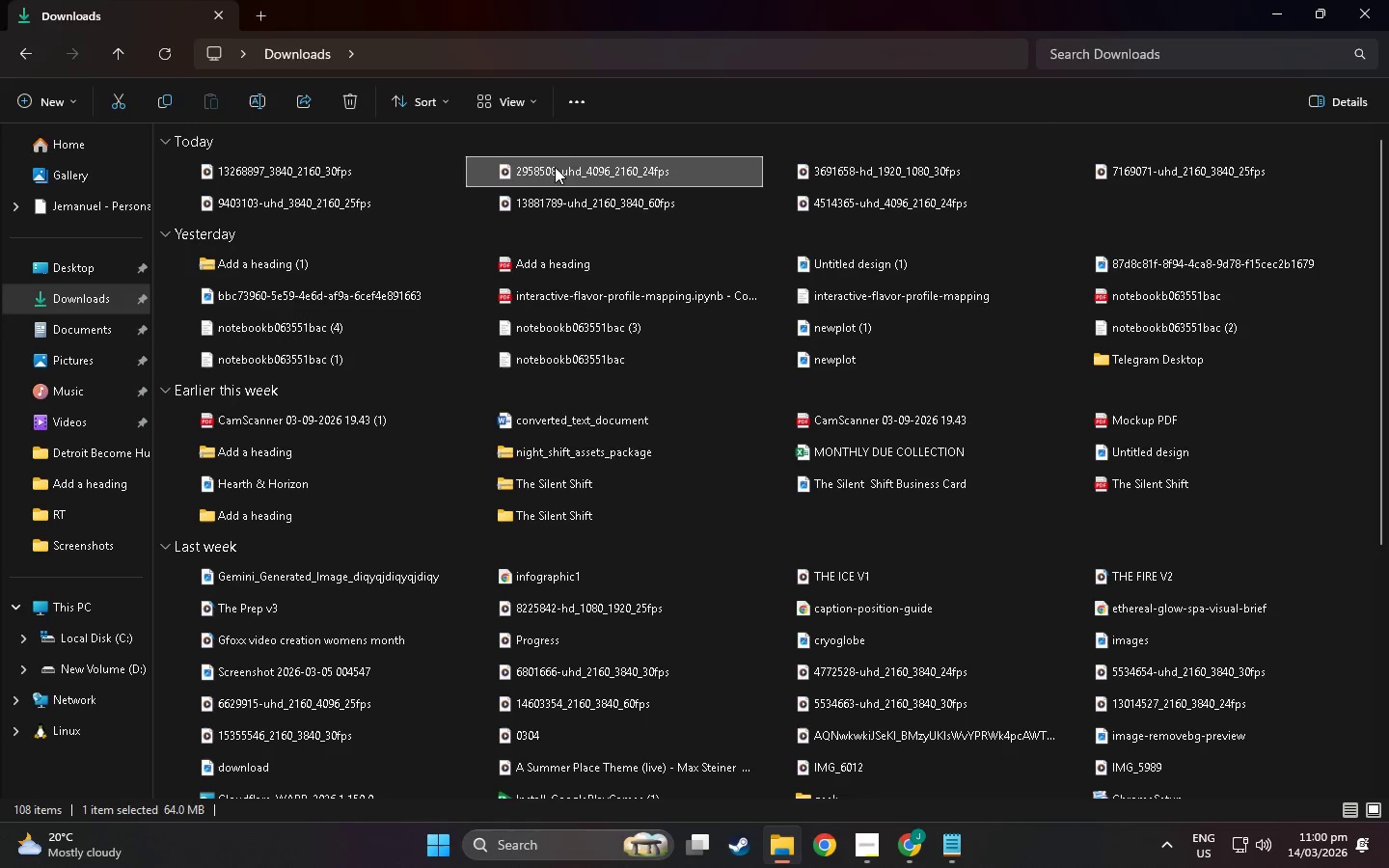 
triple_click([555, 167])
 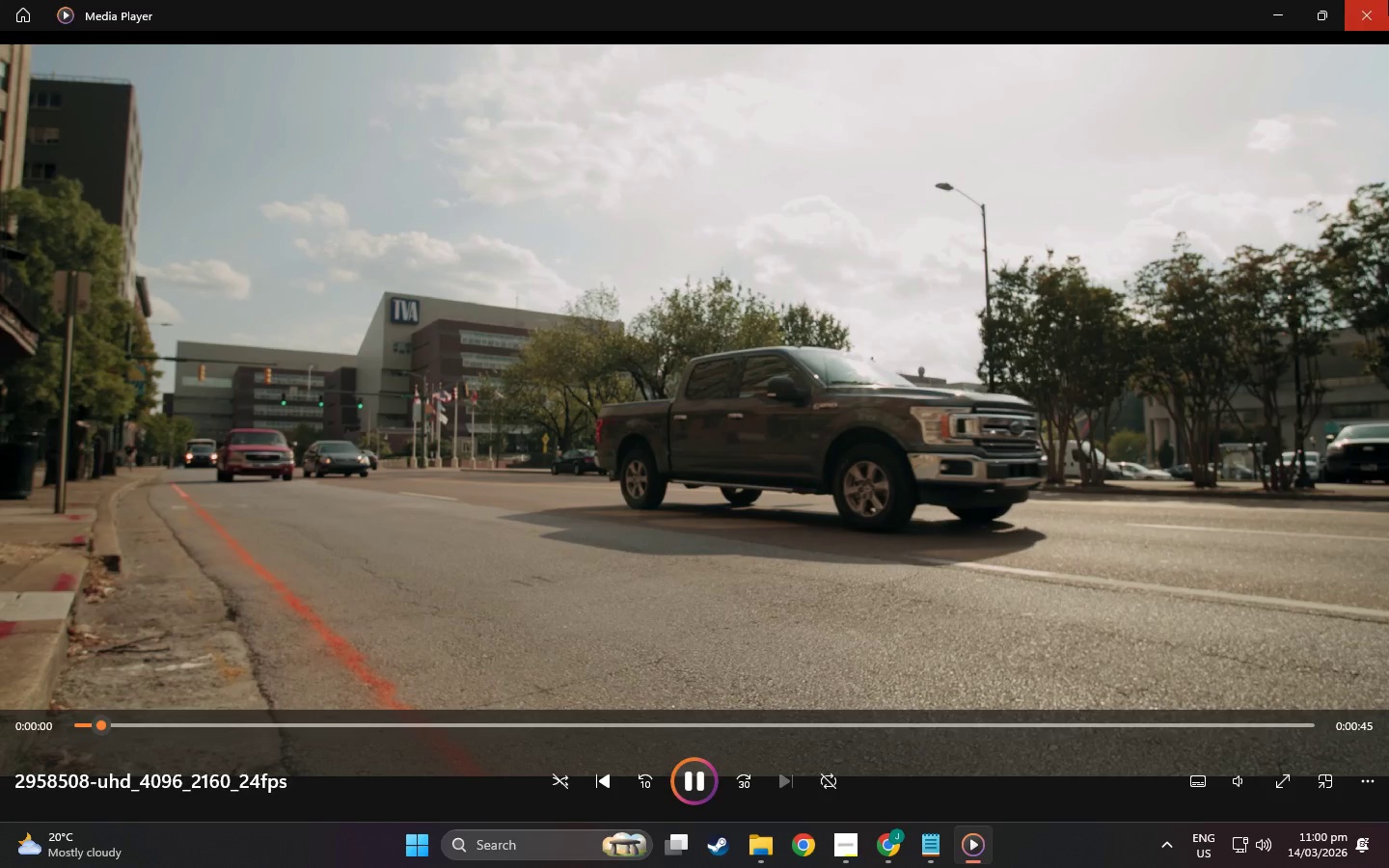 
left_click([1383, 1])
 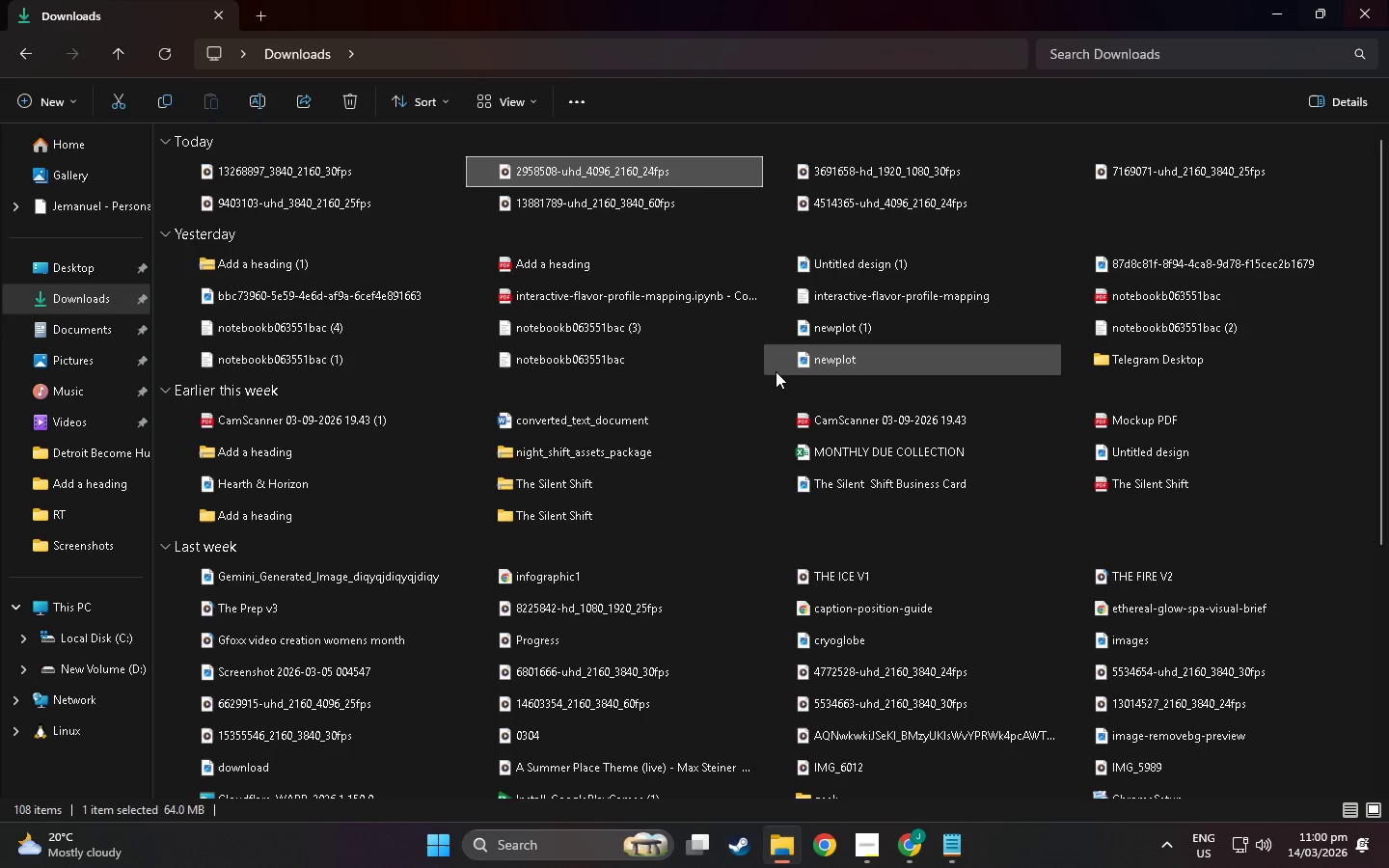 
key(Alt+Tab)
 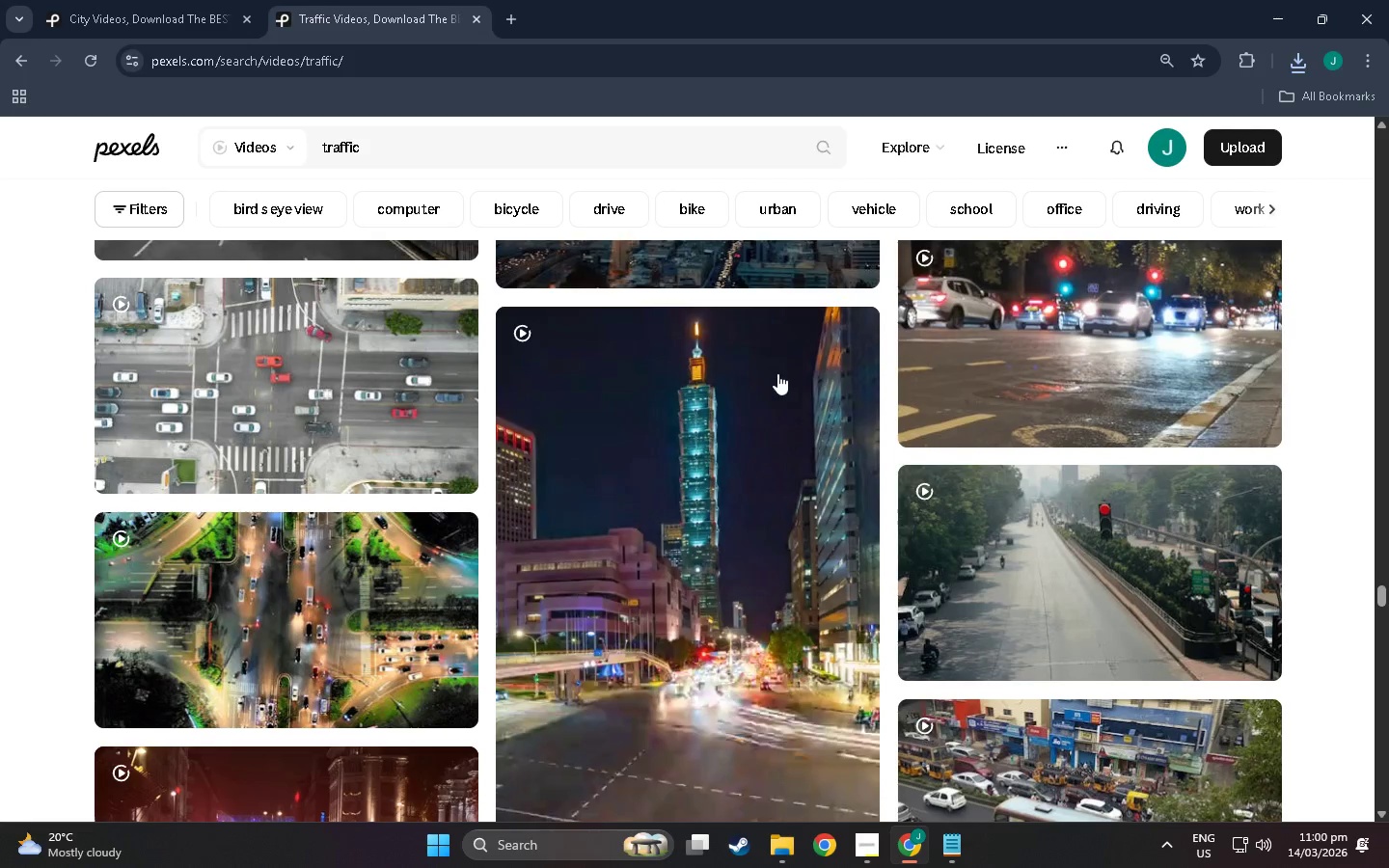 
scroll: coordinate [937, 553], scroll_direction: up, amount: 83.0
 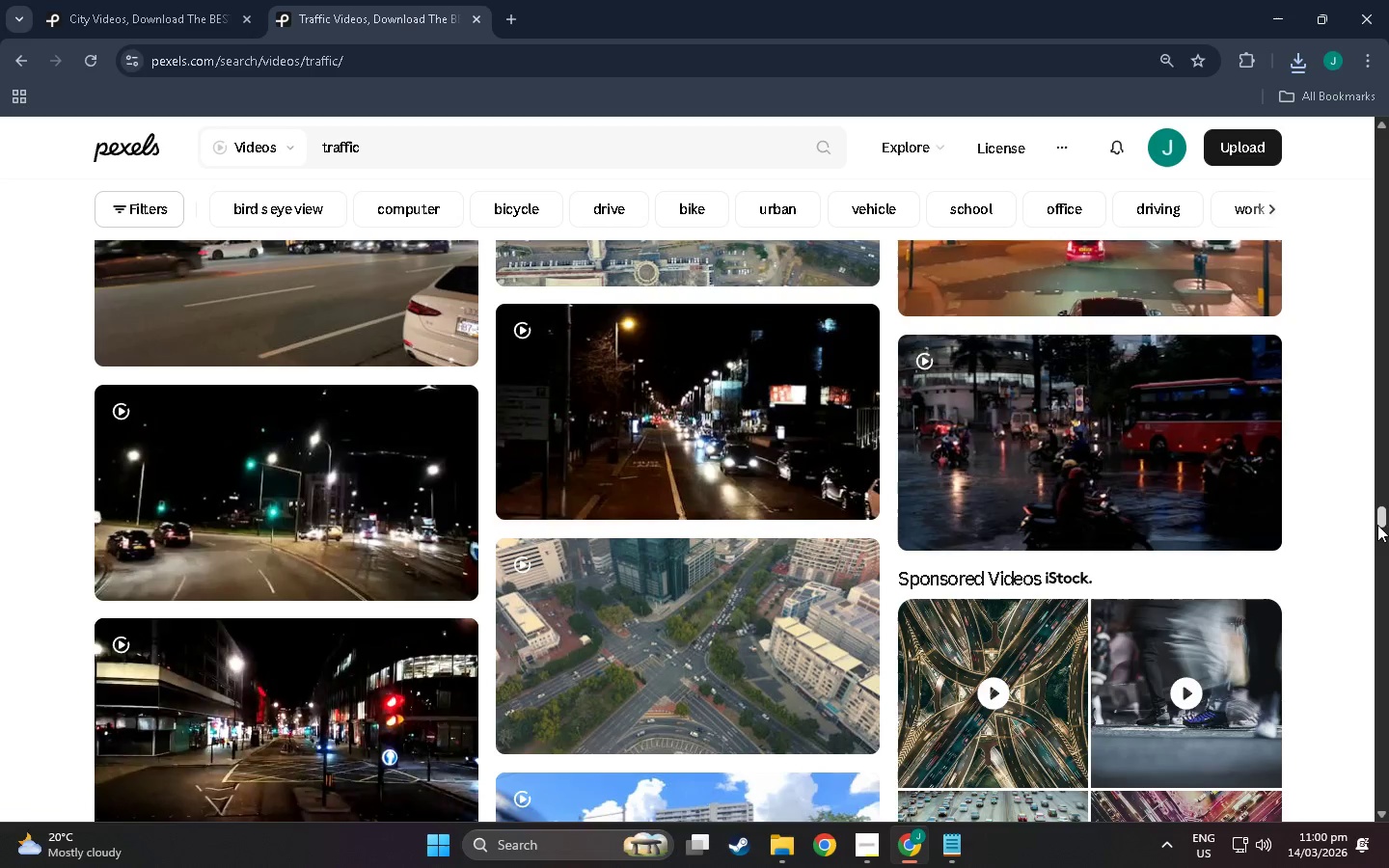 
left_click_drag(start_coordinate=[1377, 519], to_coordinate=[1372, 640])
 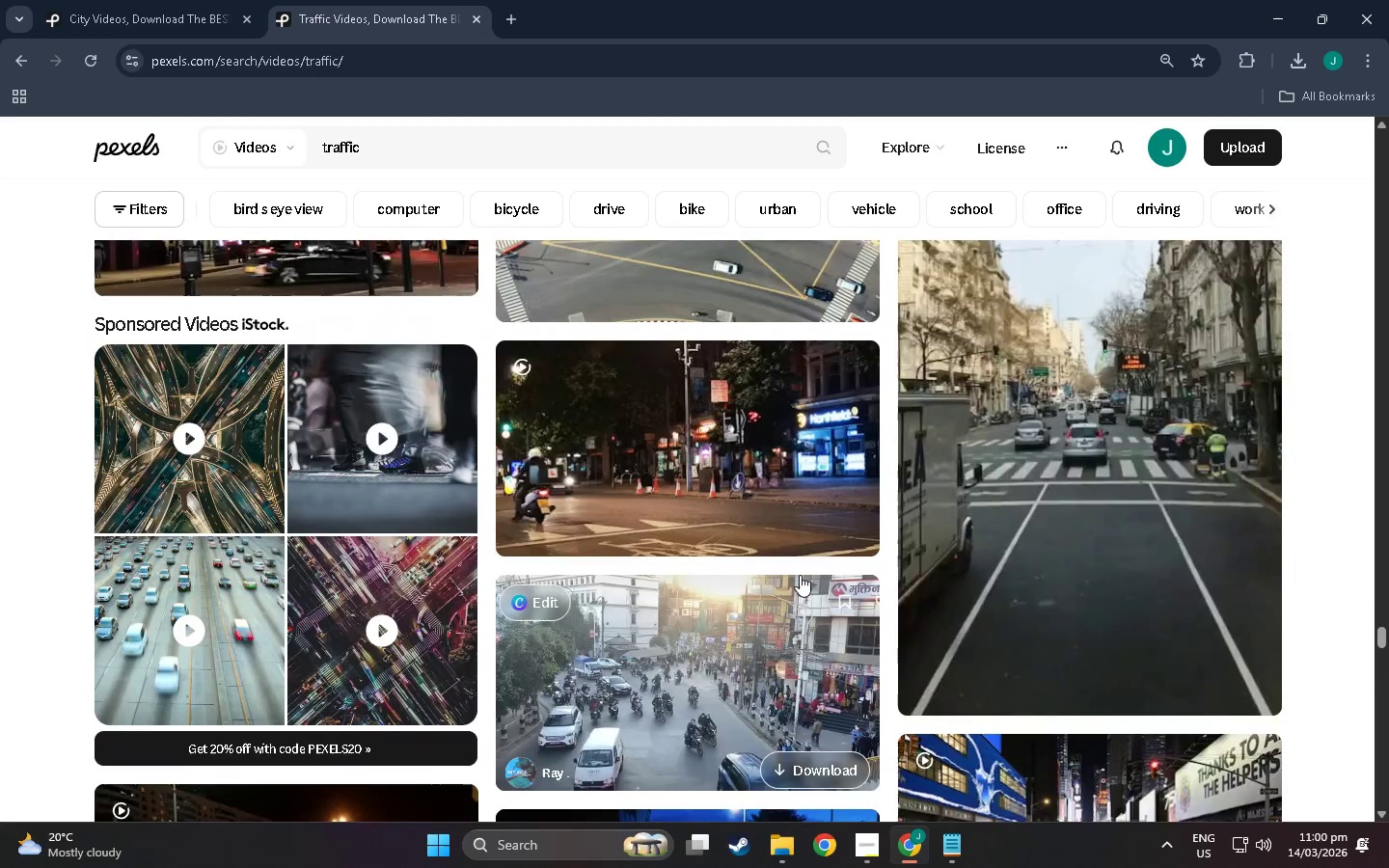 
scroll: coordinate [304, 609], scroll_direction: down, amount: 167.0
 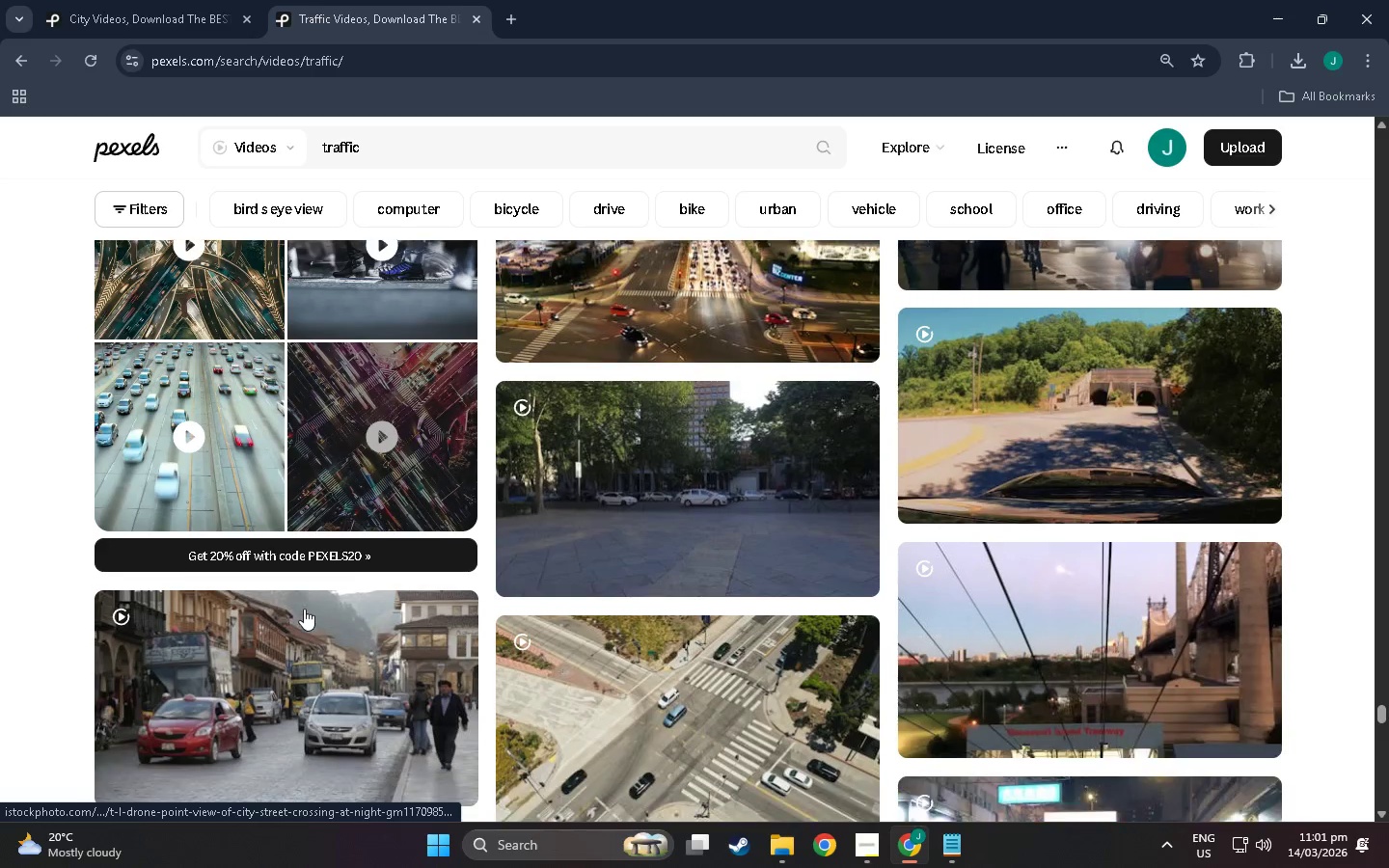 
scroll: coordinate [570, 427], scroll_direction: down, amount: 120.0
 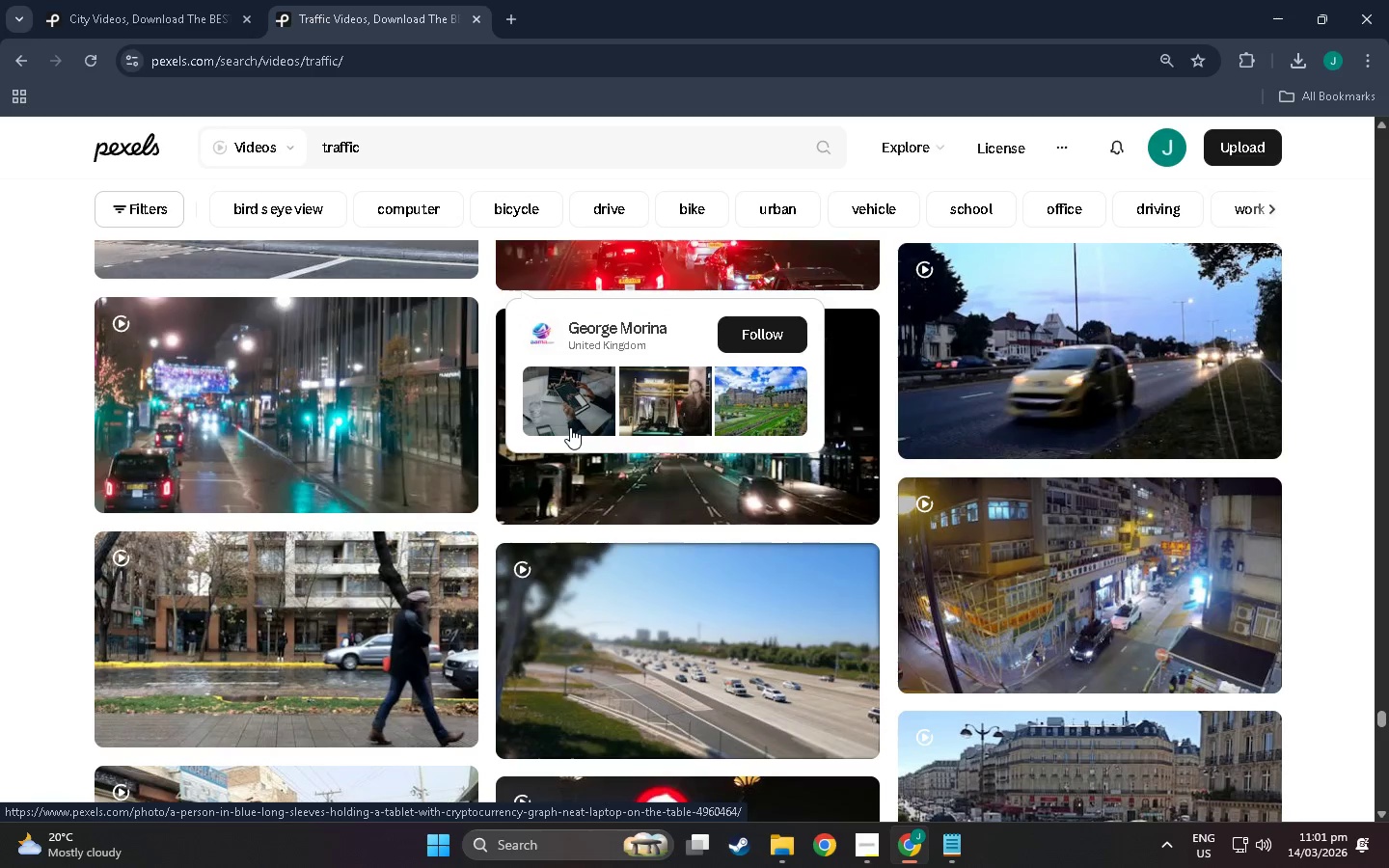 
scroll: coordinate [568, 432], scroll_direction: down, amount: 18.0
 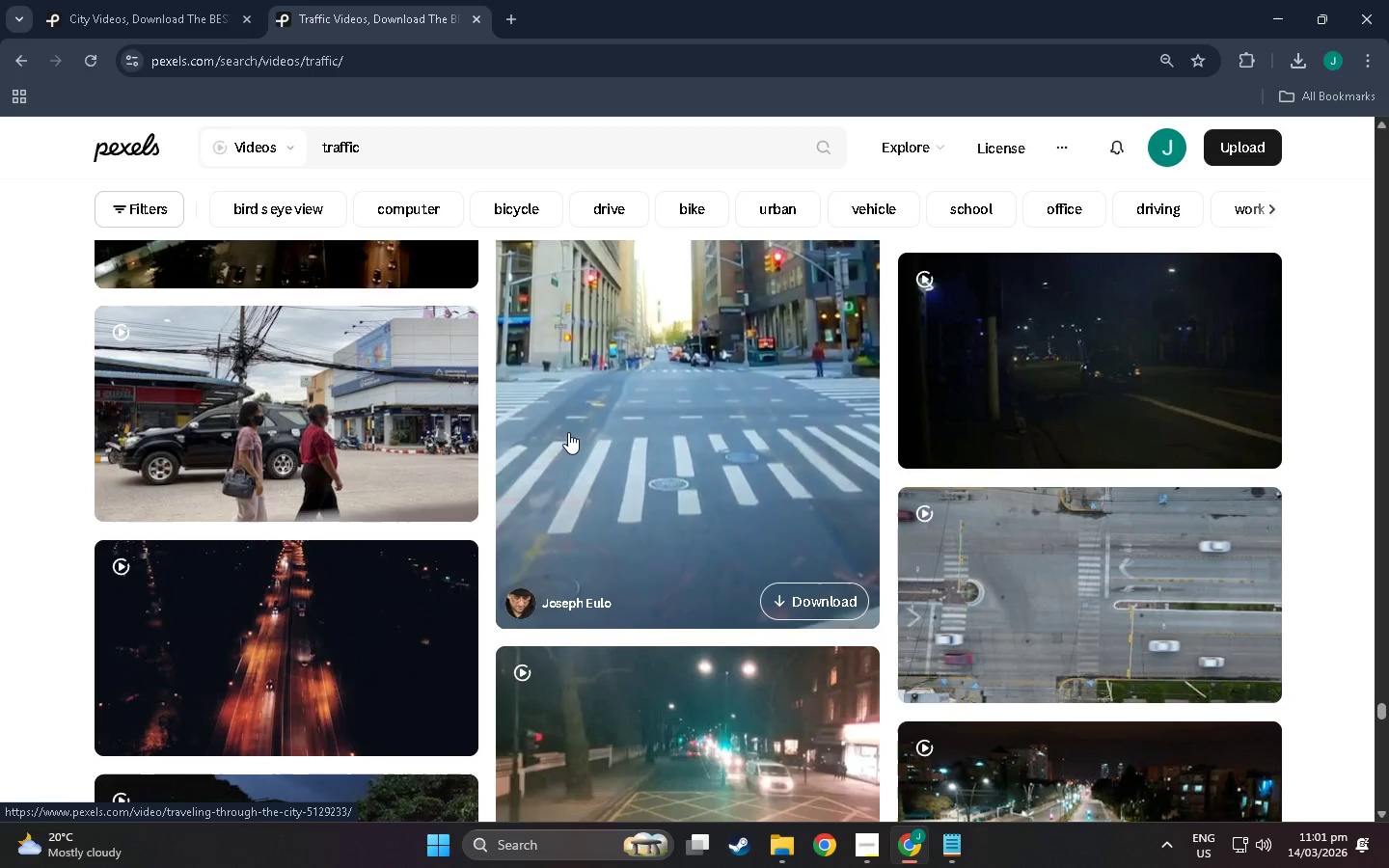 
scroll: coordinate [564, 424], scroll_direction: down, amount: 3.0
 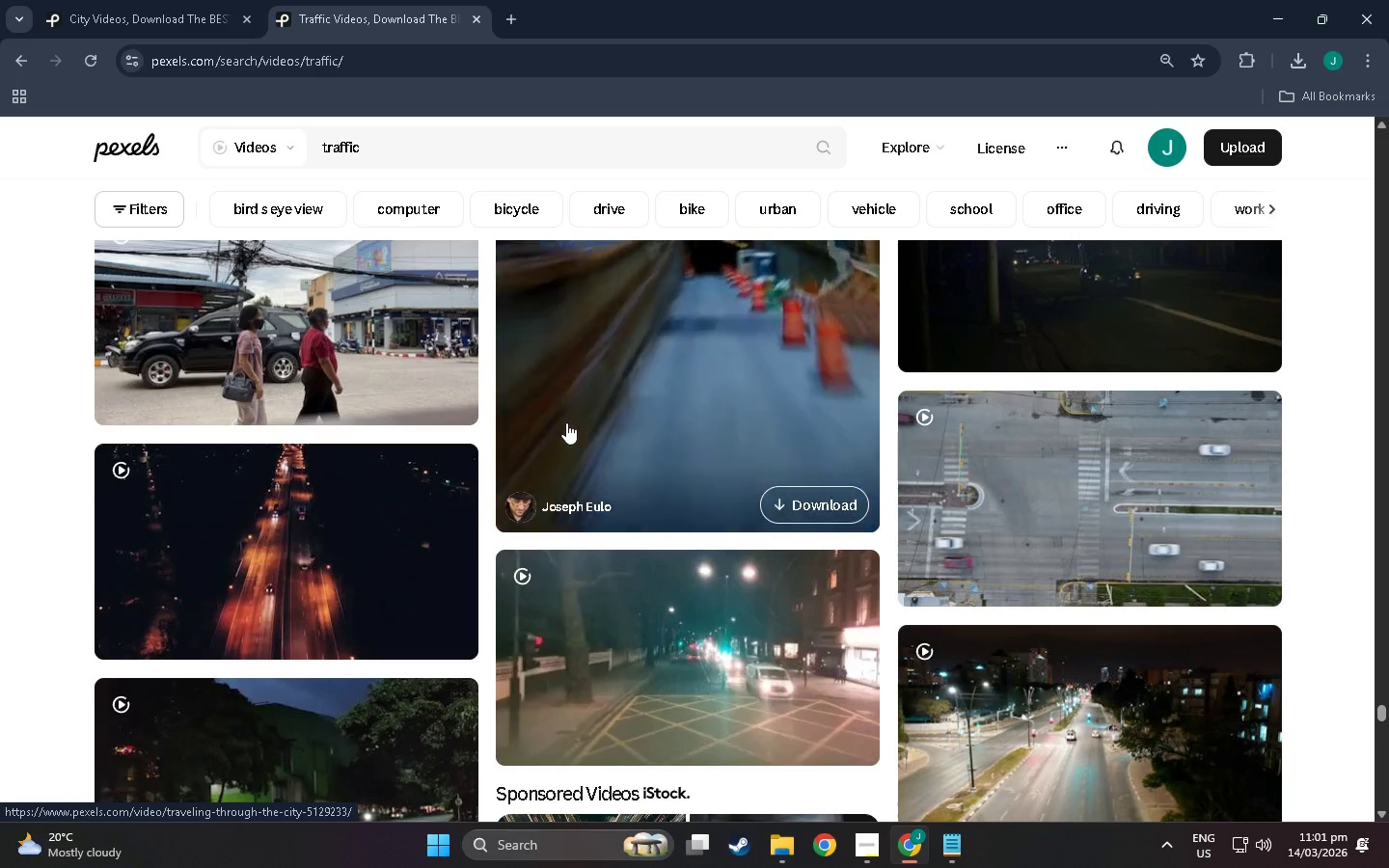 
wait(9.22)
 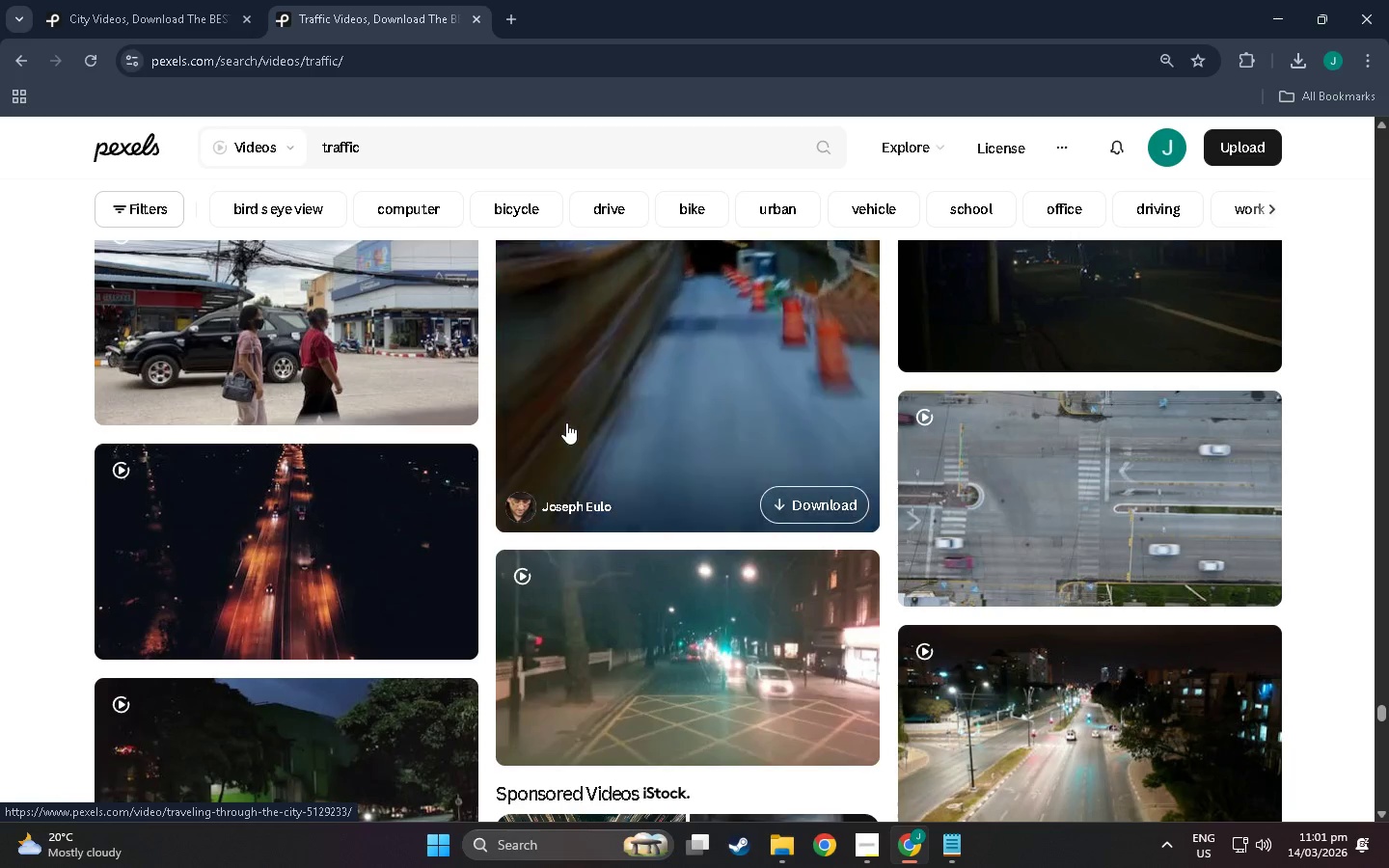 
scroll: coordinate [561, 434], scroll_direction: down, amount: 32.0
 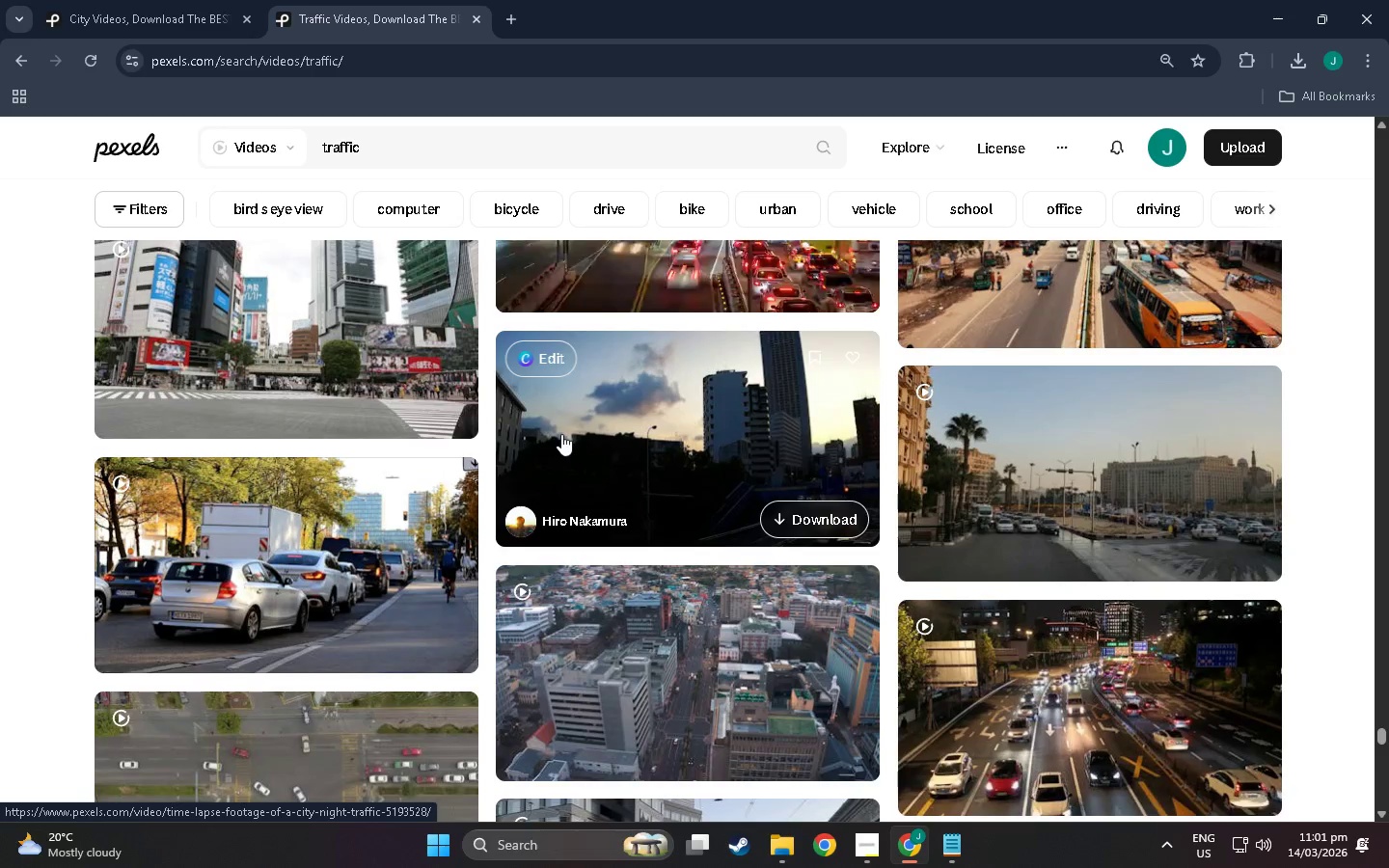 
scroll: coordinate [598, 608], scroll_direction: down, amount: 126.0
 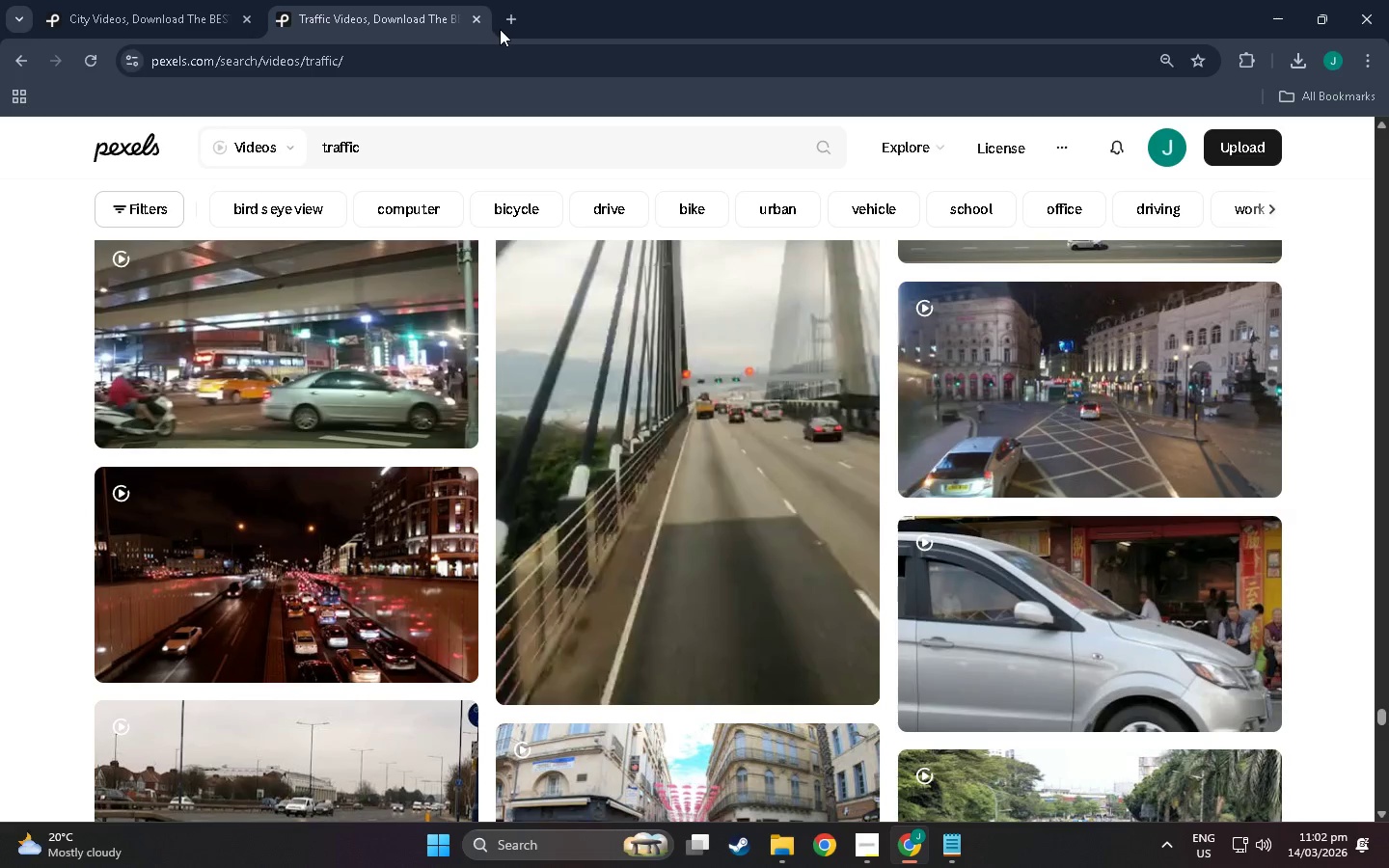 
left_click([507, 20])
 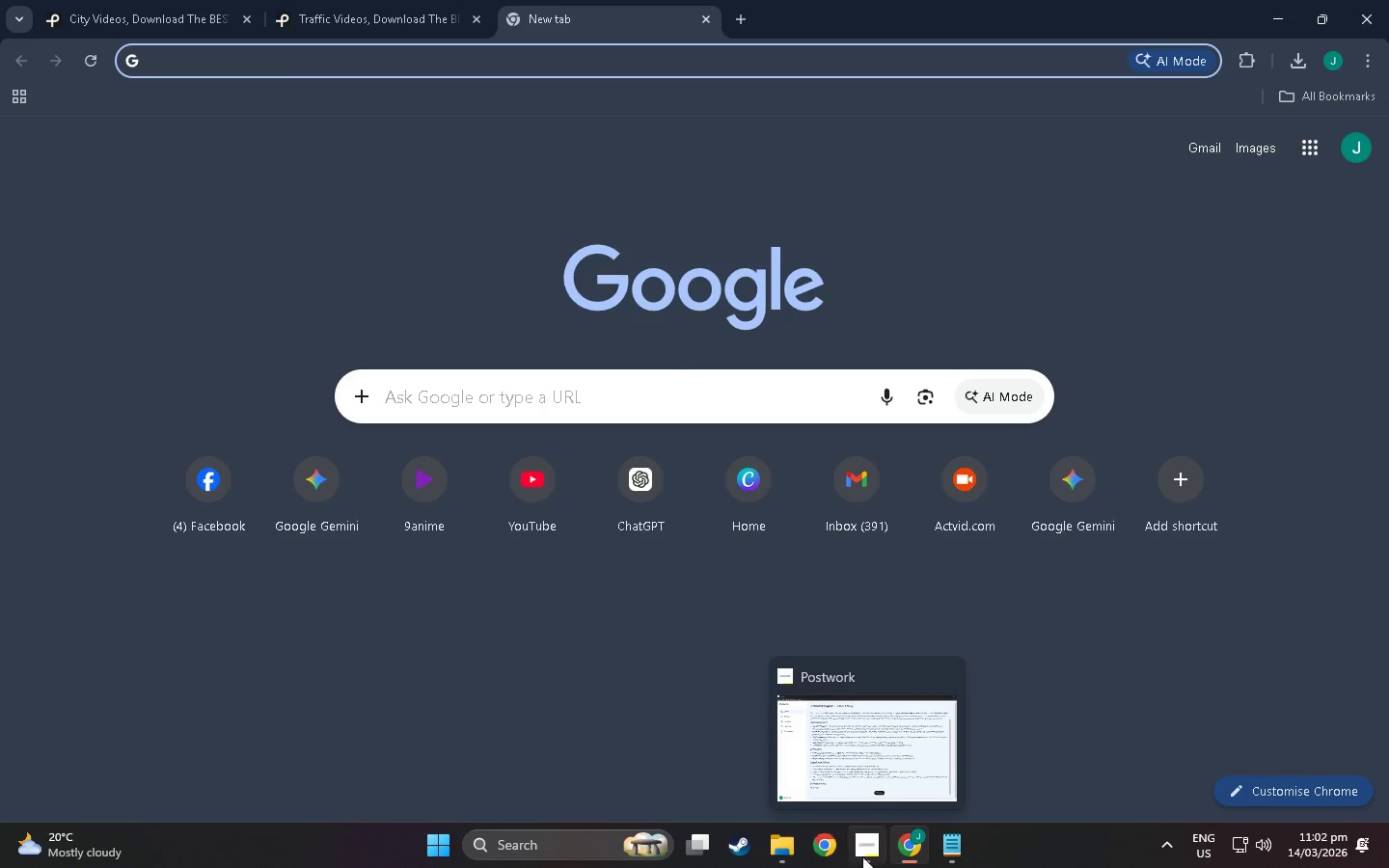 
left_click([947, 850])
 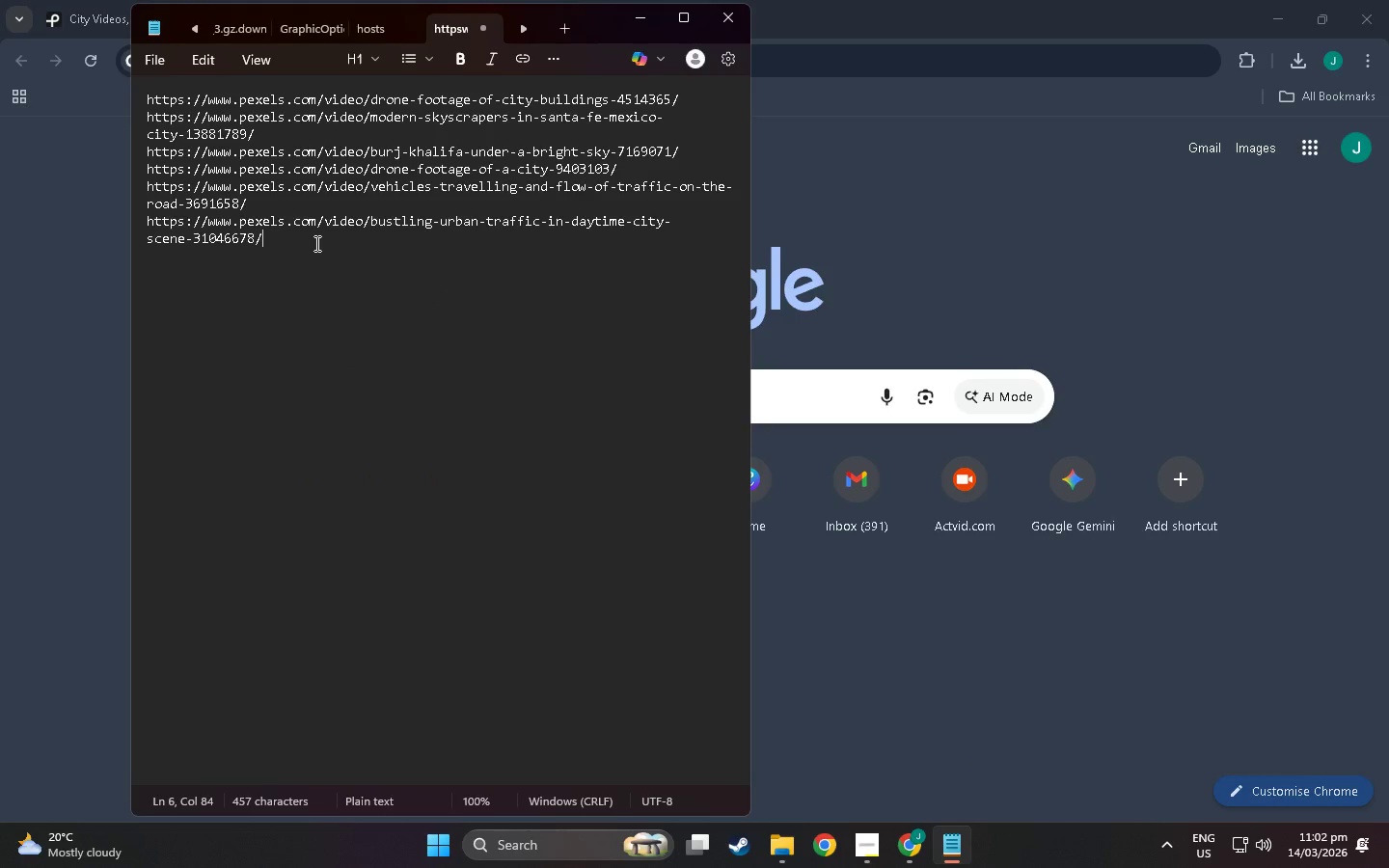 
left_click_drag(start_coordinate=[307, 202], to_coordinate=[114, 189])
 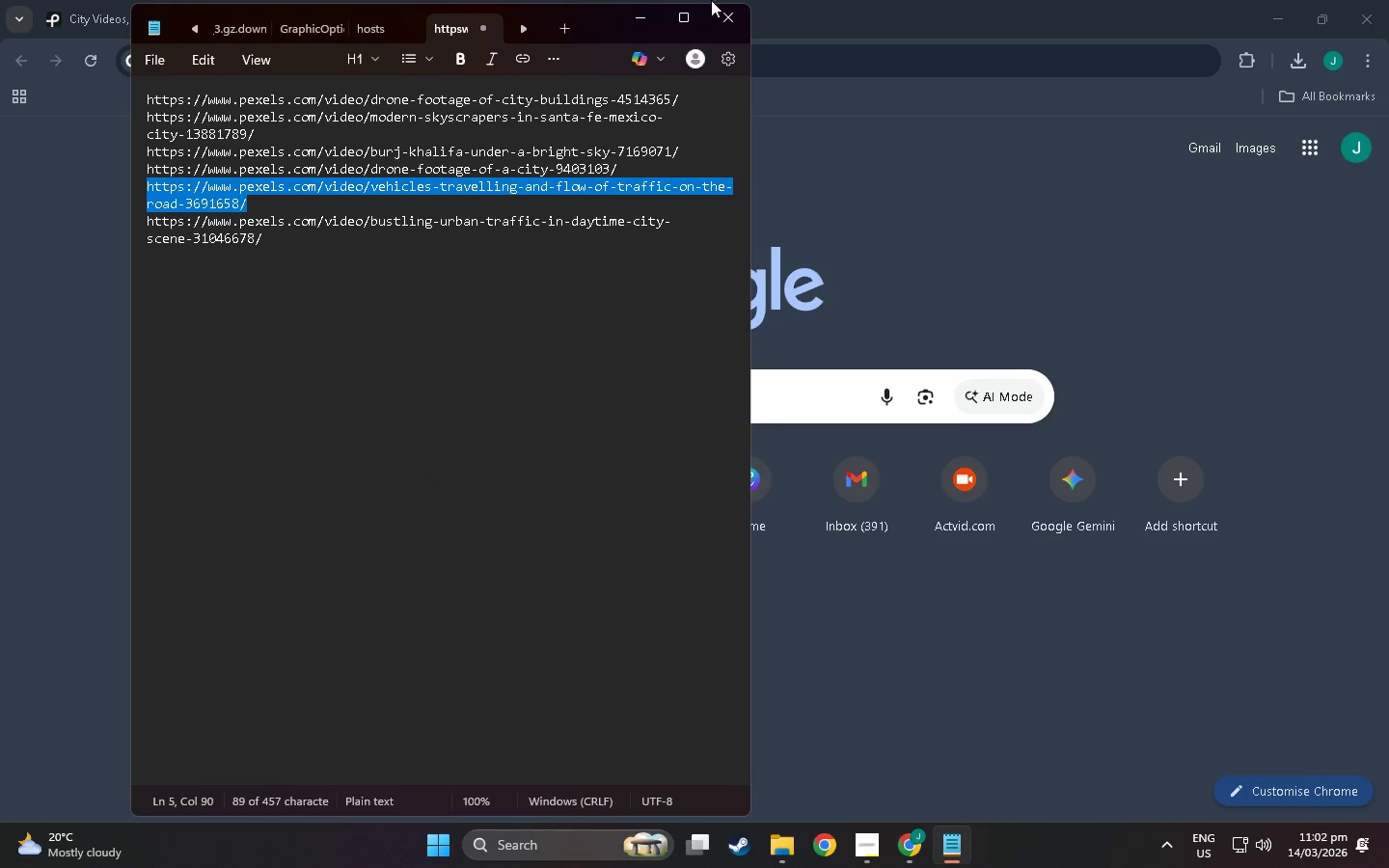 
key(Control+C)
 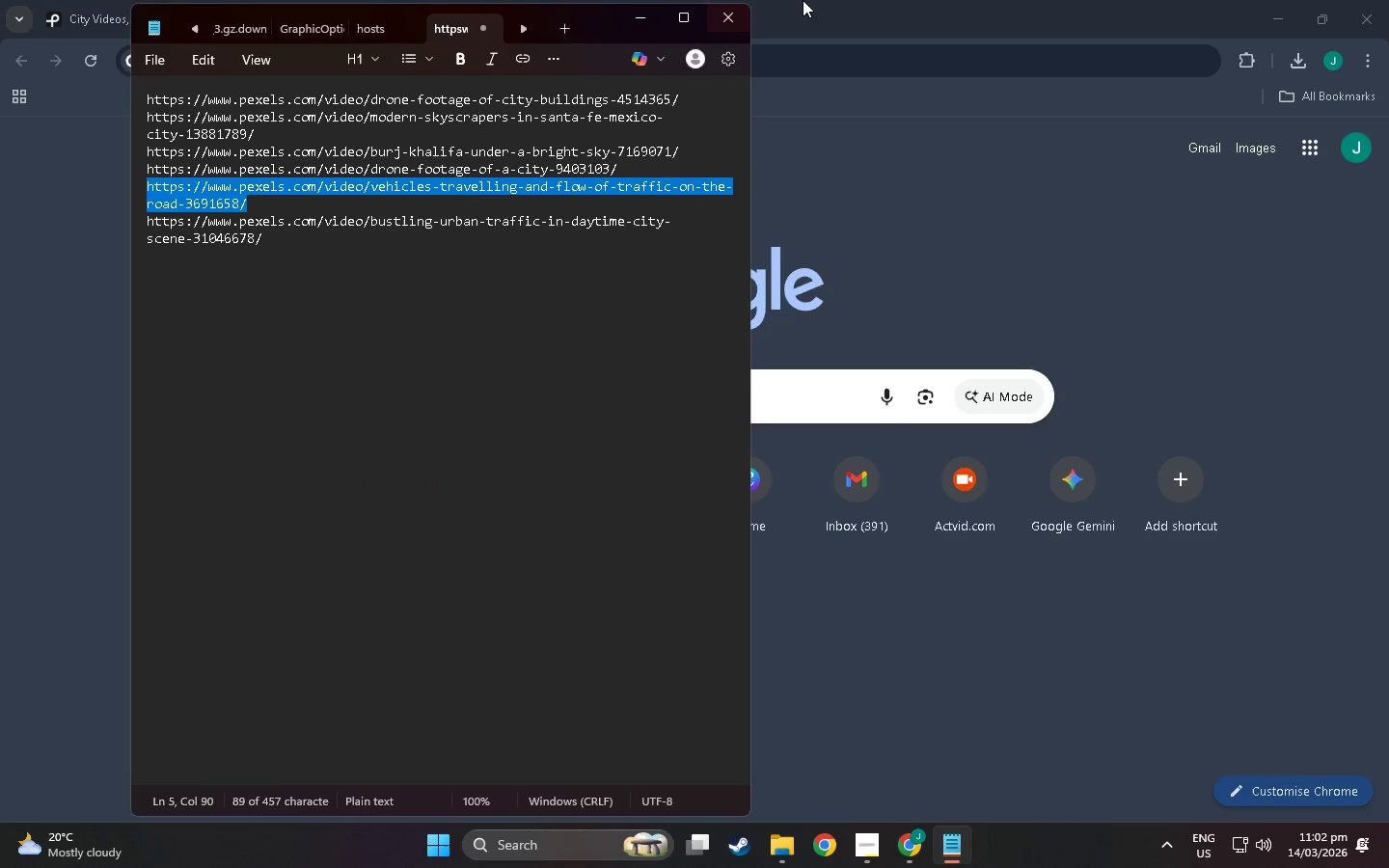 
left_click([813, 0])
 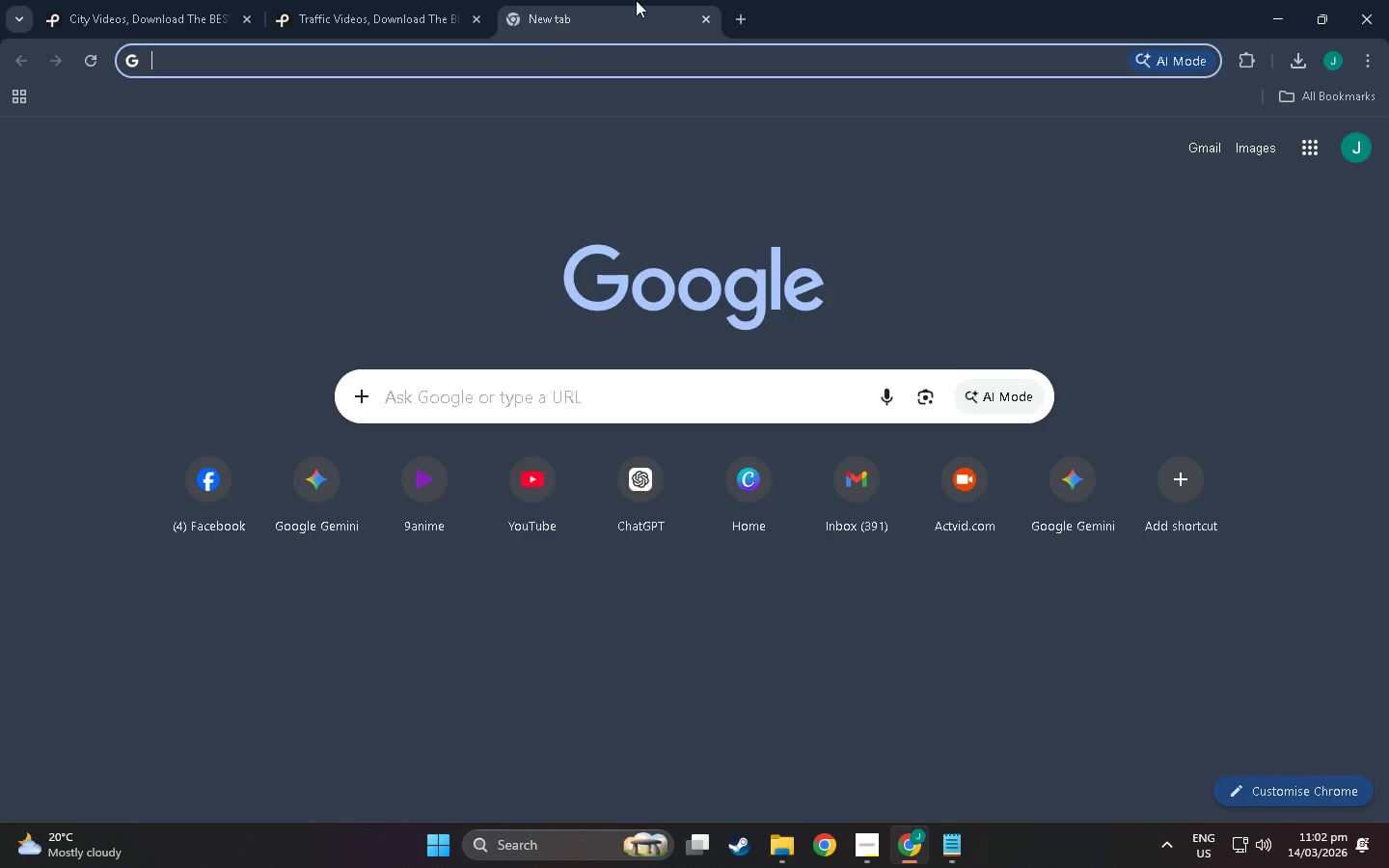 
key(Control+V)
 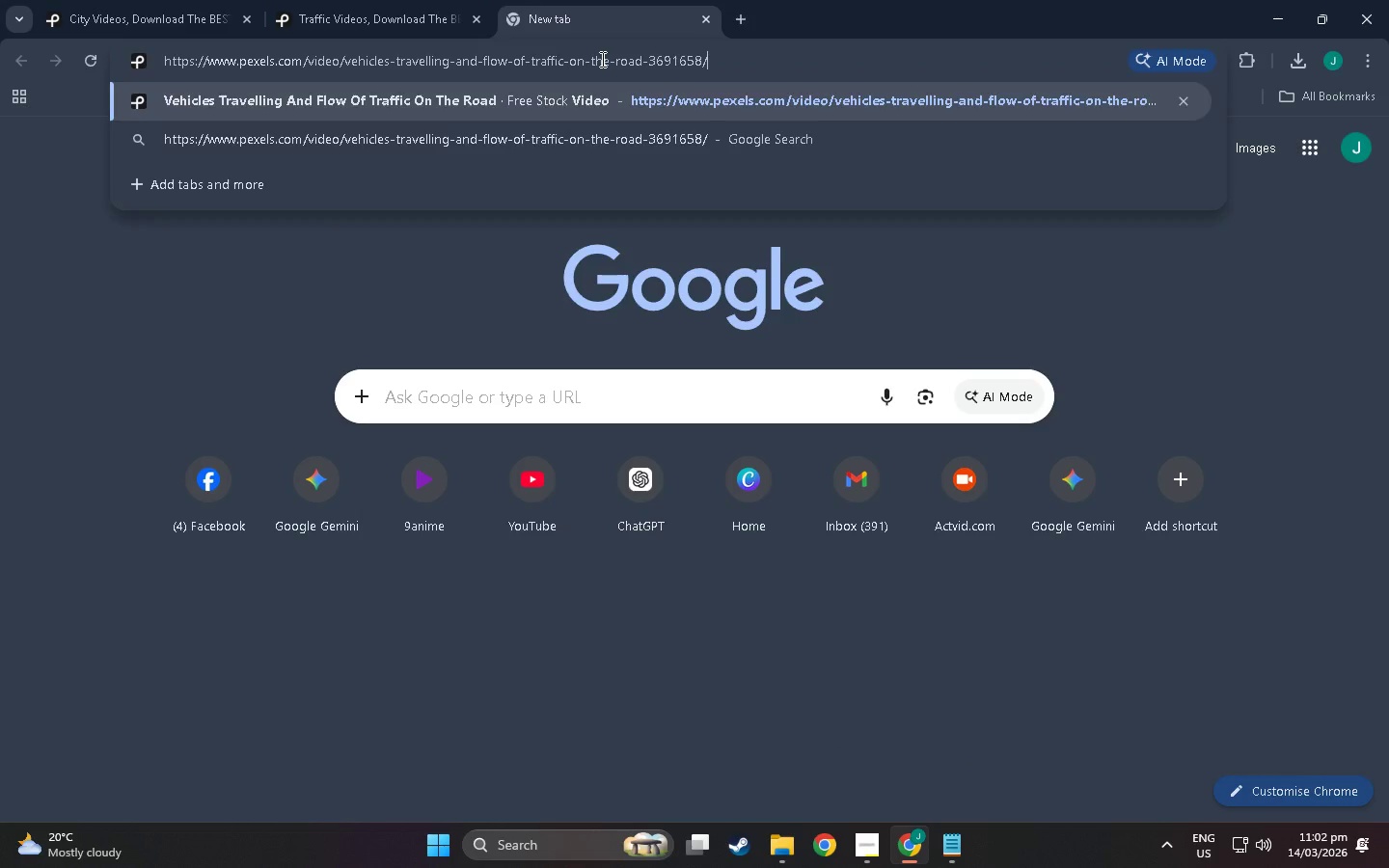 
key(NumpadEnter)
 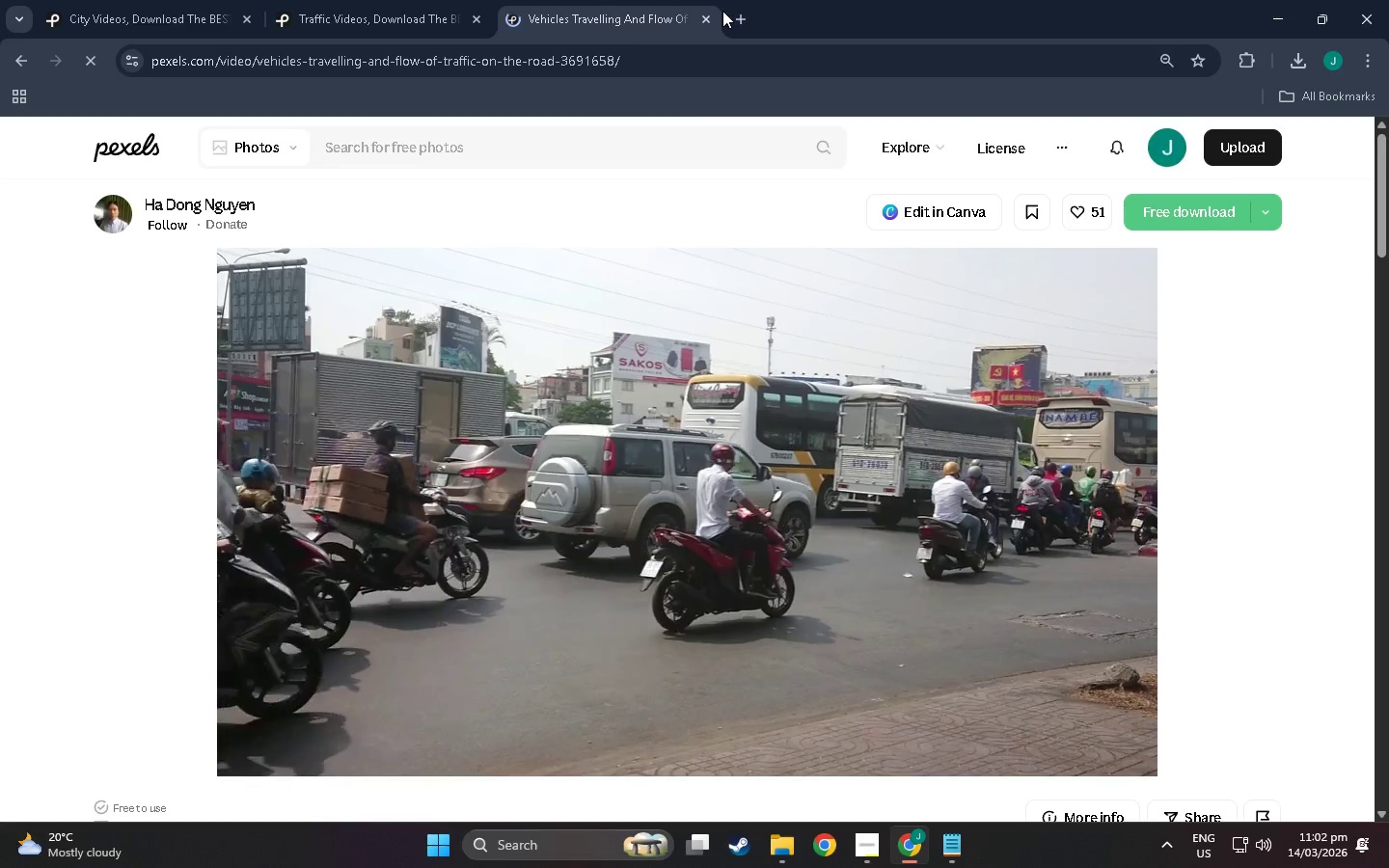 
left_click([705, 19])
 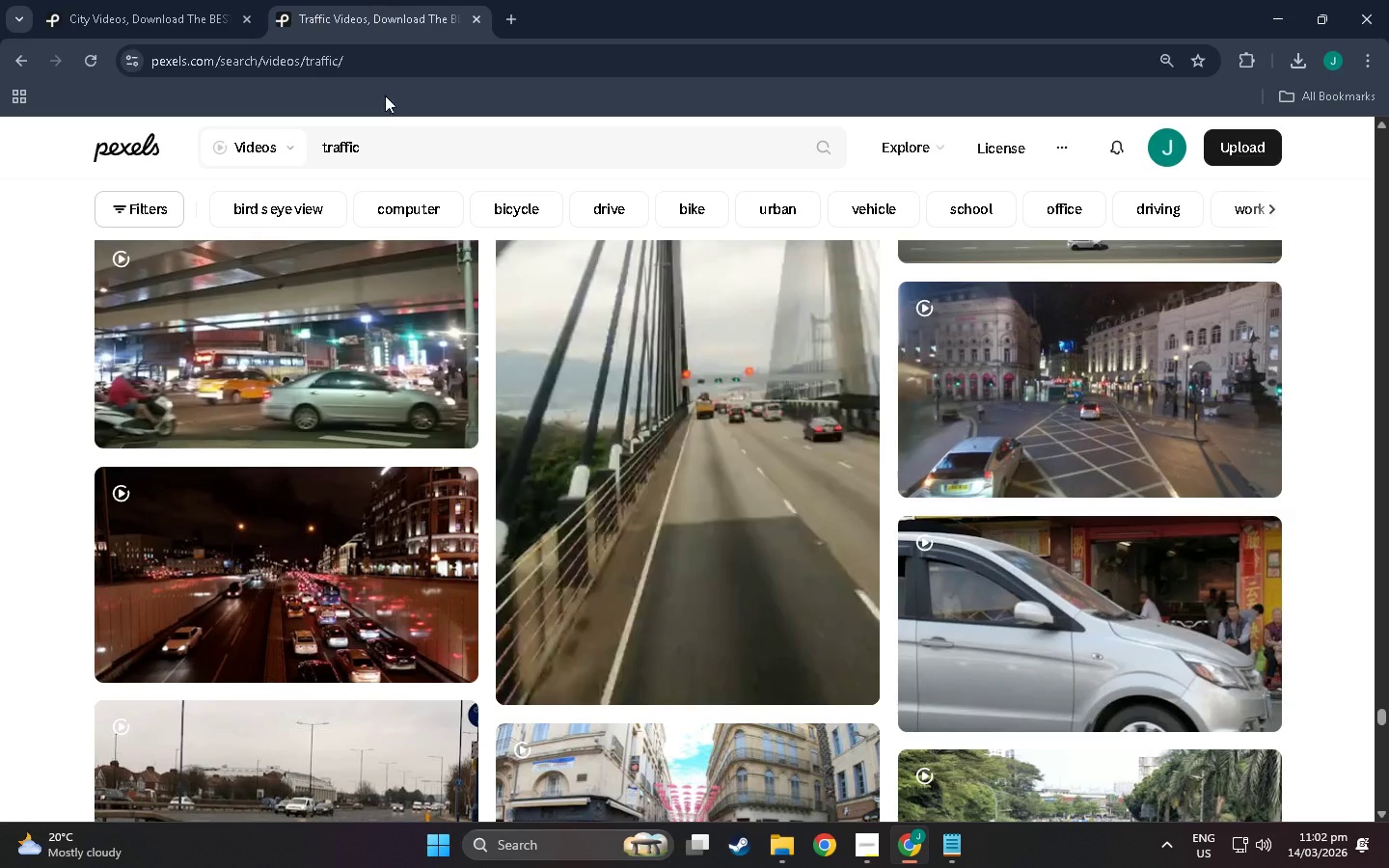 
scroll: coordinate [641, 542], scroll_direction: down, amount: 498.0
 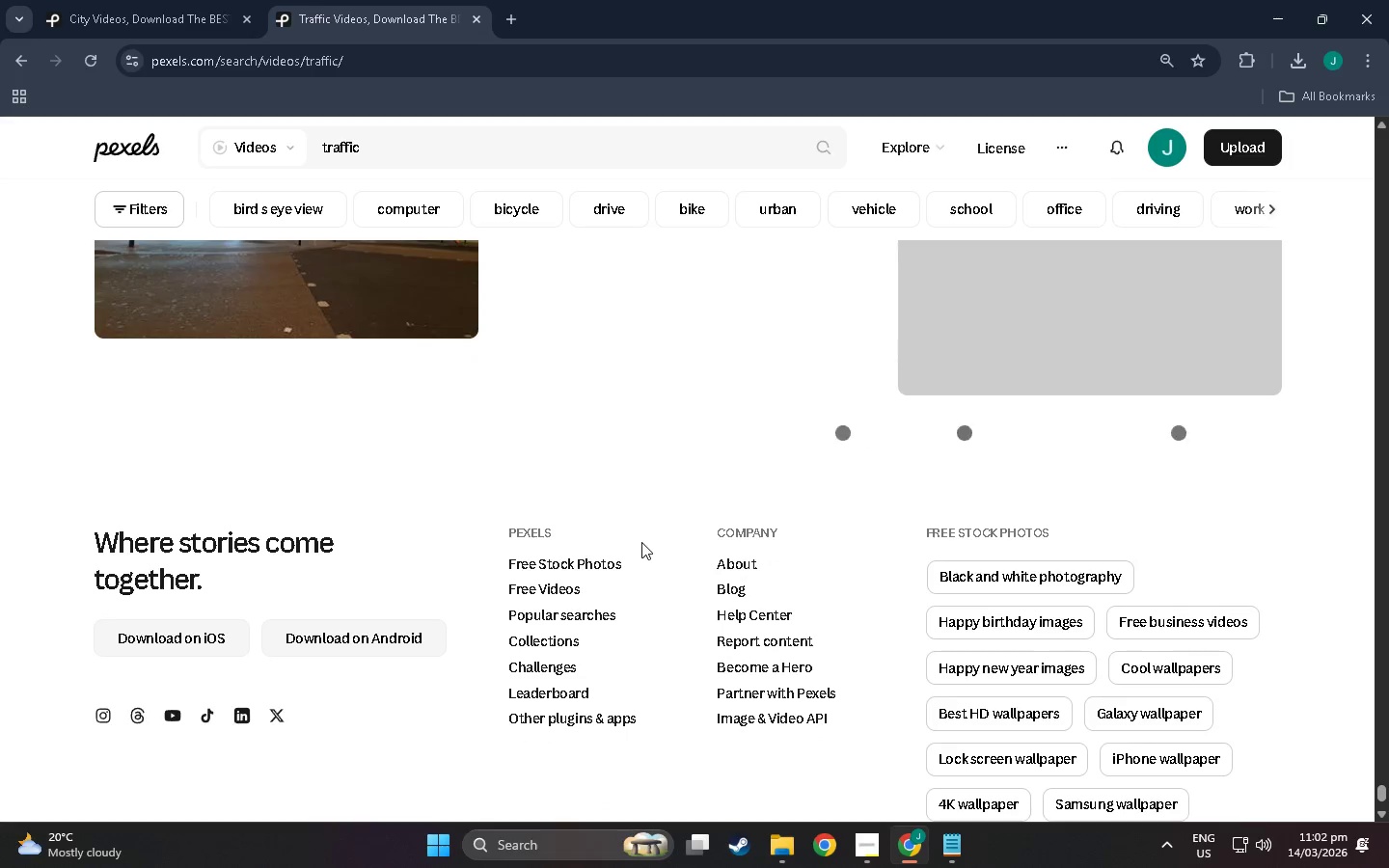 
scroll: coordinate [641, 542], scroll_direction: down, amount: 4.0
 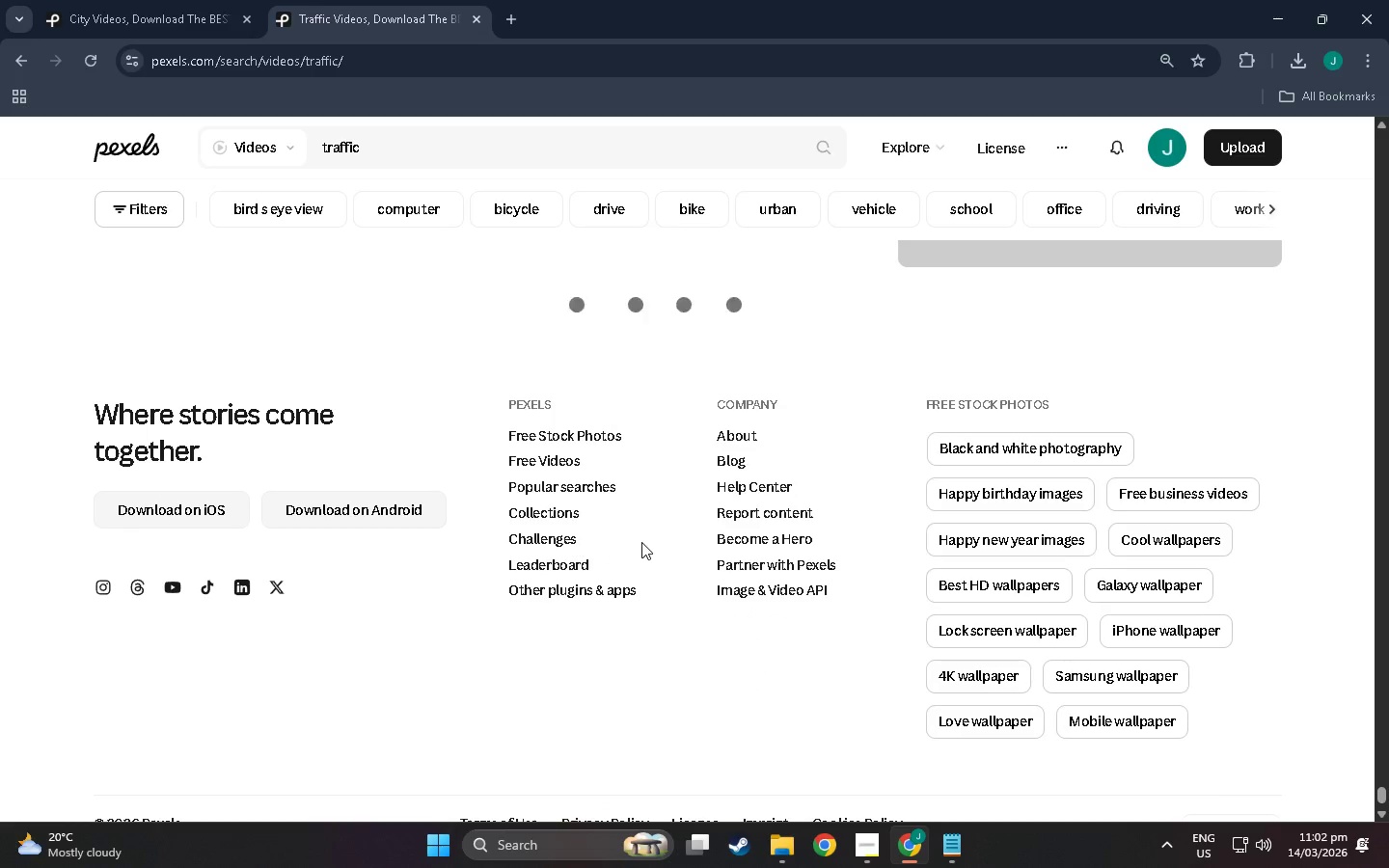 
scroll: coordinate [641, 542], scroll_direction: up, amount: 14.0
 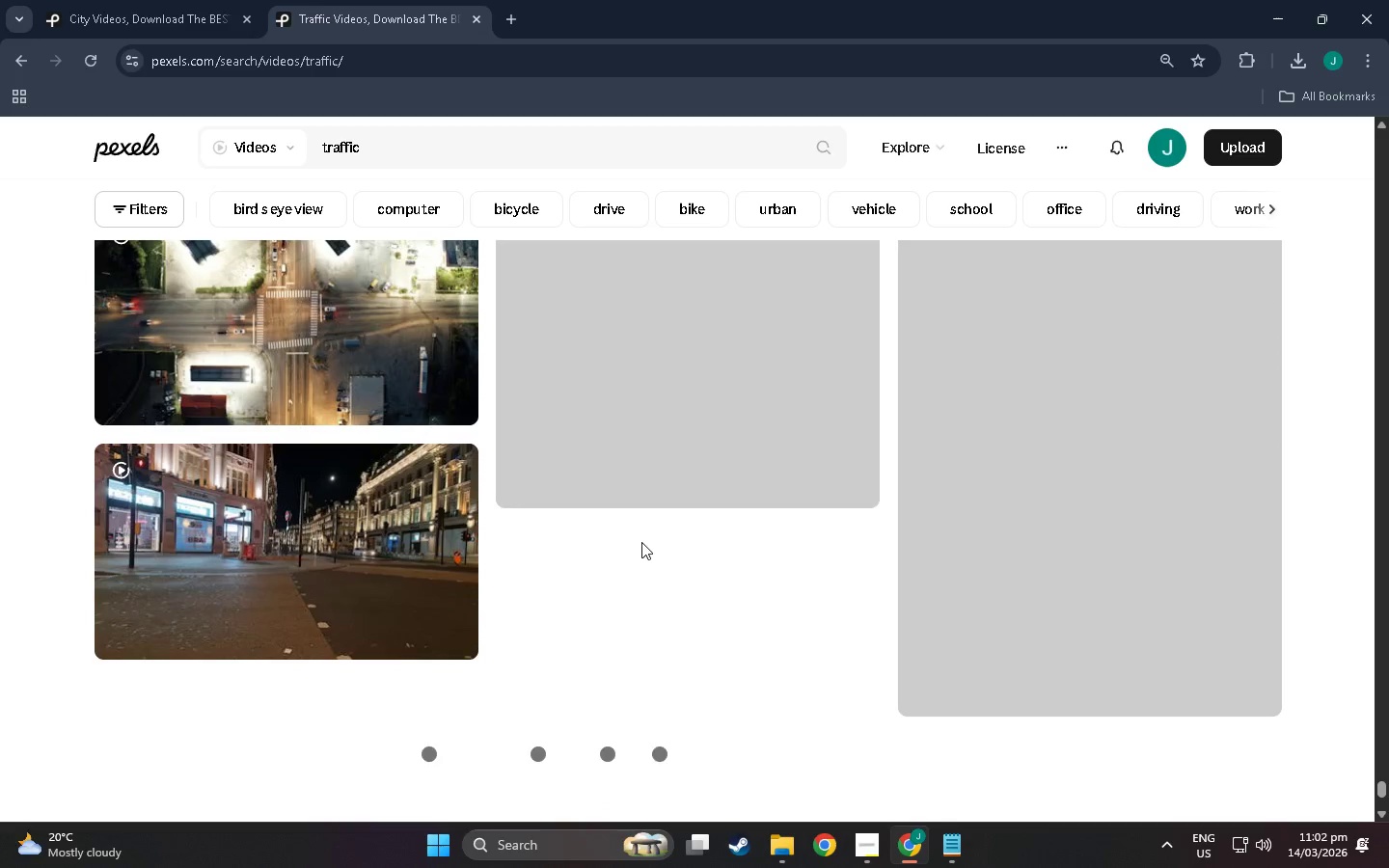 
scroll: coordinate [643, 532], scroll_direction: down, amount: 10.0
 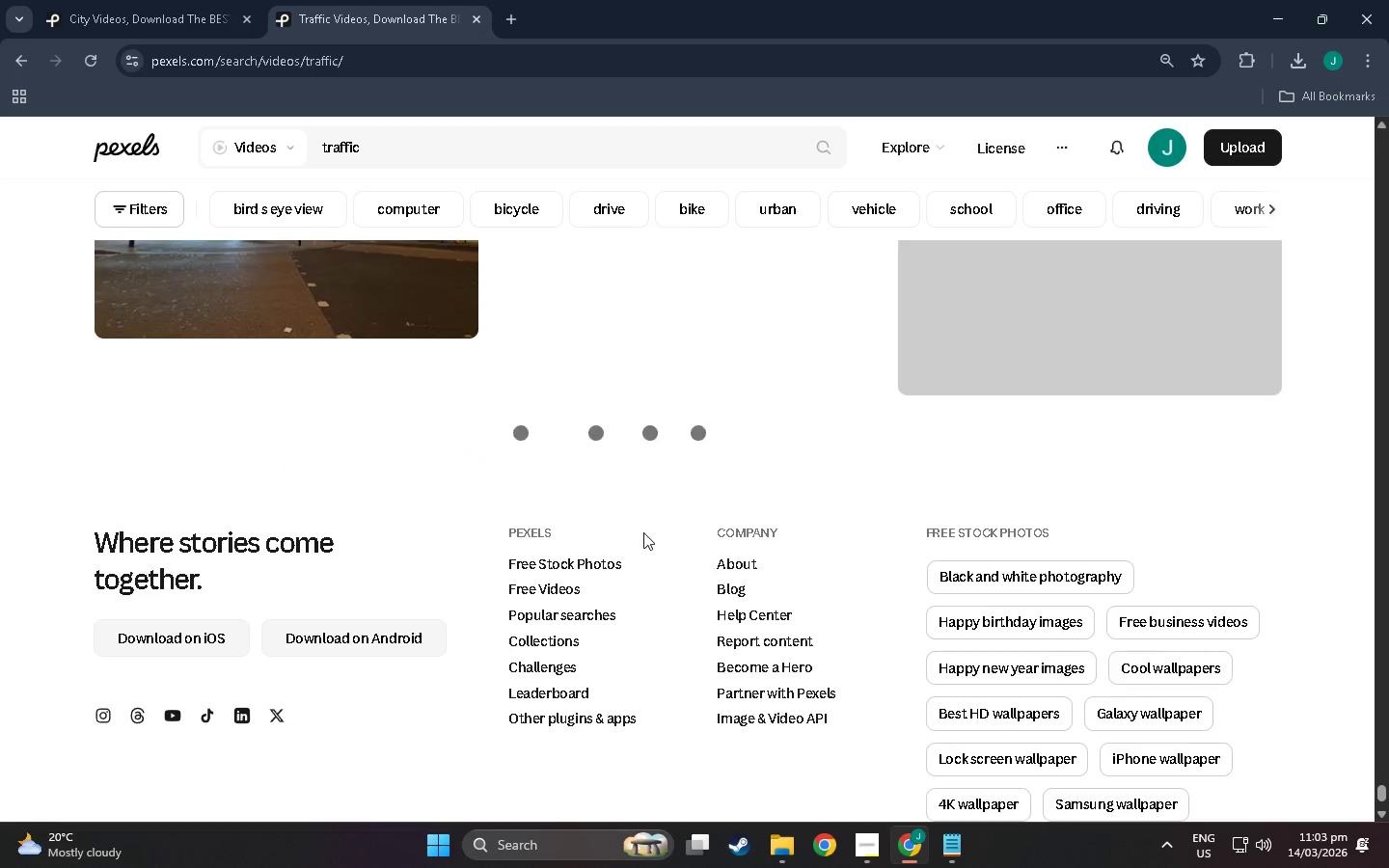 
scroll: coordinate [643, 532], scroll_direction: up, amount: 11.0
 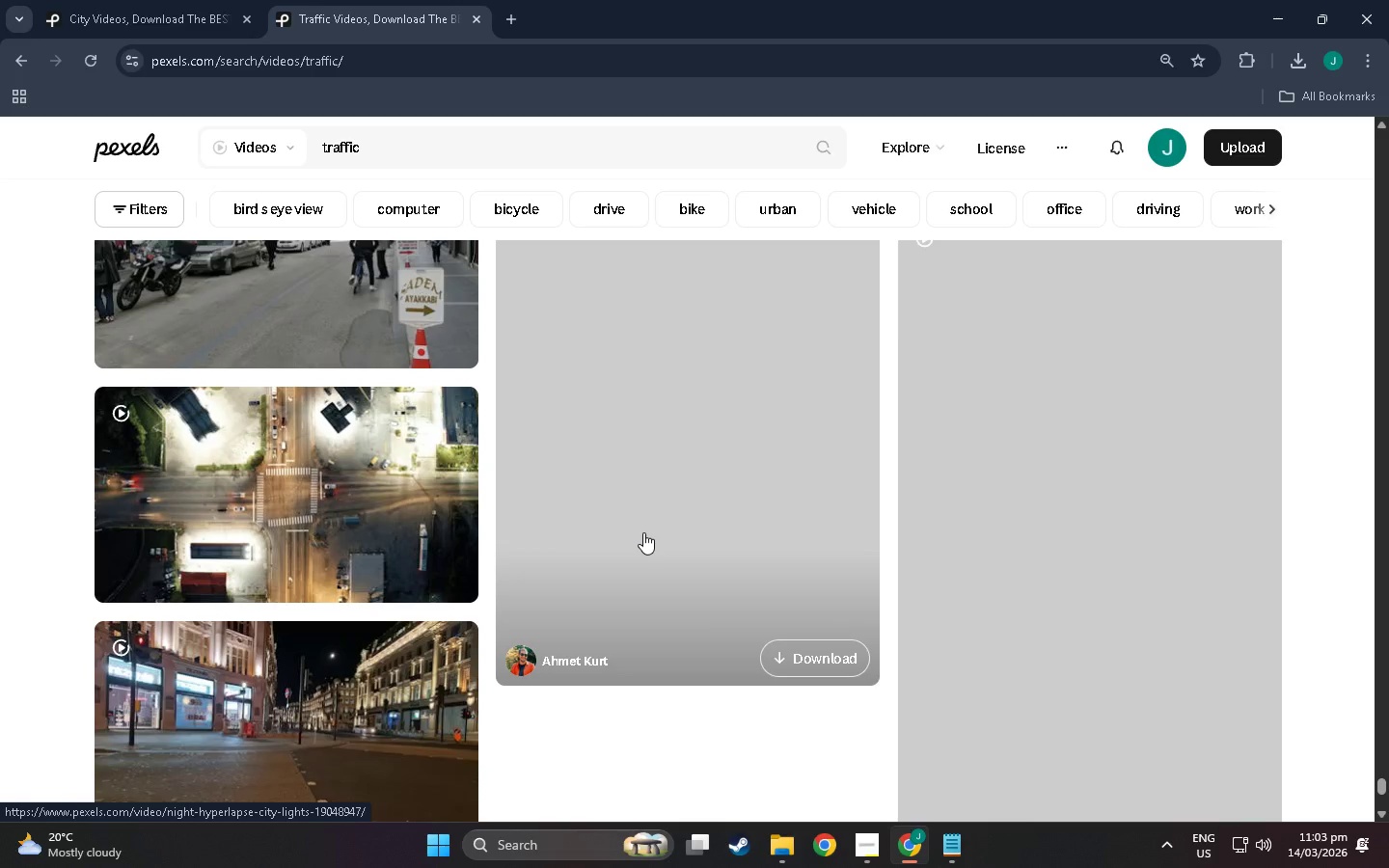 
scroll: coordinate [642, 537], scroll_direction: none, amount: 0.0
 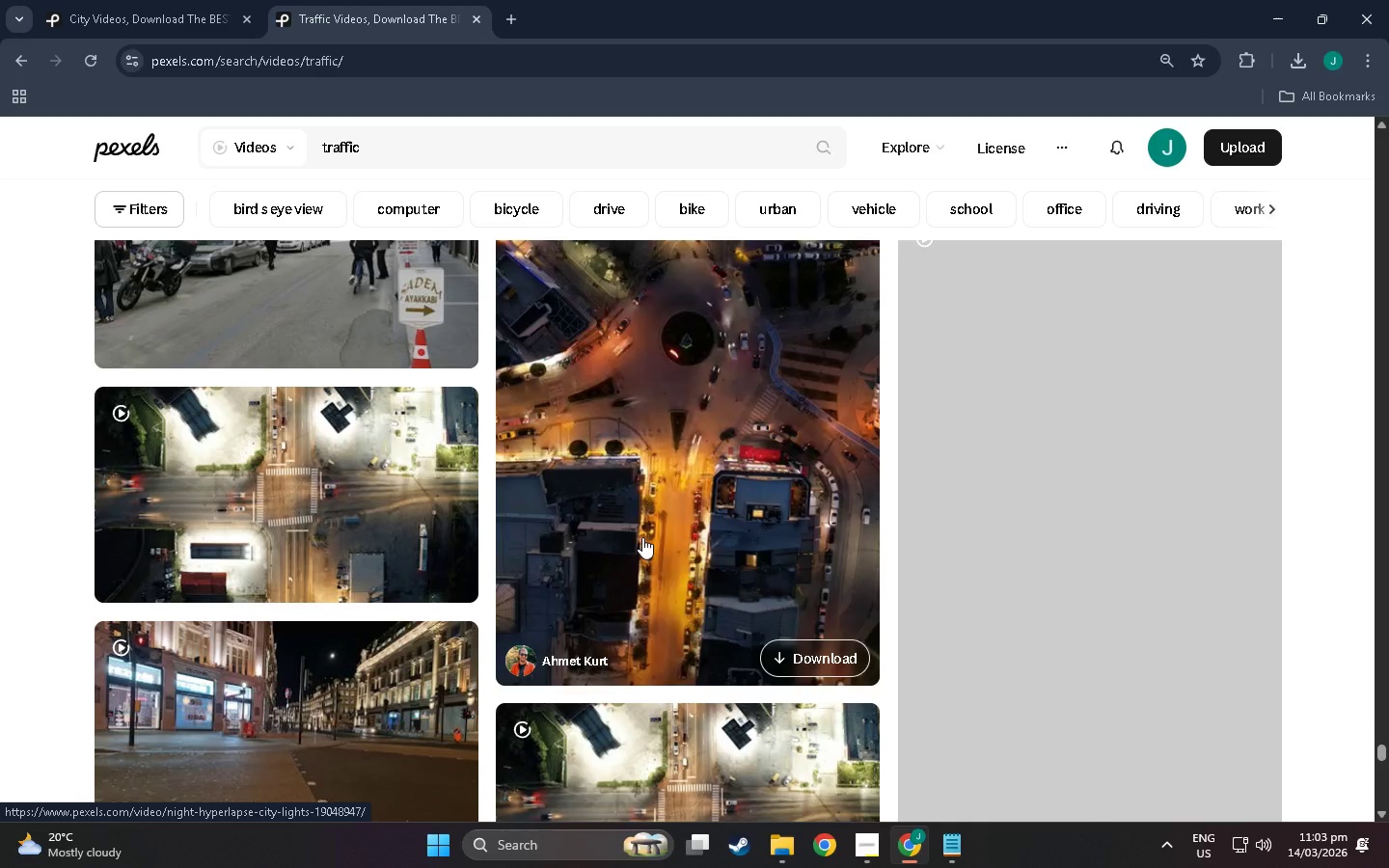 
scroll: coordinate [538, 621], scroll_direction: down, amount: 228.0
 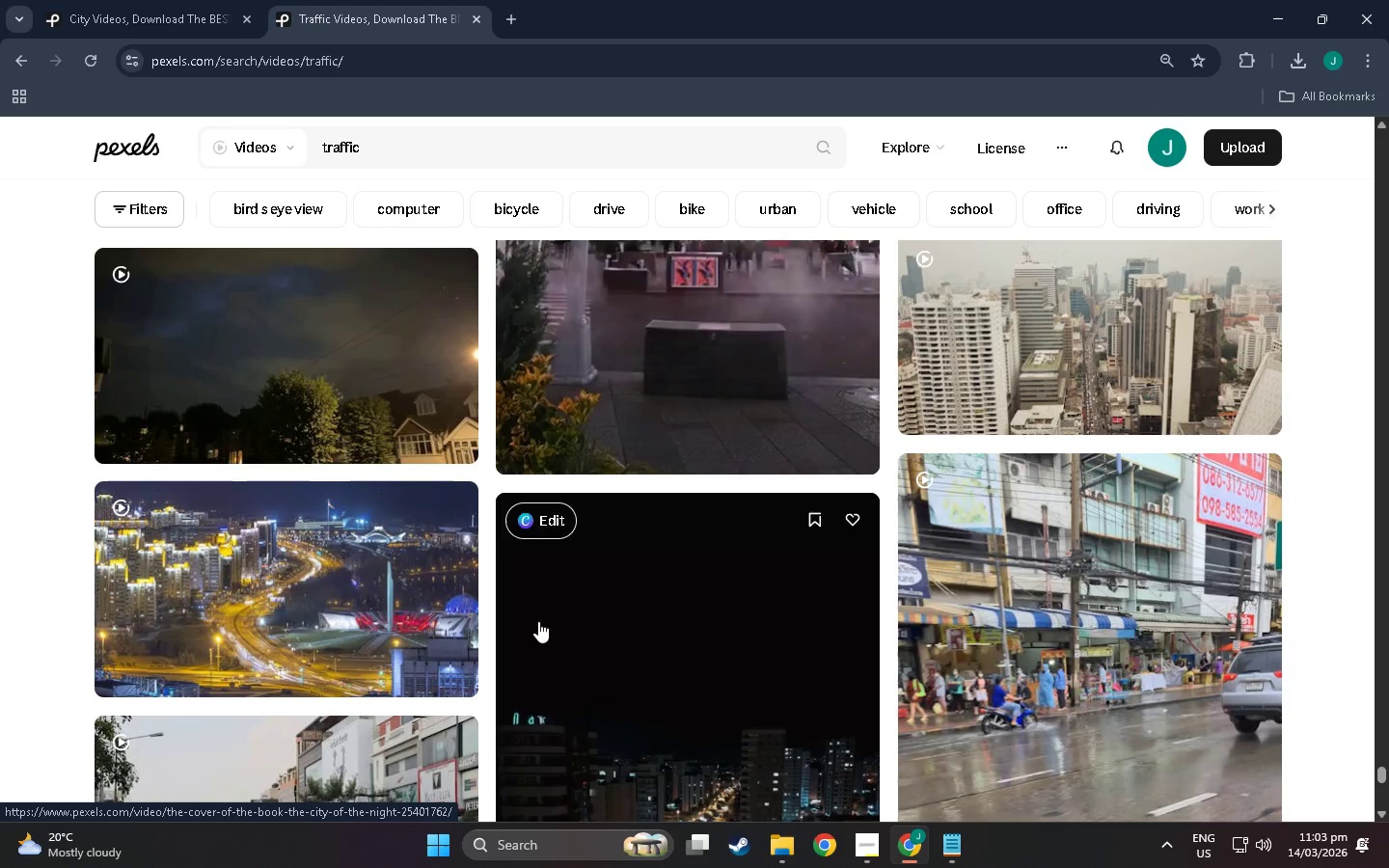 
scroll: coordinate [660, 530], scroll_direction: down, amount: 577.0
 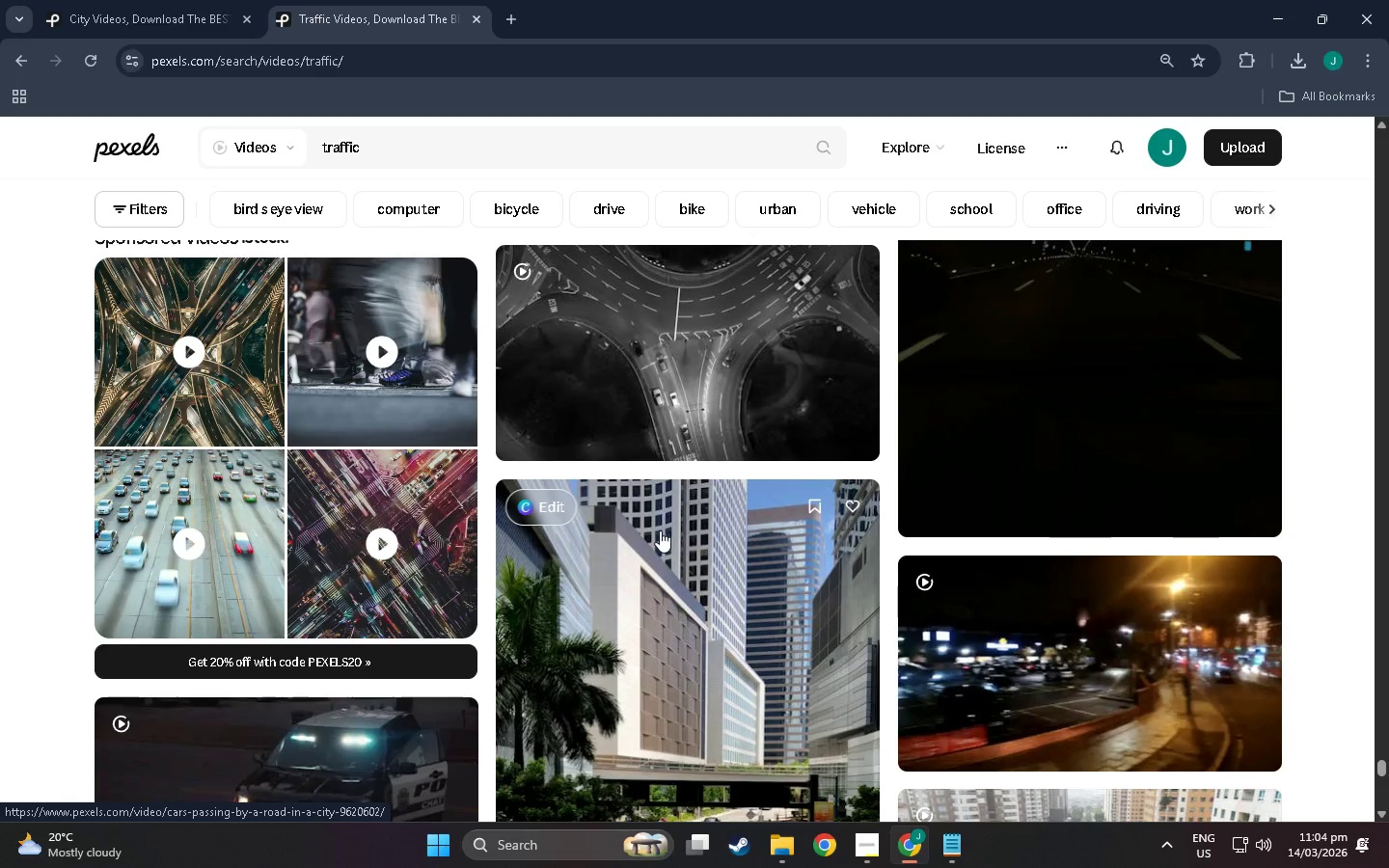 
scroll: coordinate [660, 530], scroll_direction: down, amount: 54.0
 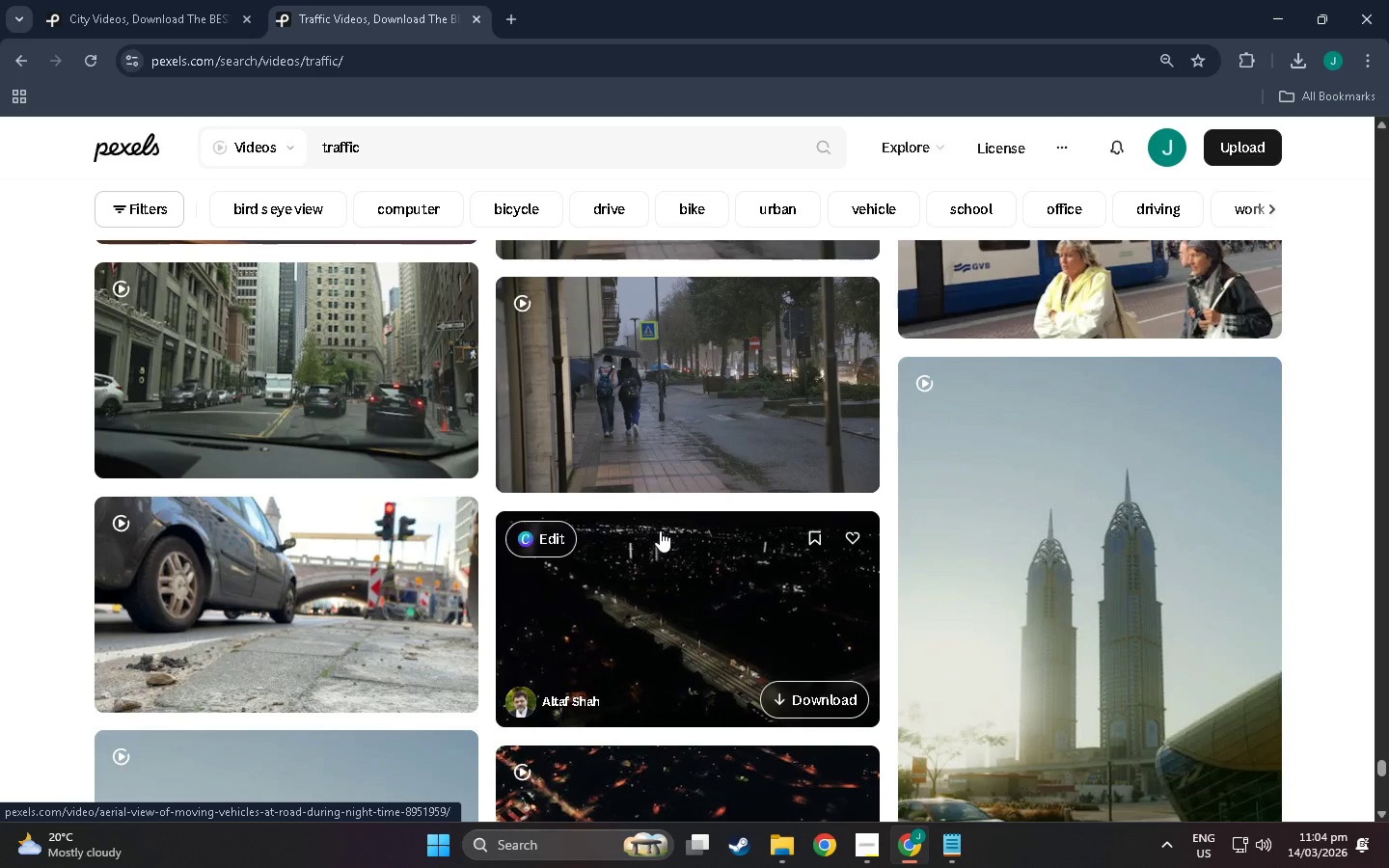 
scroll: coordinate [660, 530], scroll_direction: down, amount: 41.0
 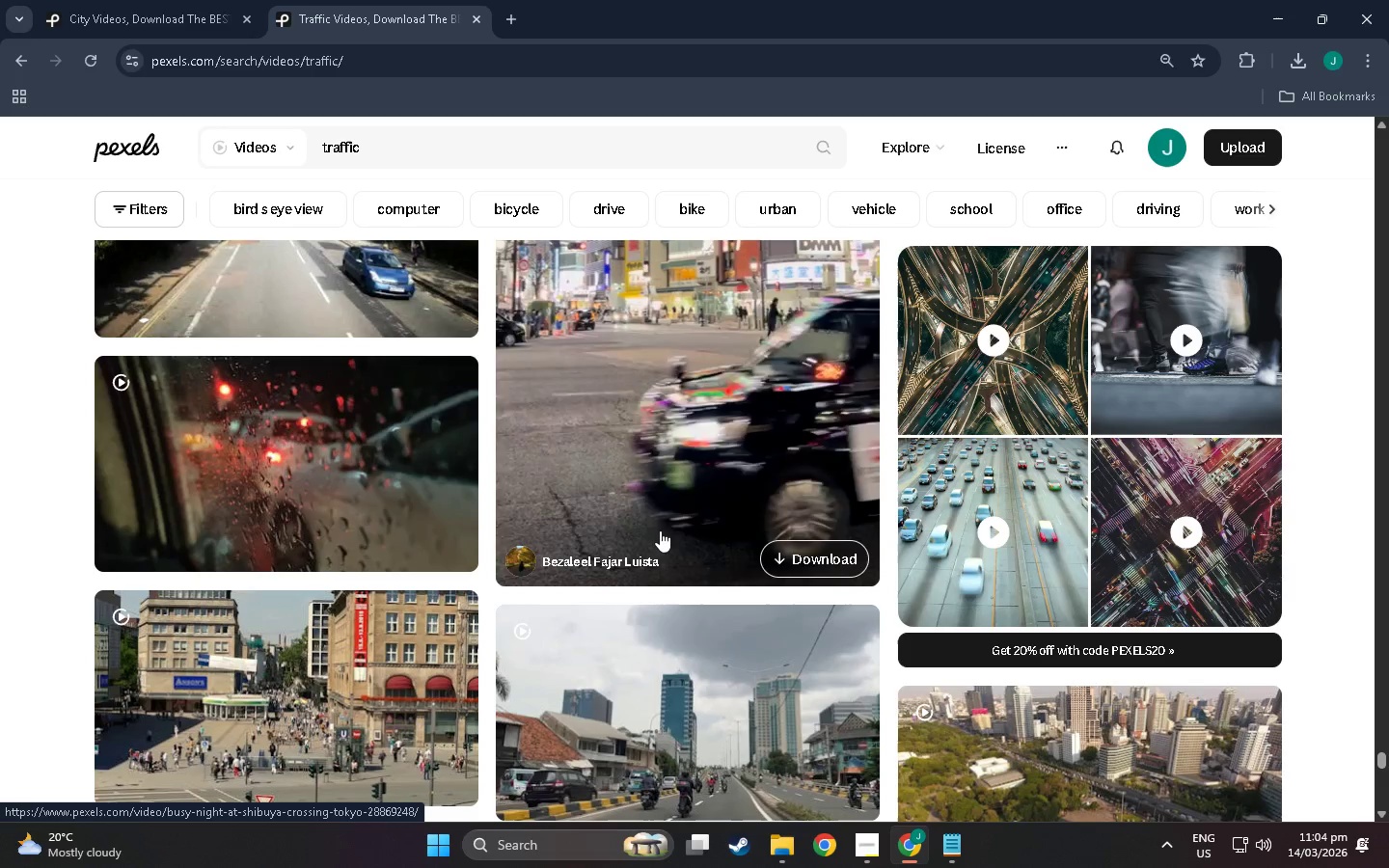 
scroll: coordinate [647, 569], scroll_direction: down, amount: 43.0
 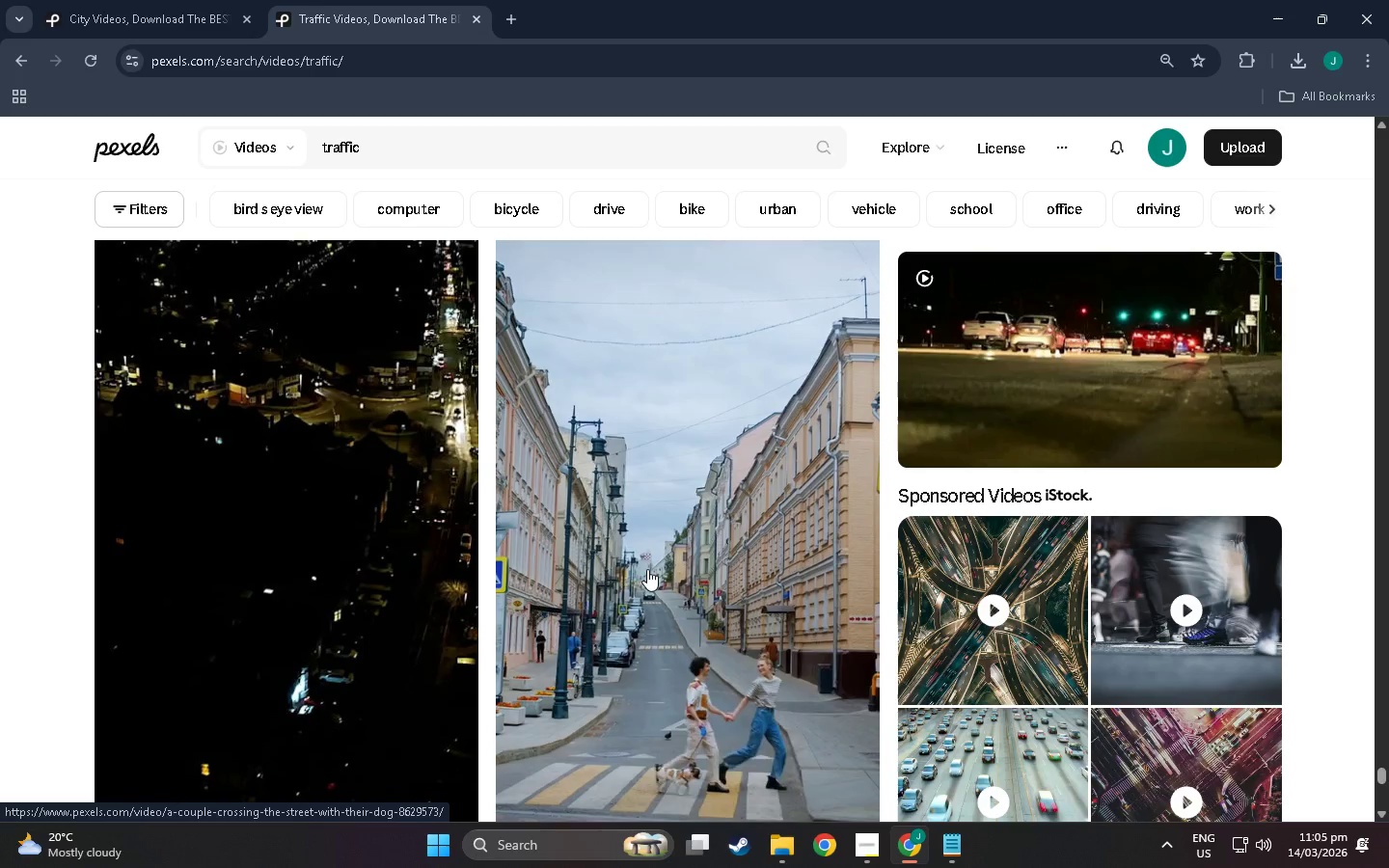 
scroll: coordinate [647, 569], scroll_direction: down, amount: 12.0
 